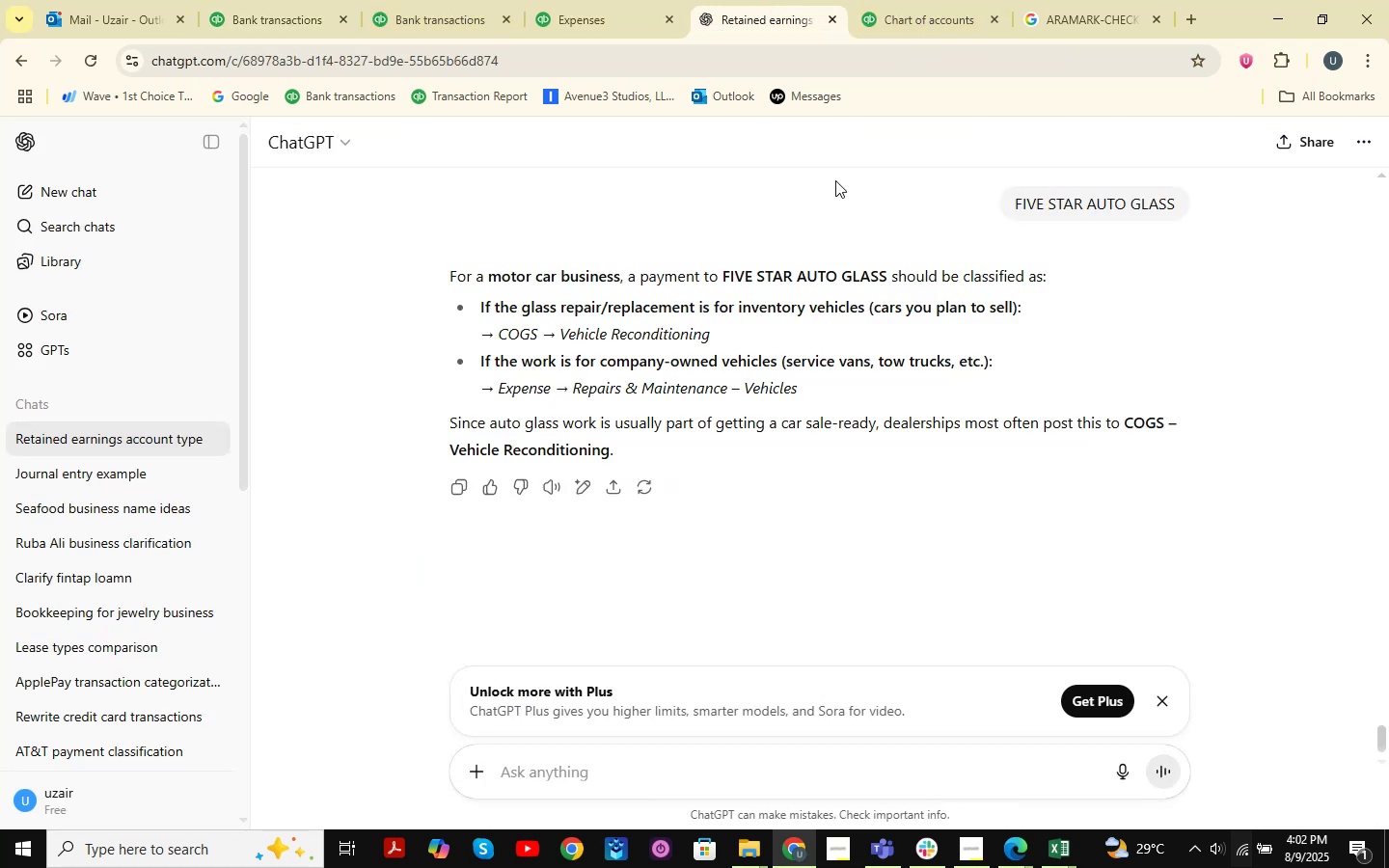 
left_click([282, 20])
 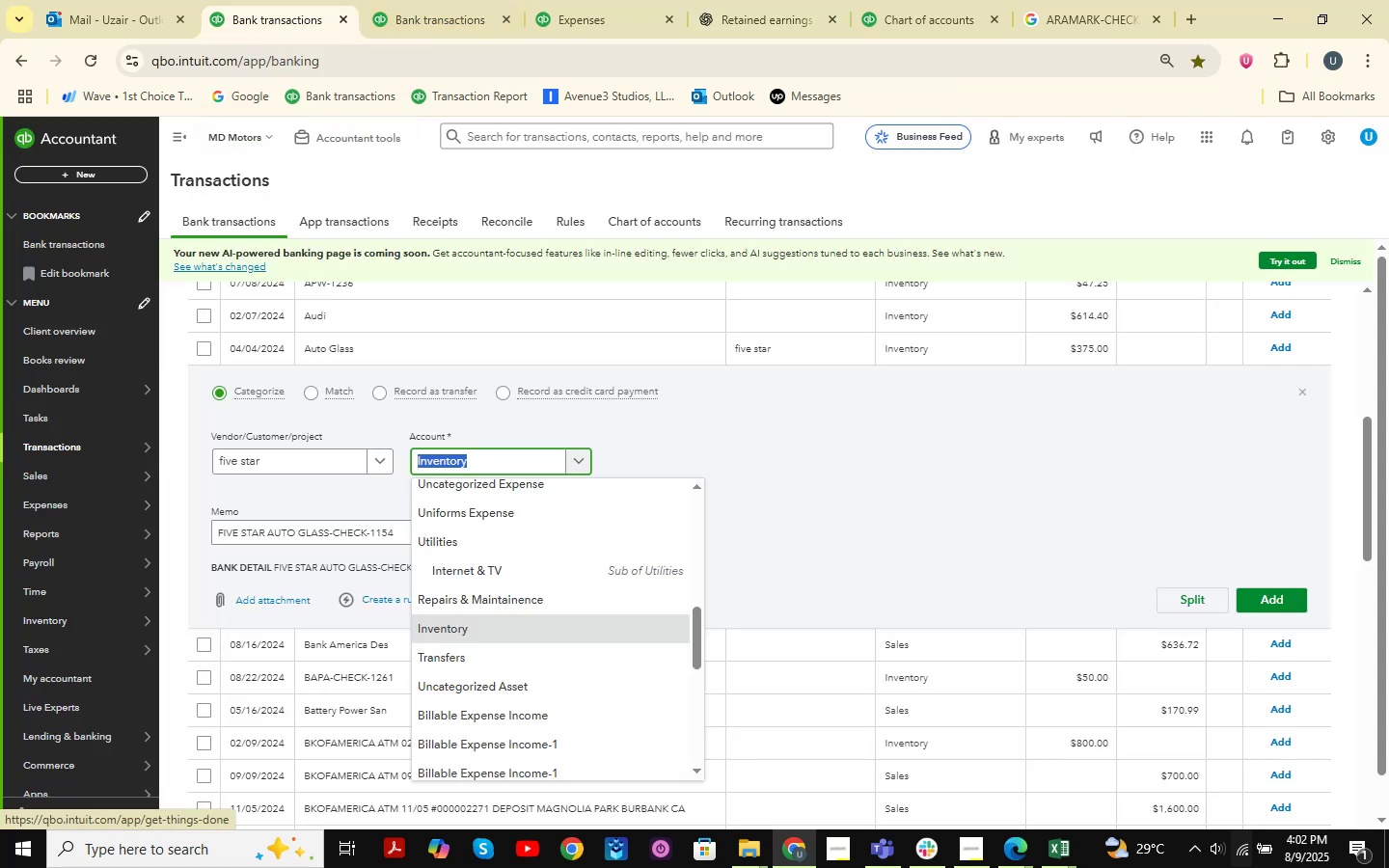 
left_click([1066, 857])
 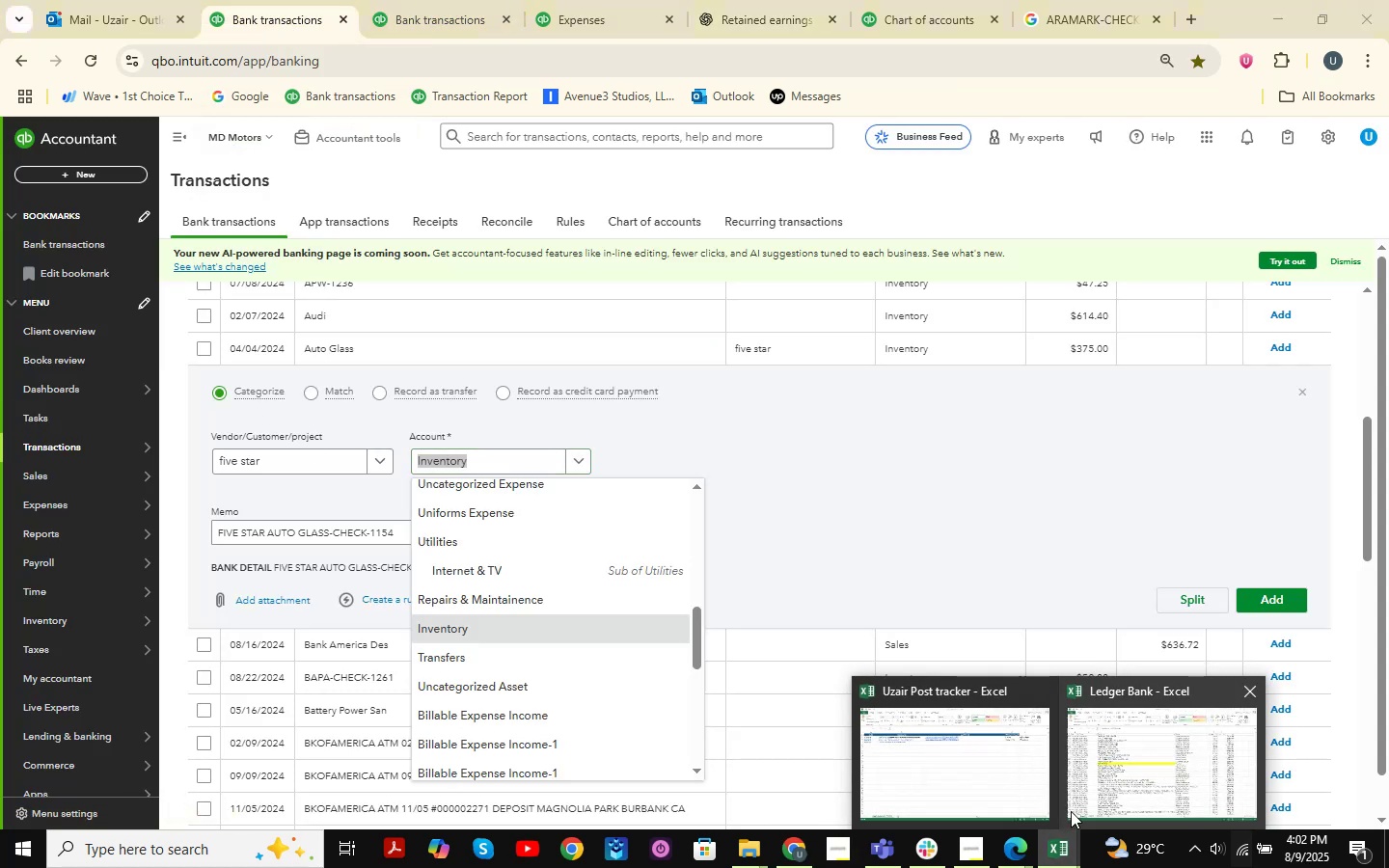 
left_click([1116, 778])
 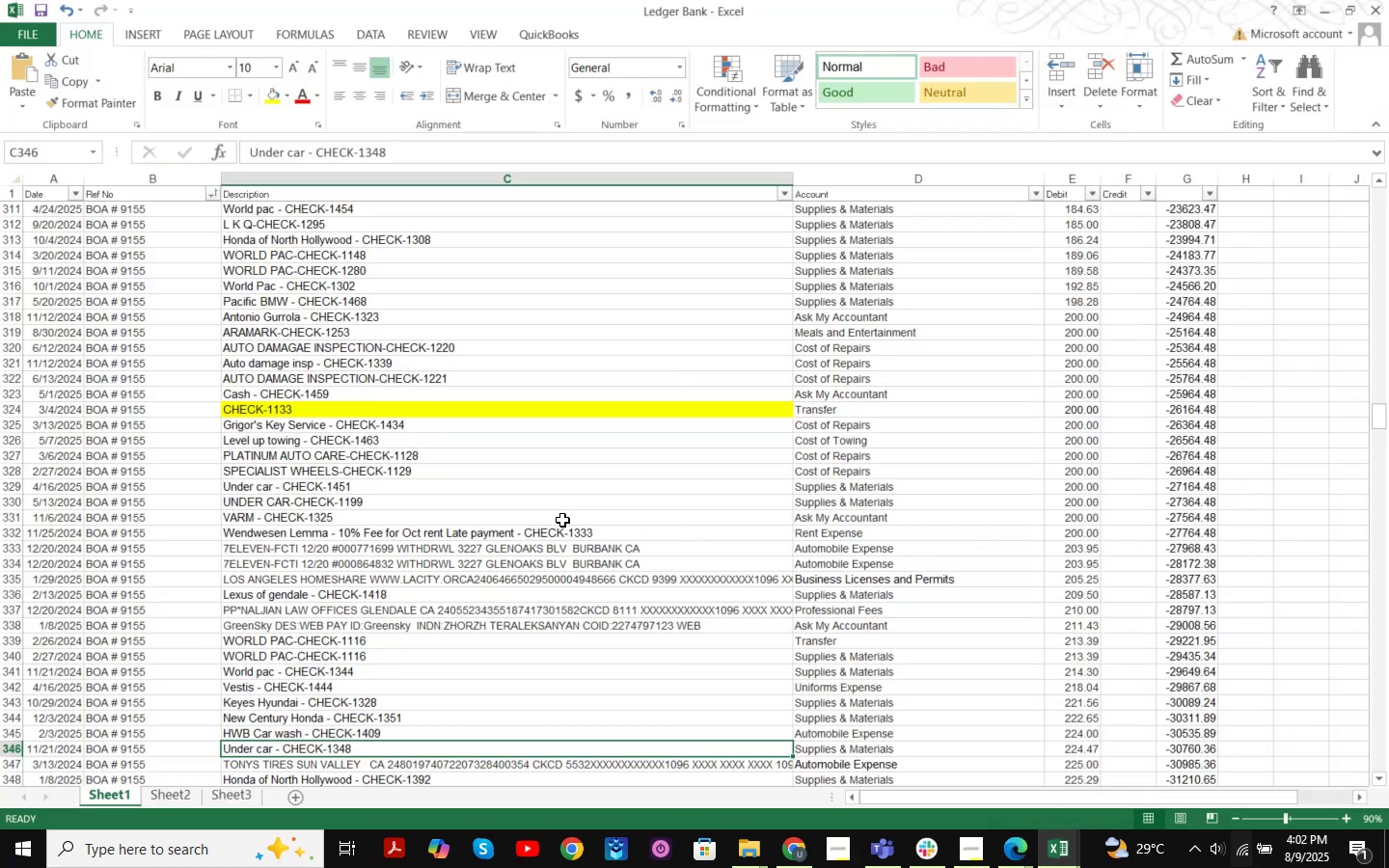 
scroll: coordinate [859, 688], scroll_direction: down, amount: 2.0
 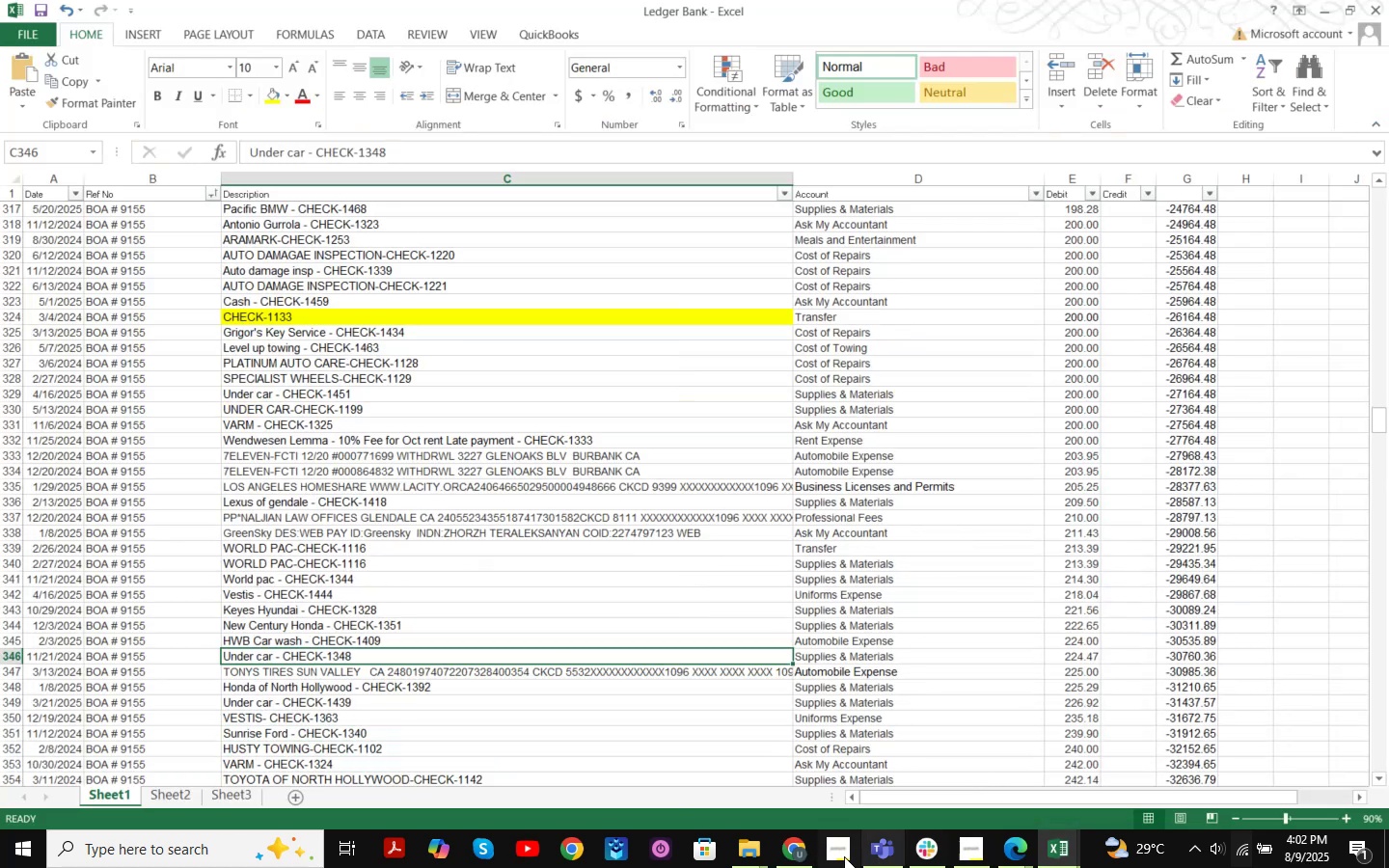 
left_click([797, 855])
 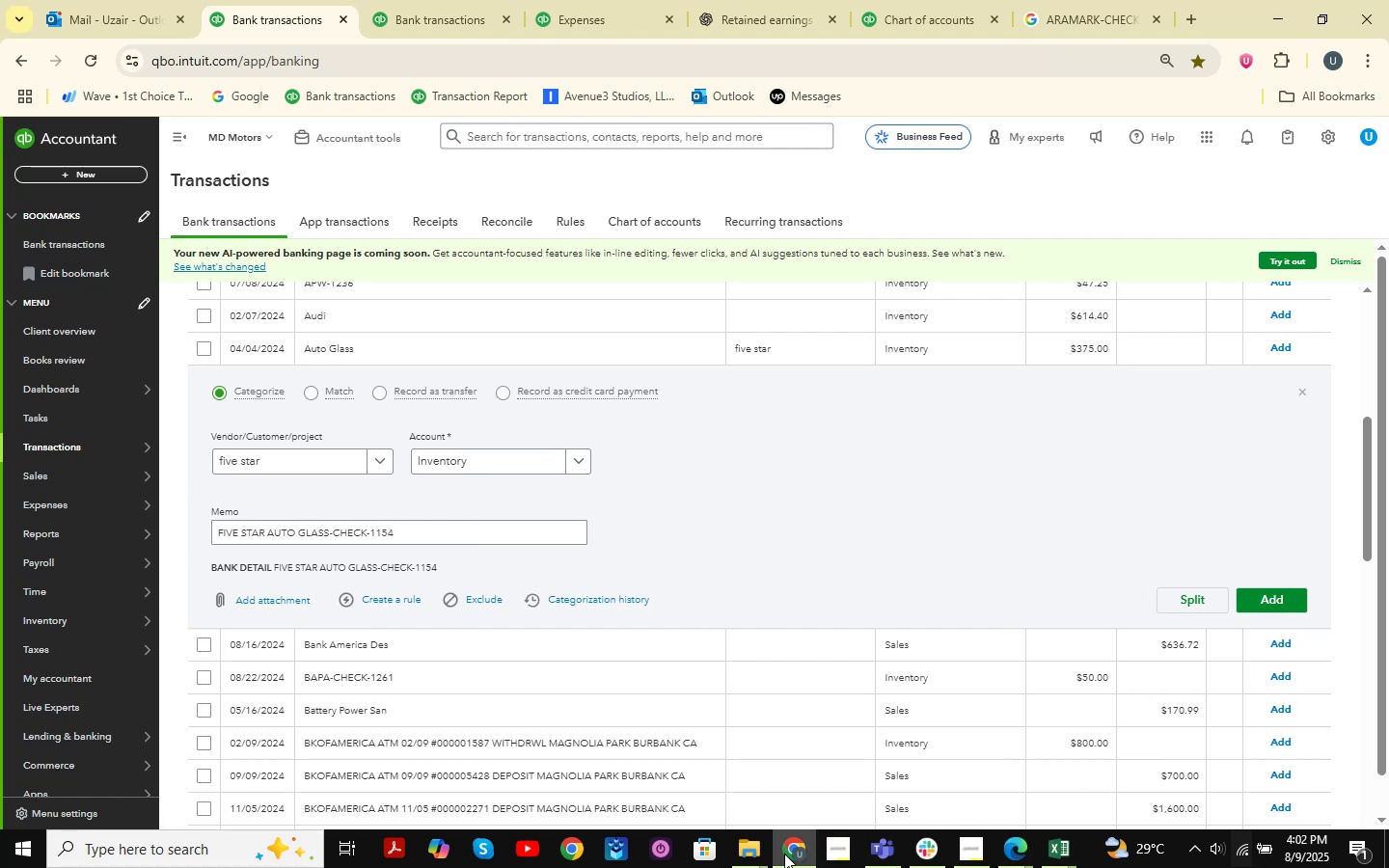 
left_click([1050, 847])
 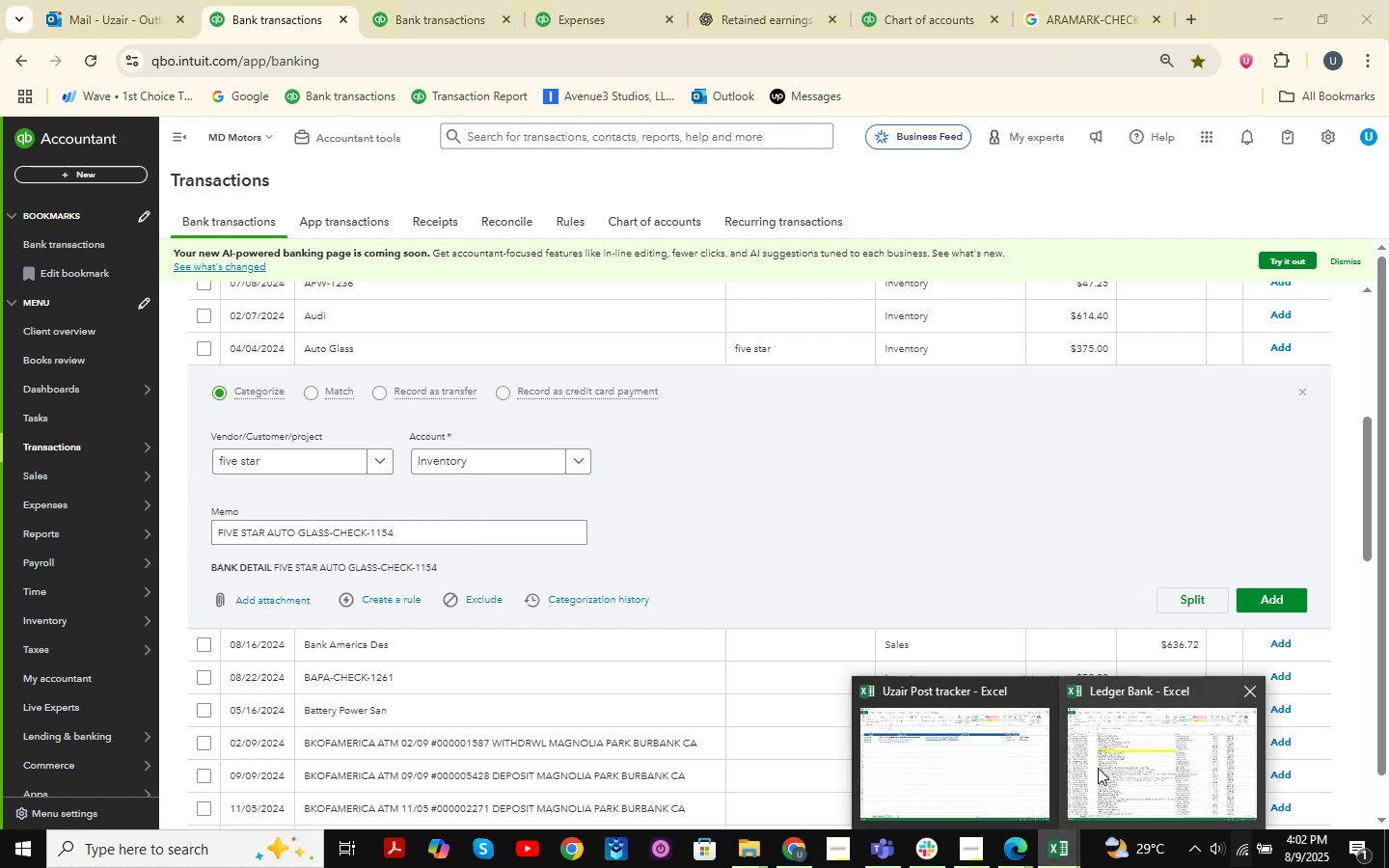 
left_click([1137, 759])
 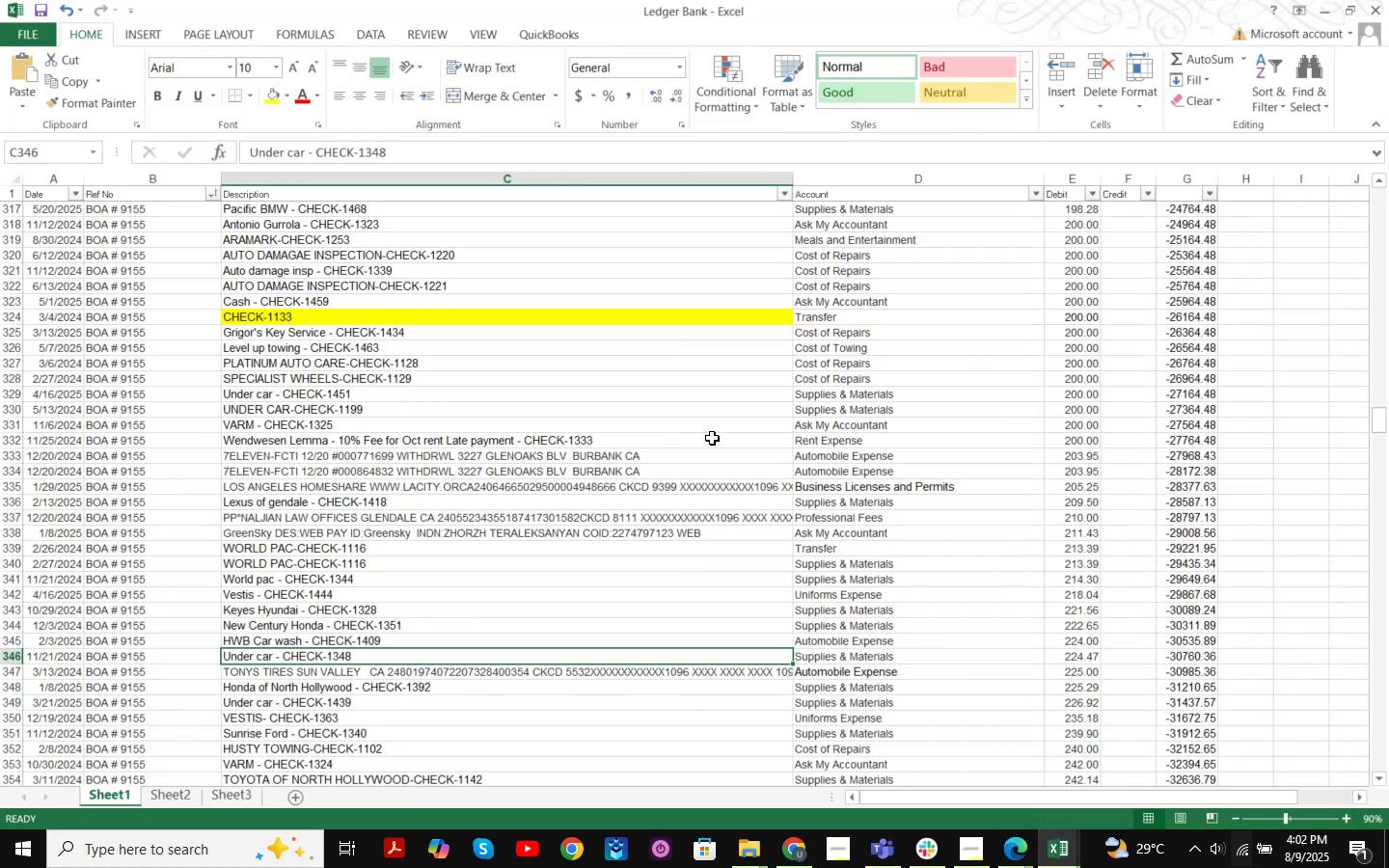 
left_click([667, 405])
 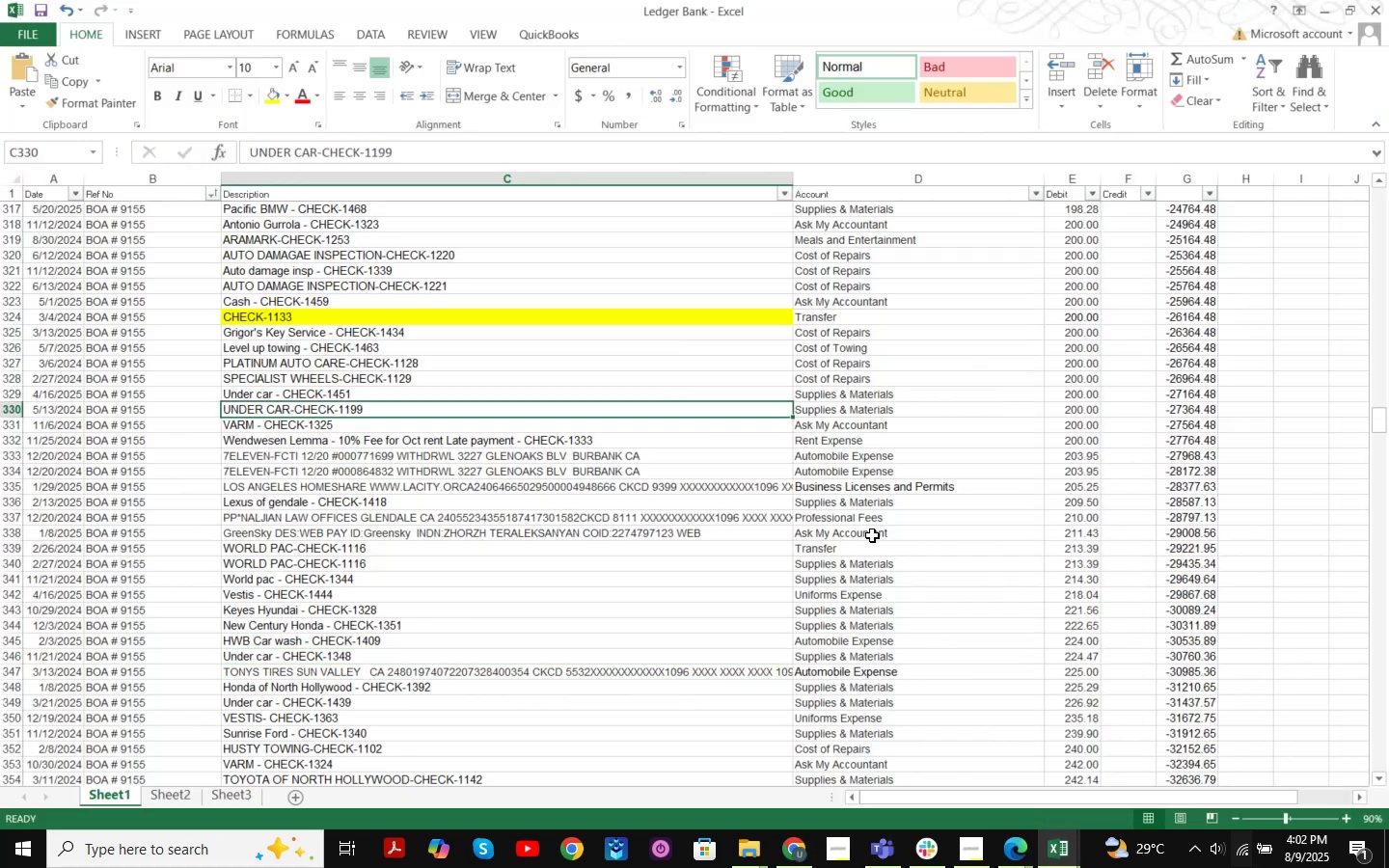 
key(Control+ControlLeft)
 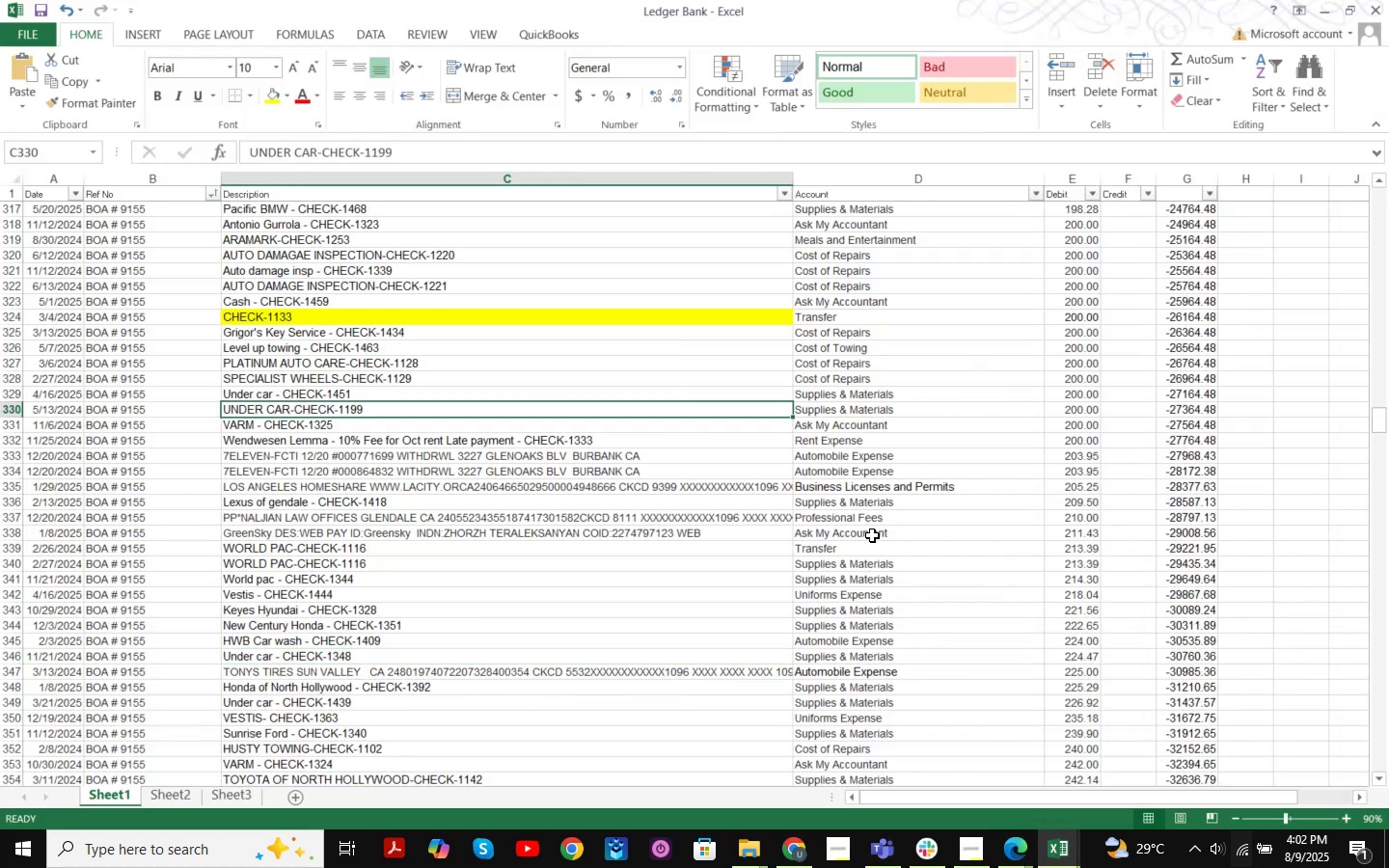 
key(Control+F)
 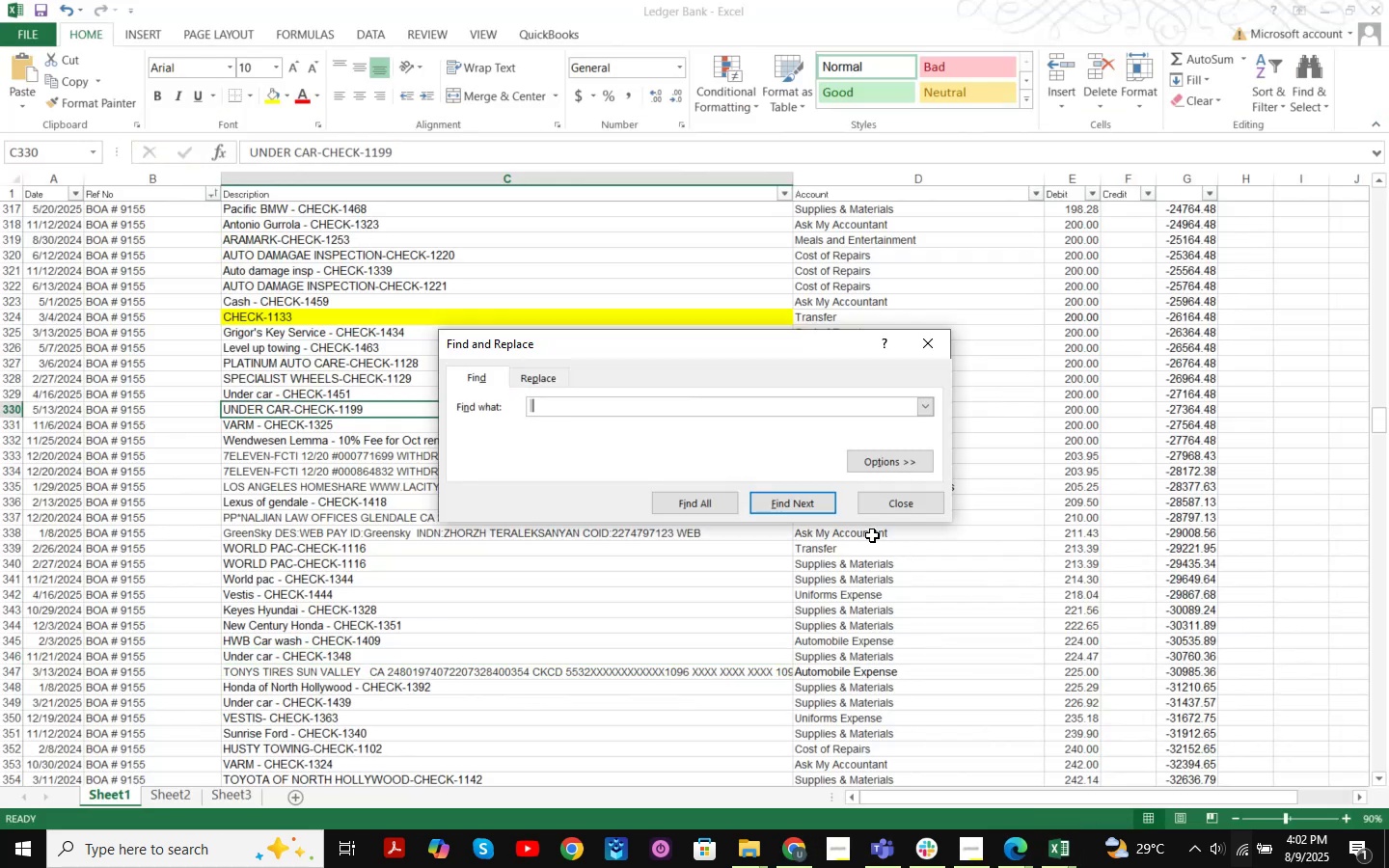 
type(auto glas )
key(Backspace)
type(s)
 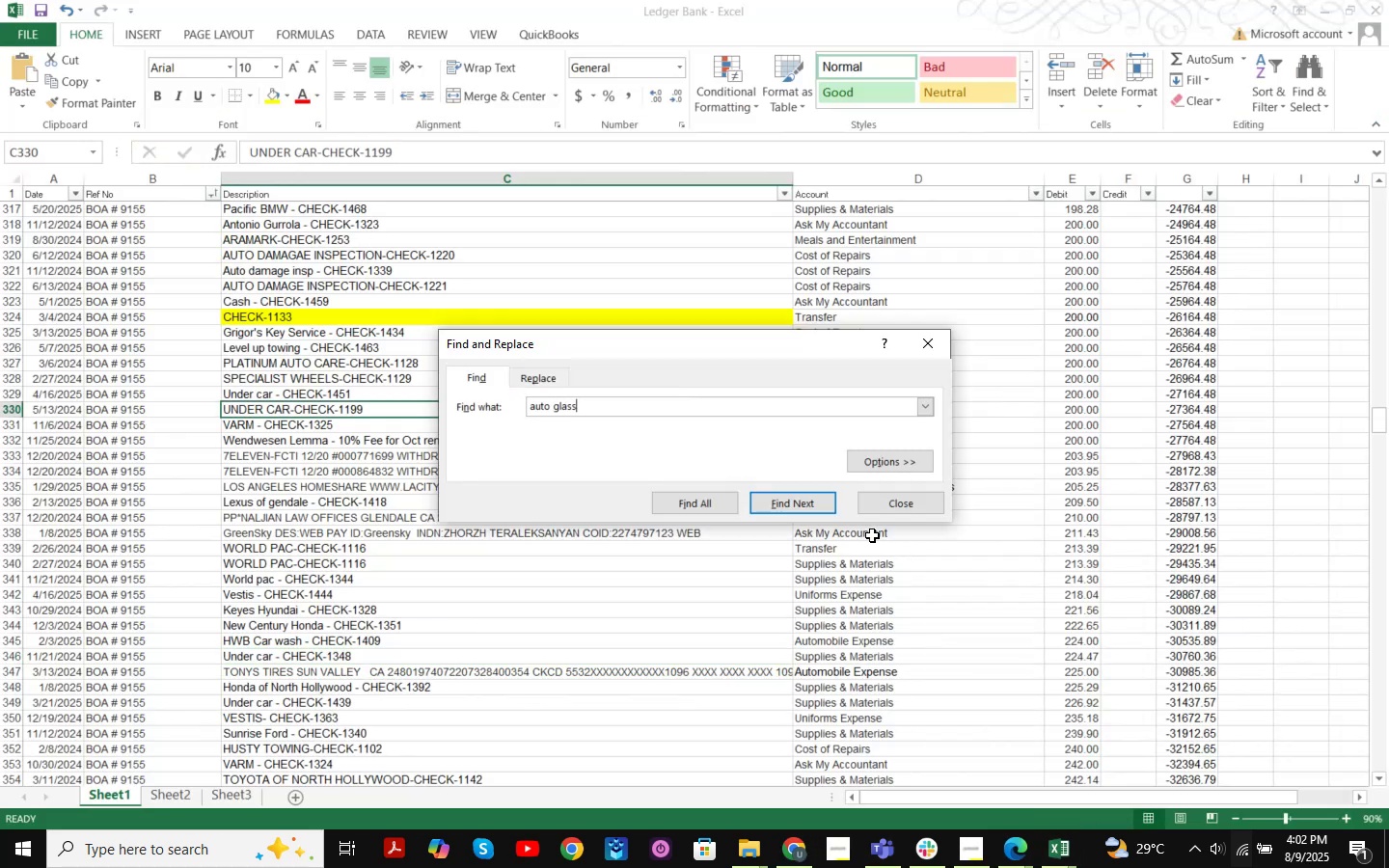 
key(Enter)
 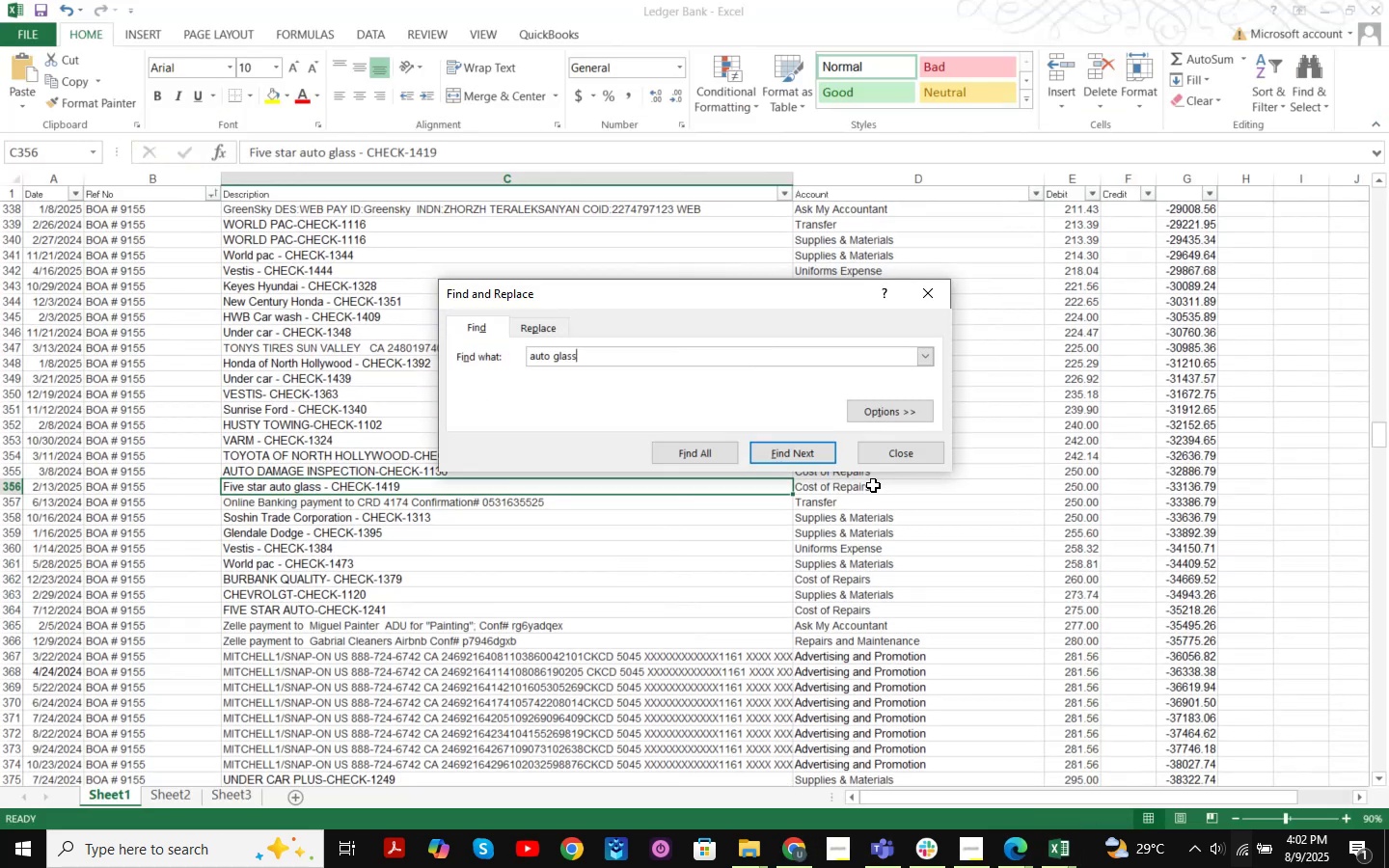 
key(Enter)
 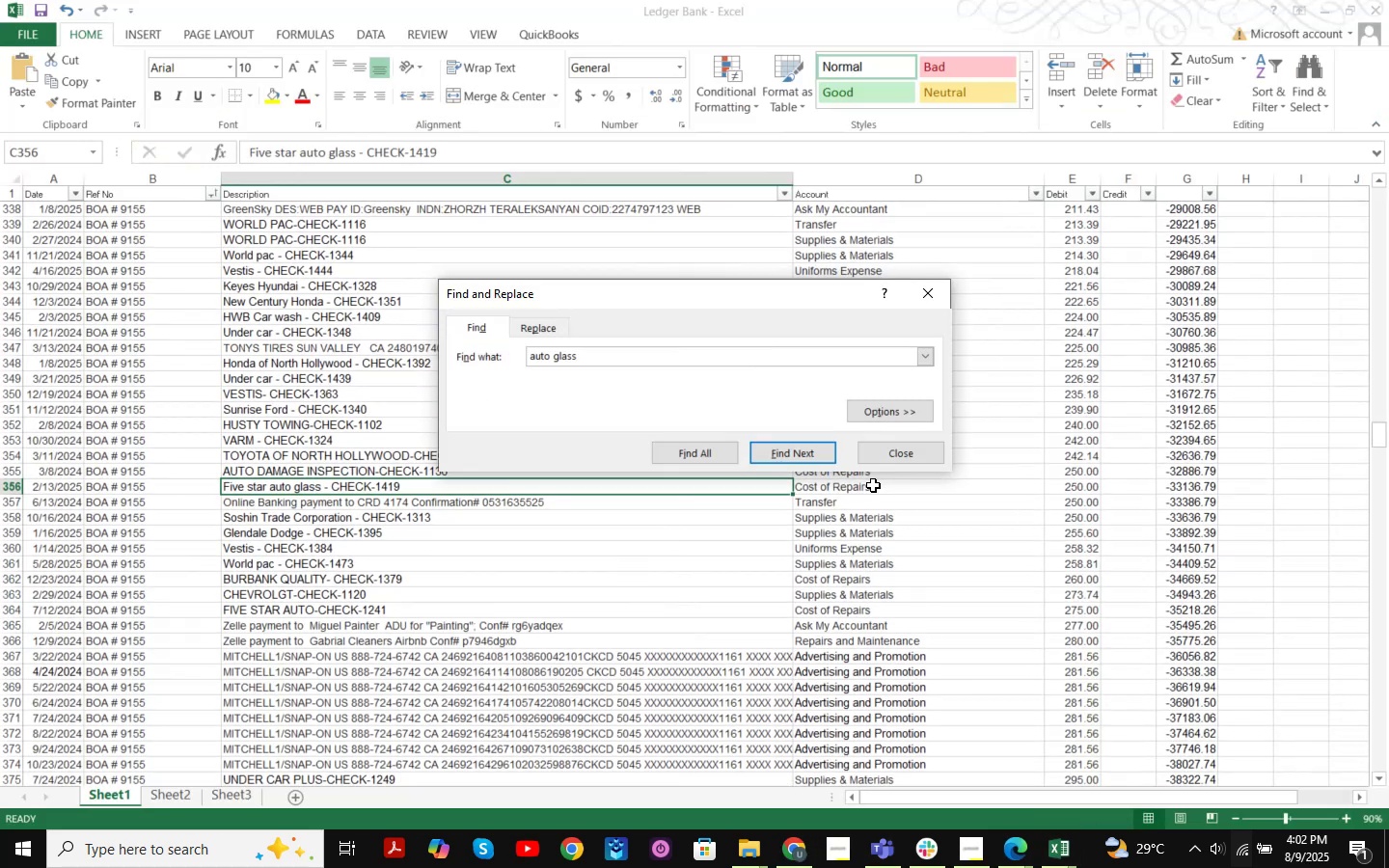 
key(Enter)
 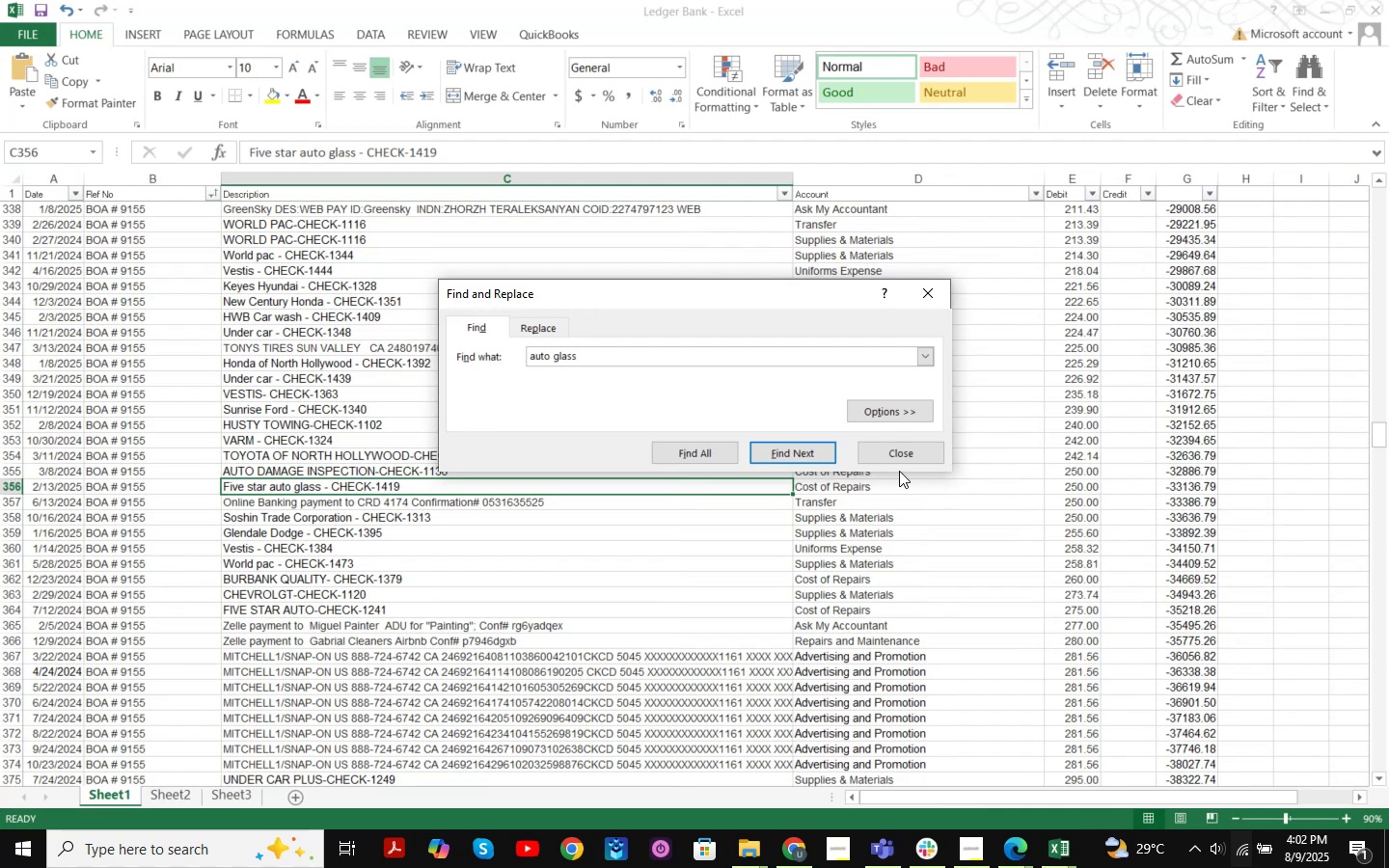 
double_click([931, 455])
 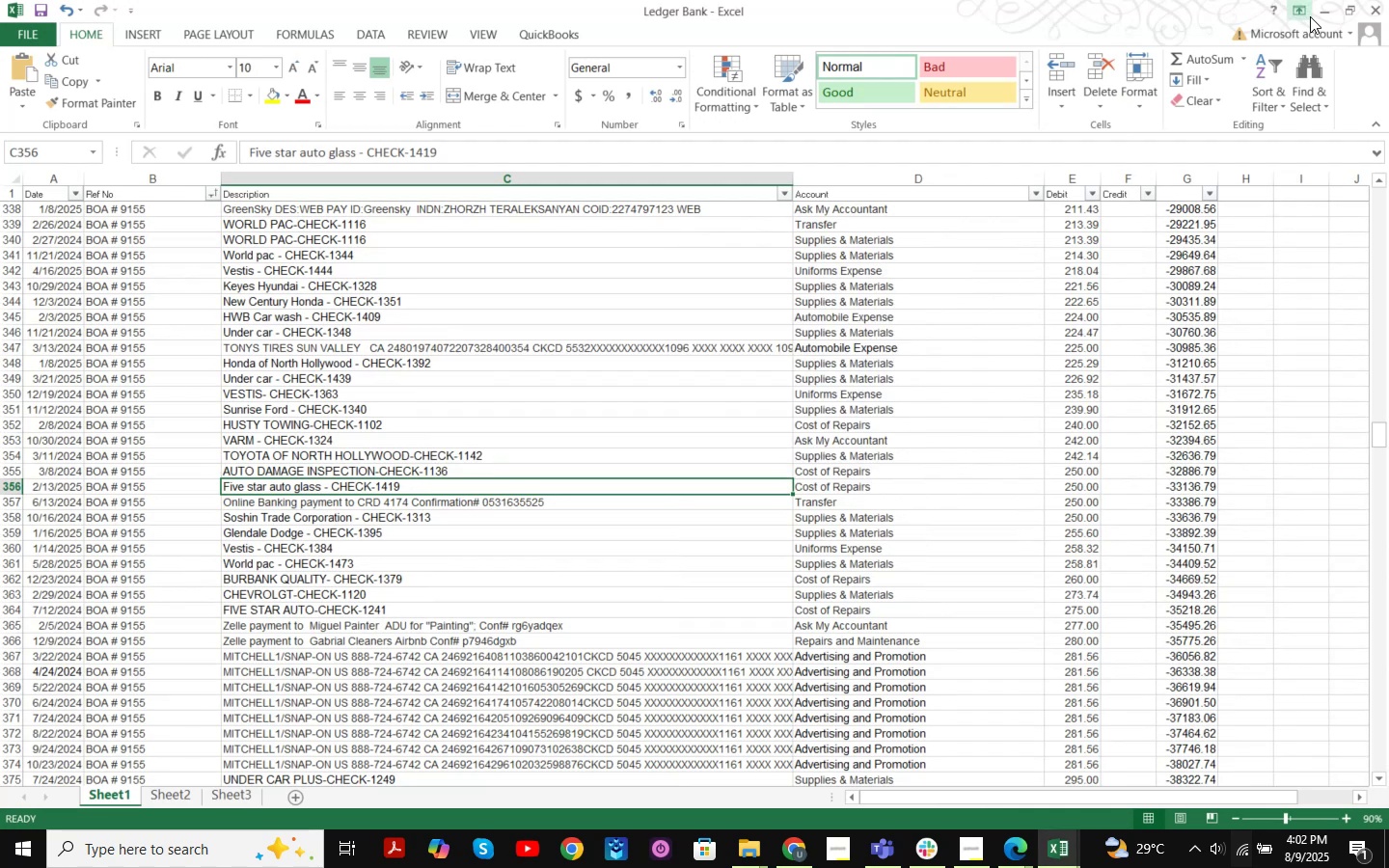 
left_click([1318, 14])
 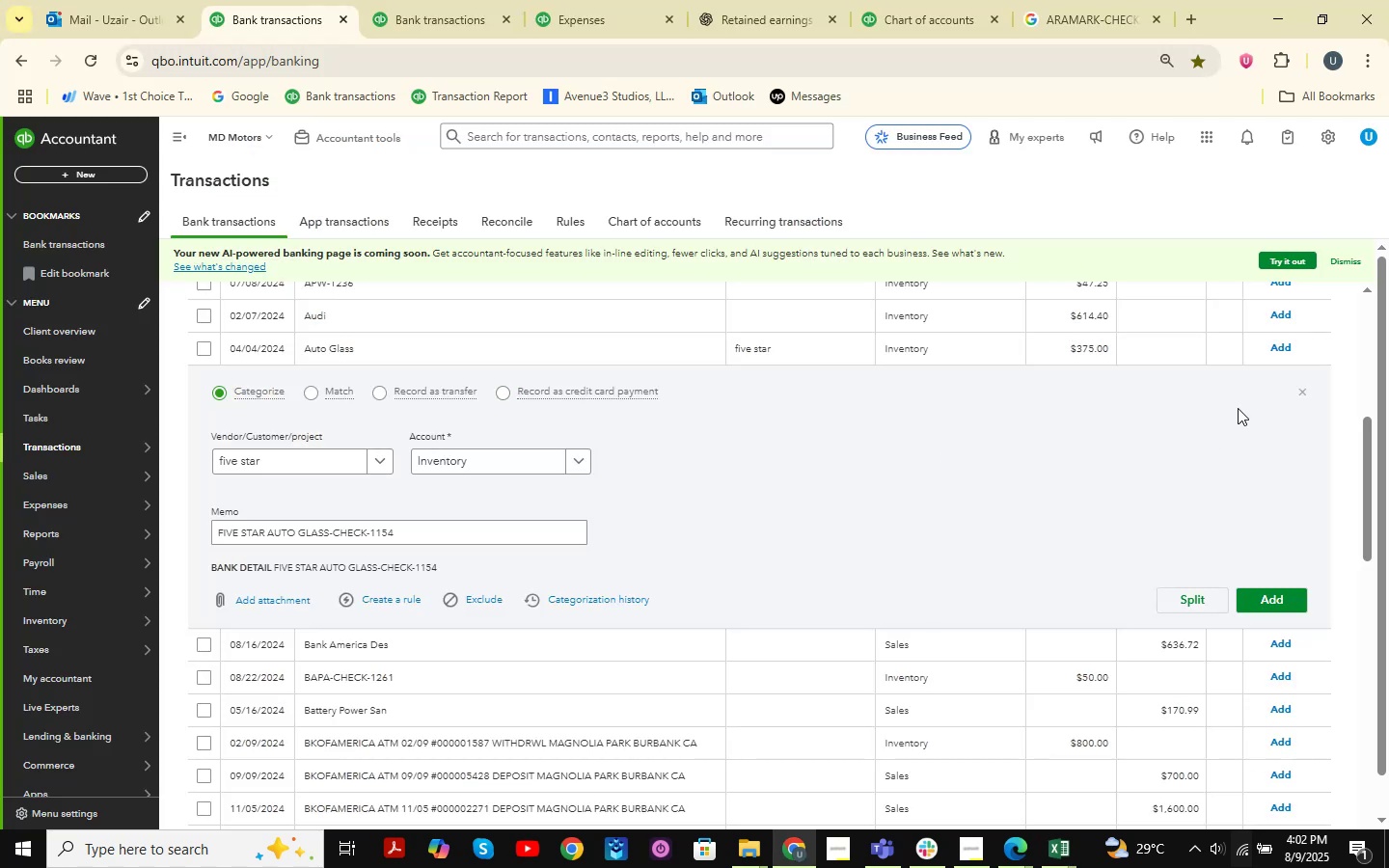 
left_click([1307, 387])
 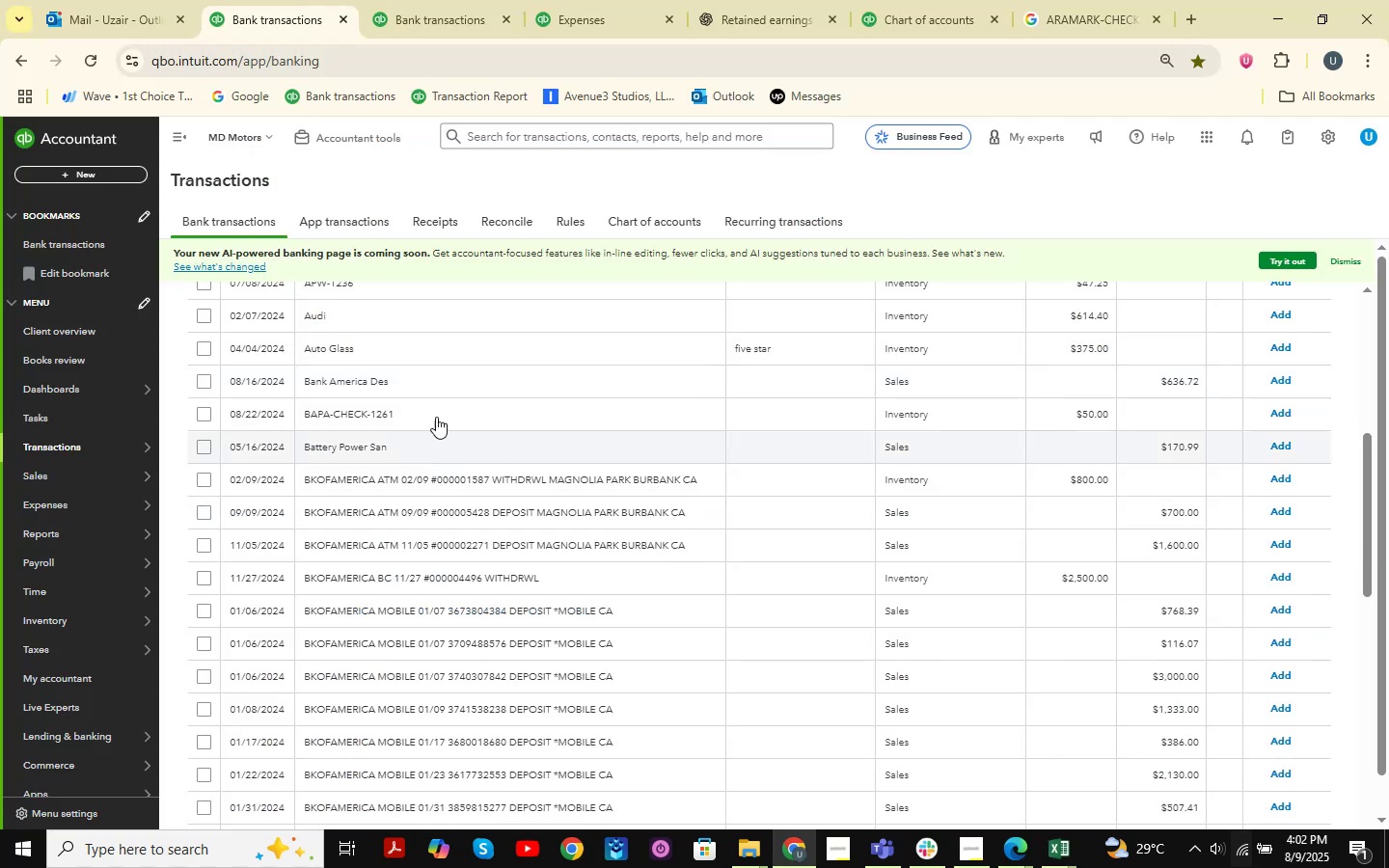 
scroll: coordinate [477, 569], scroll_direction: up, amount: 16.0
 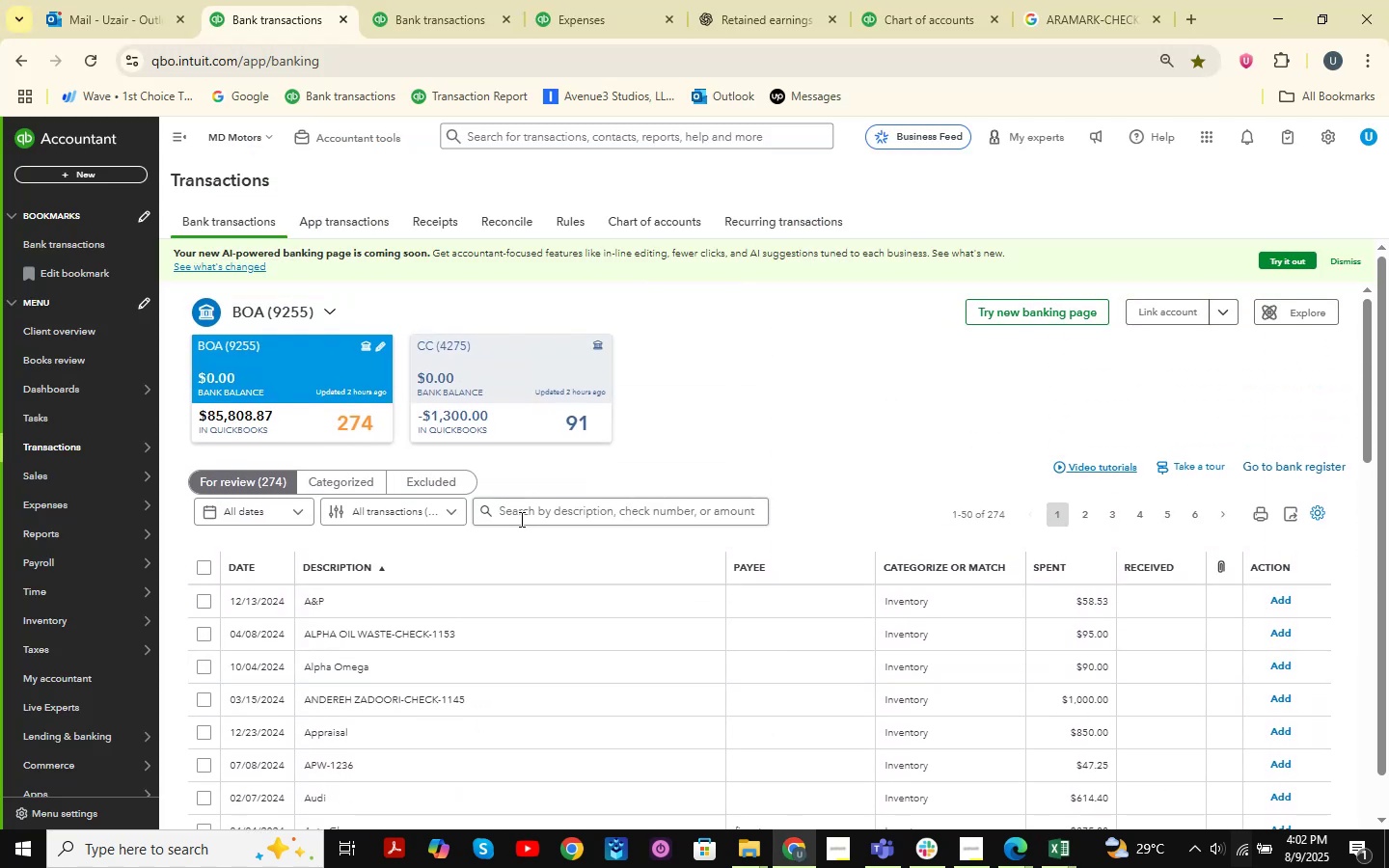 
left_click([530, 507])
 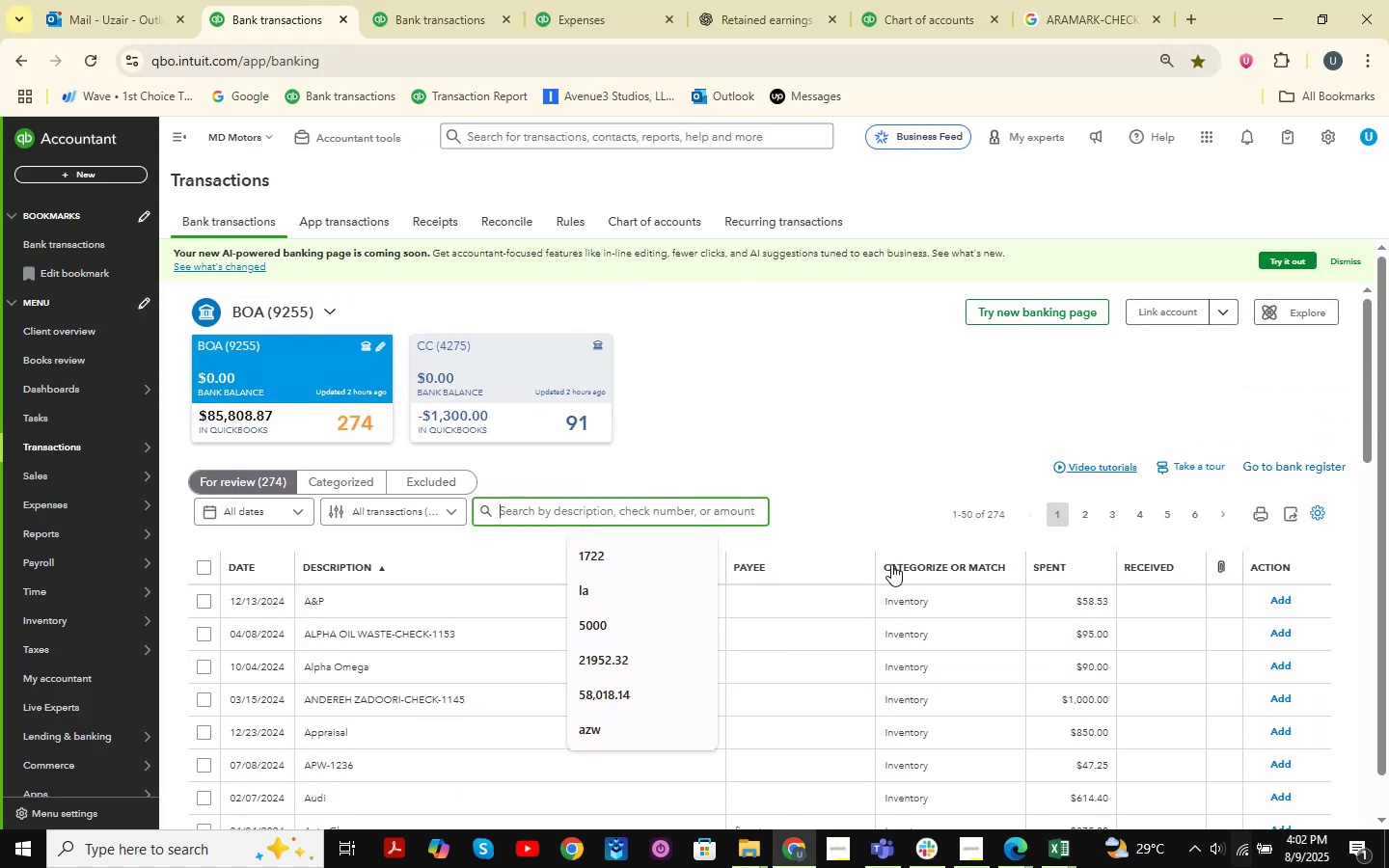 
type(auto ga)
key(Backspace)
type(lasss )
 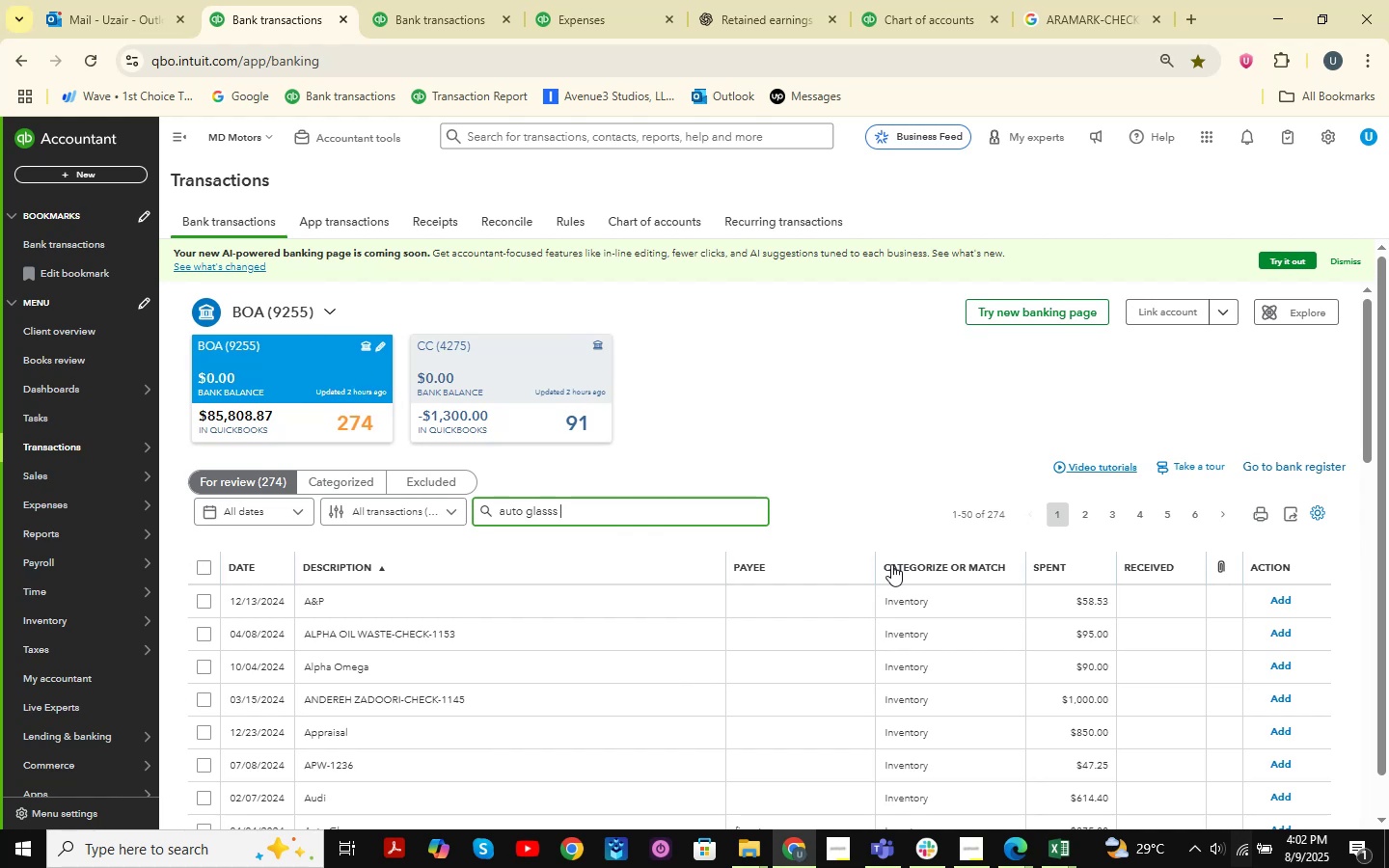 
key(Enter)
 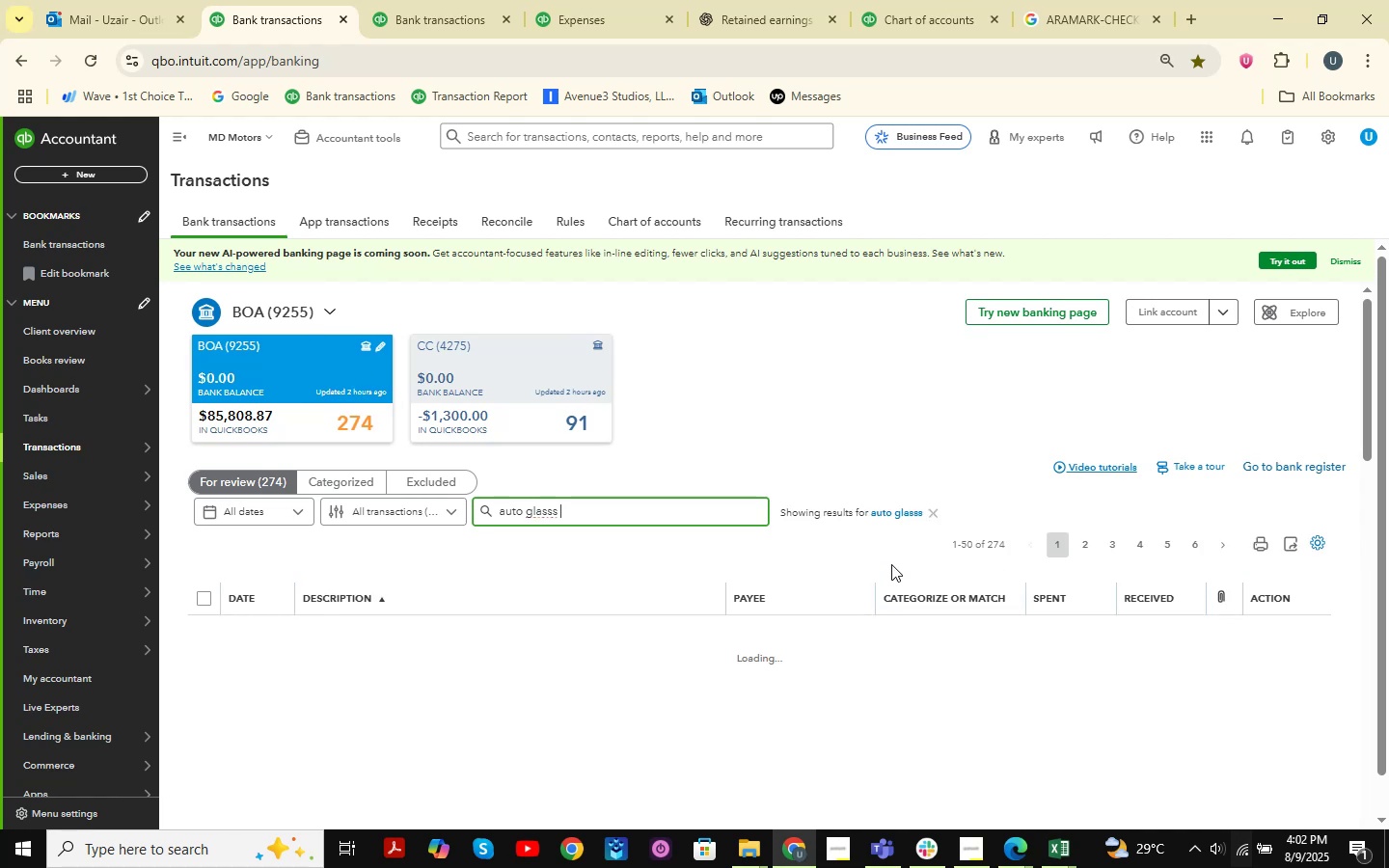 
key(Backspace)
 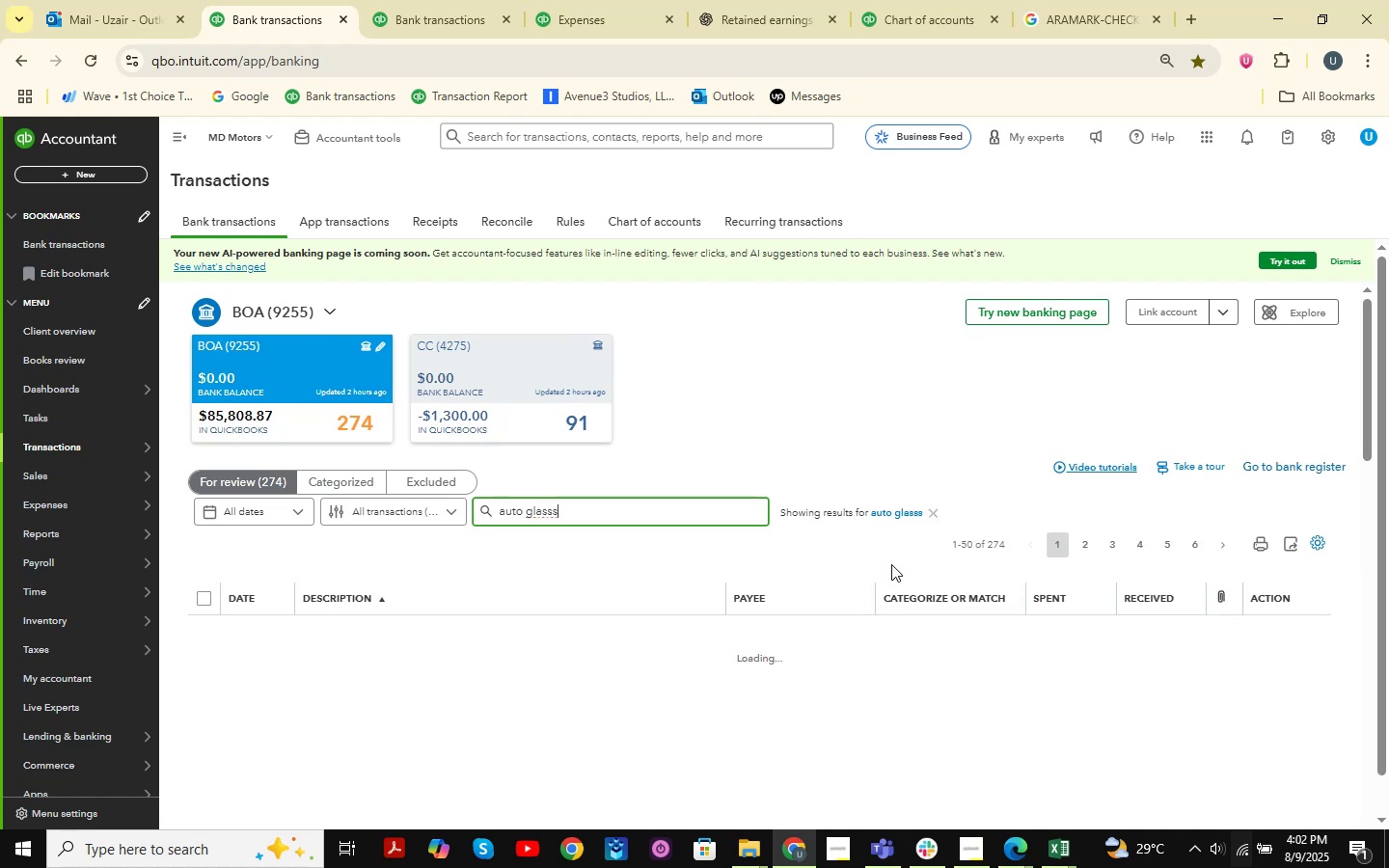 
key(Backspace)
 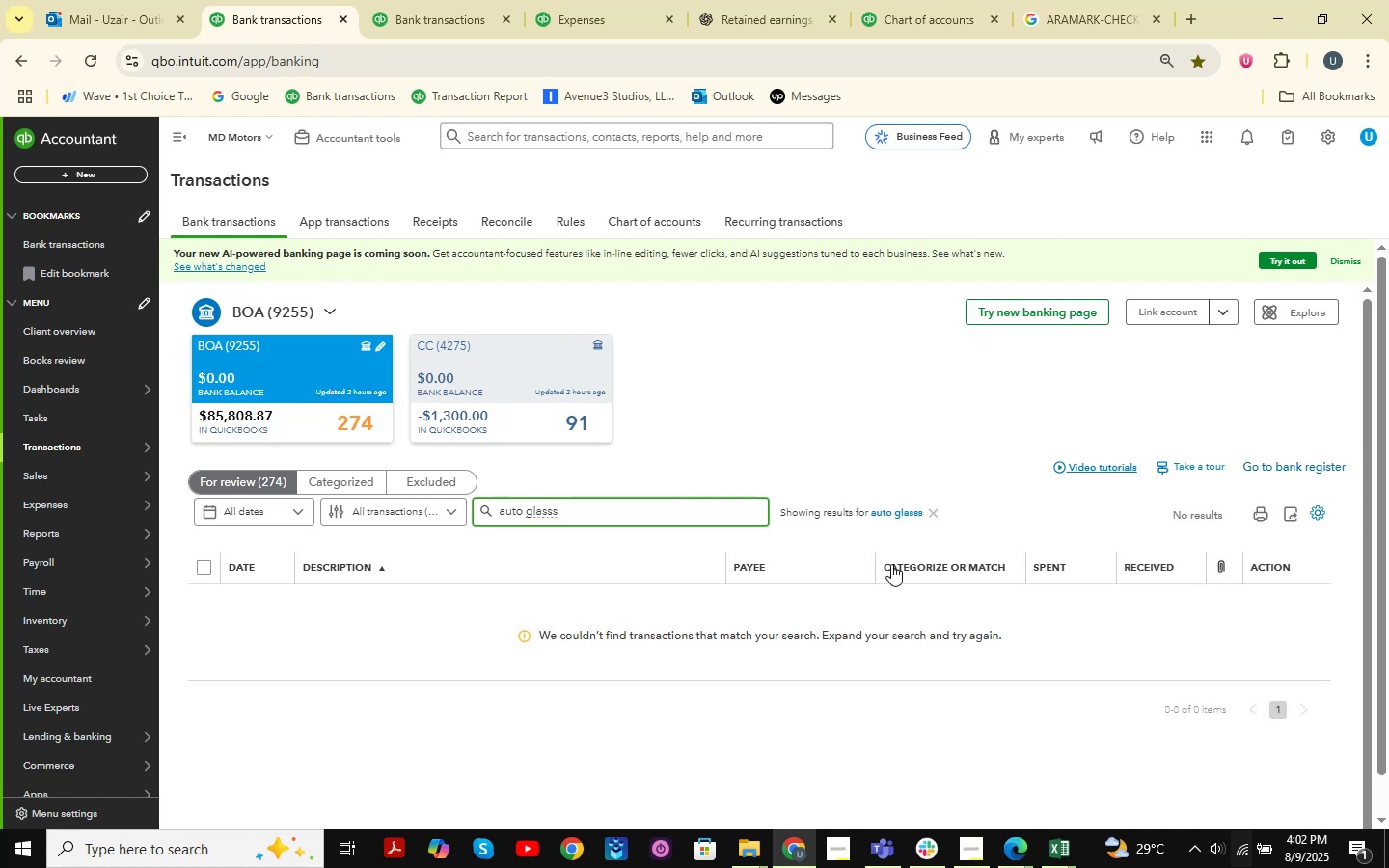 
key(Backspace)
 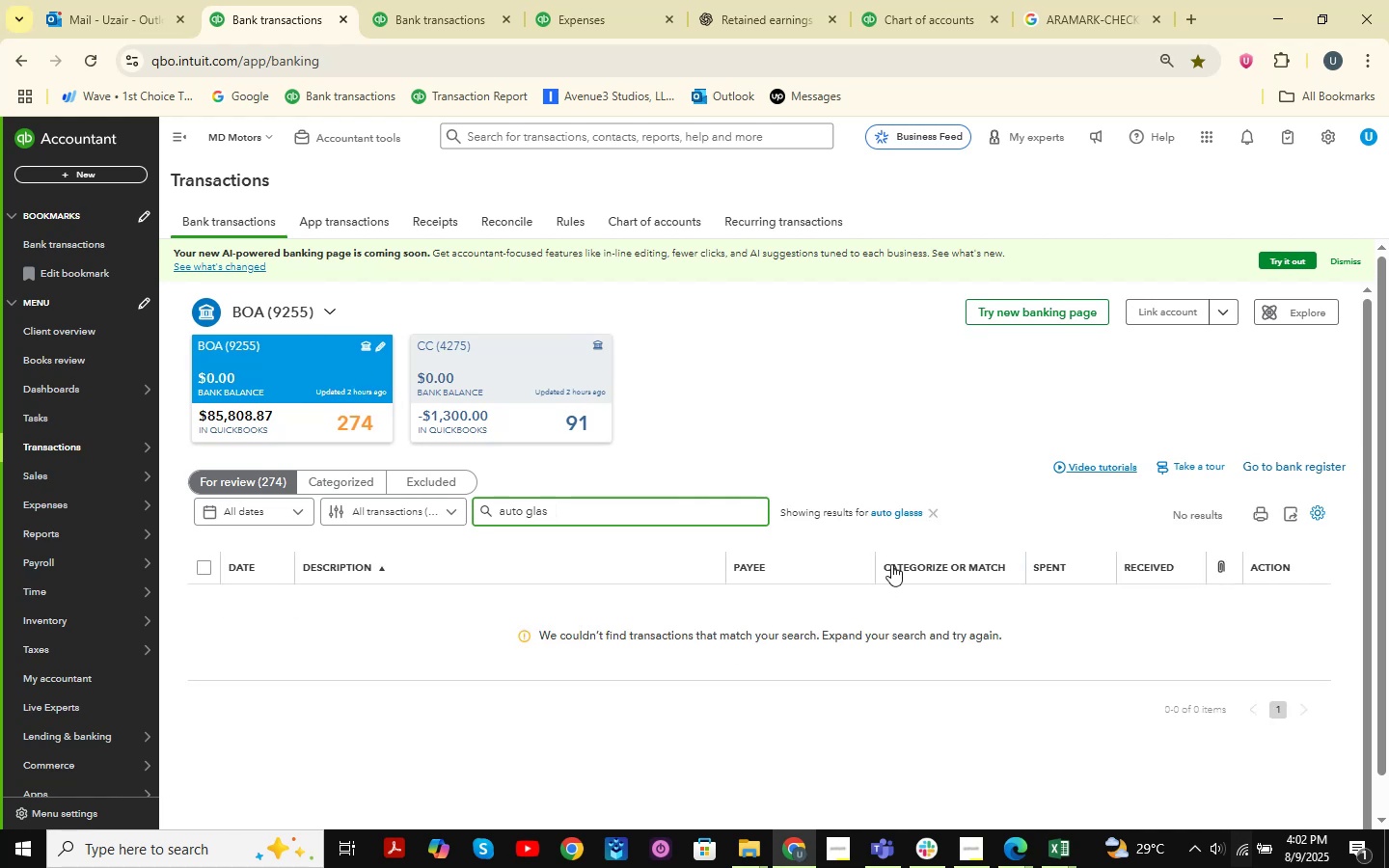 
key(S)
 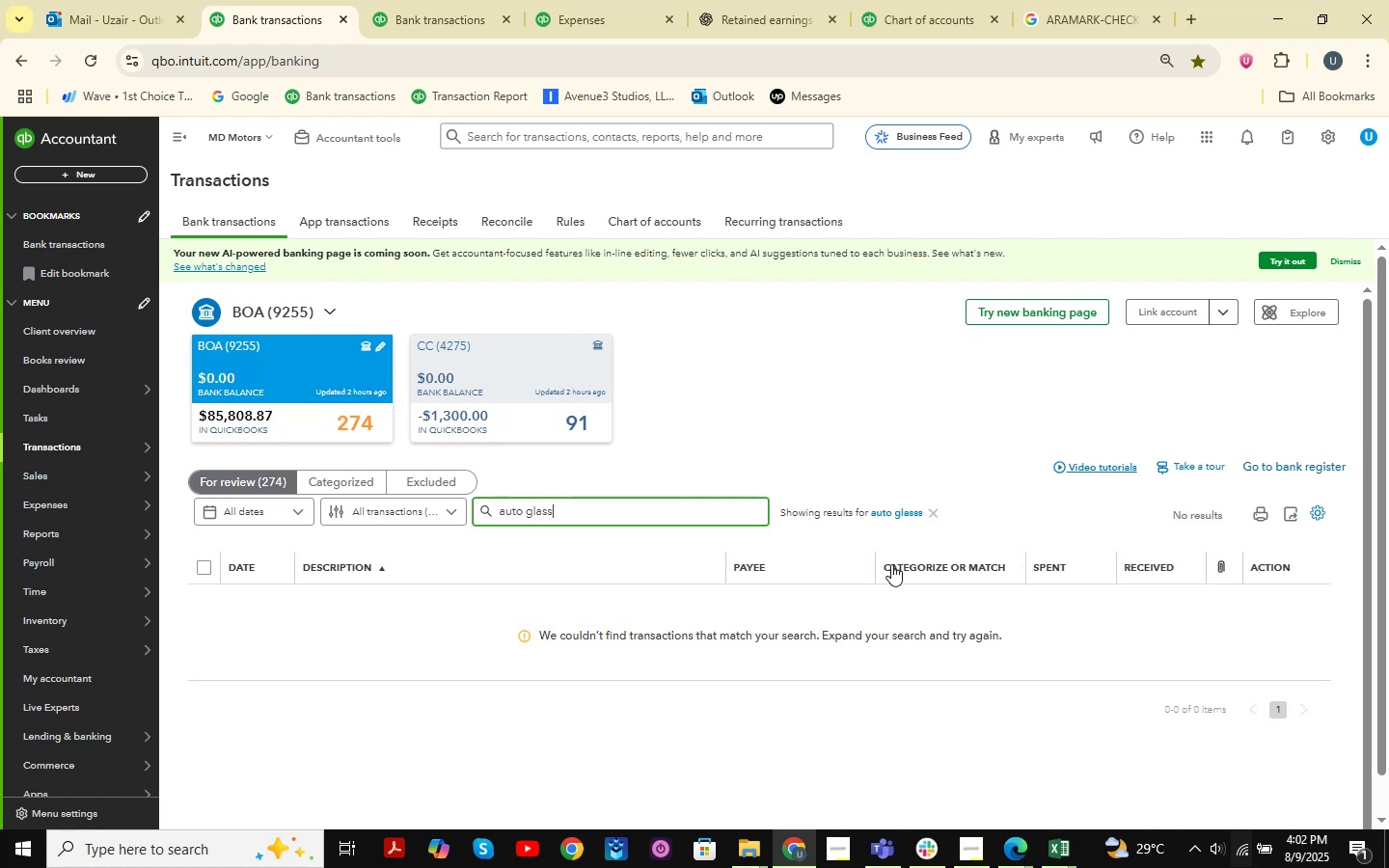 
key(Enter)
 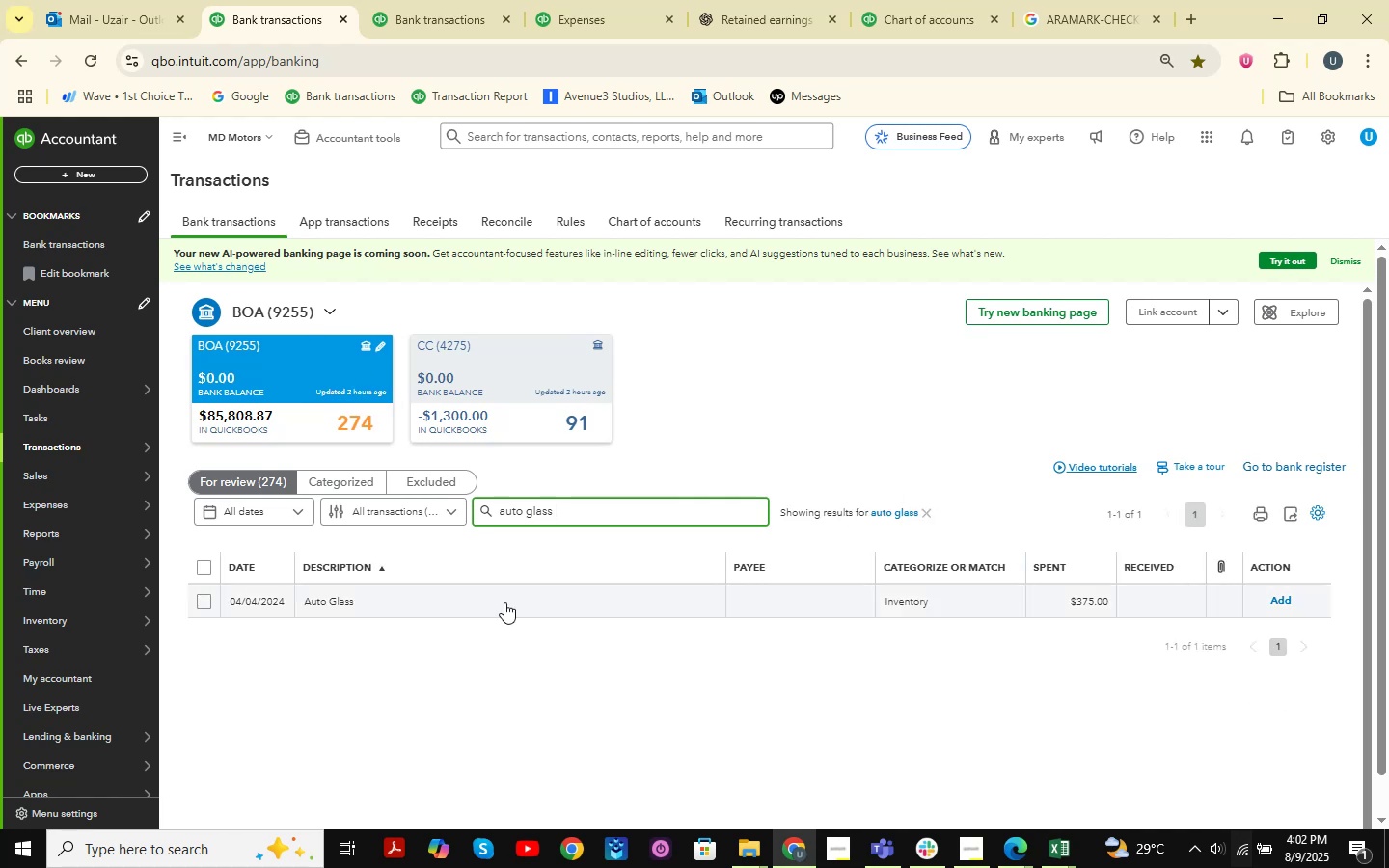 
left_click([202, 573])
 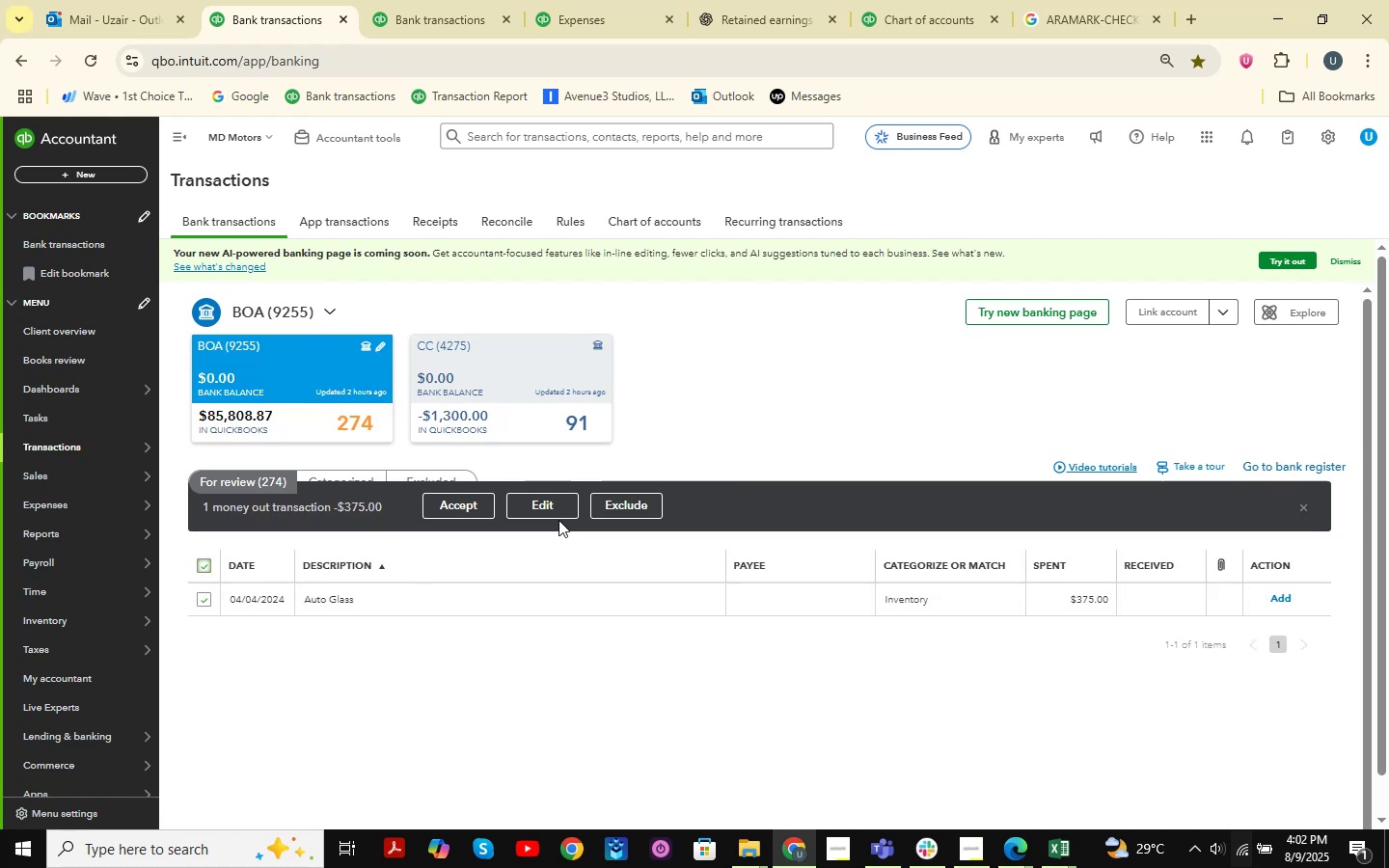 
left_click([560, 518])
 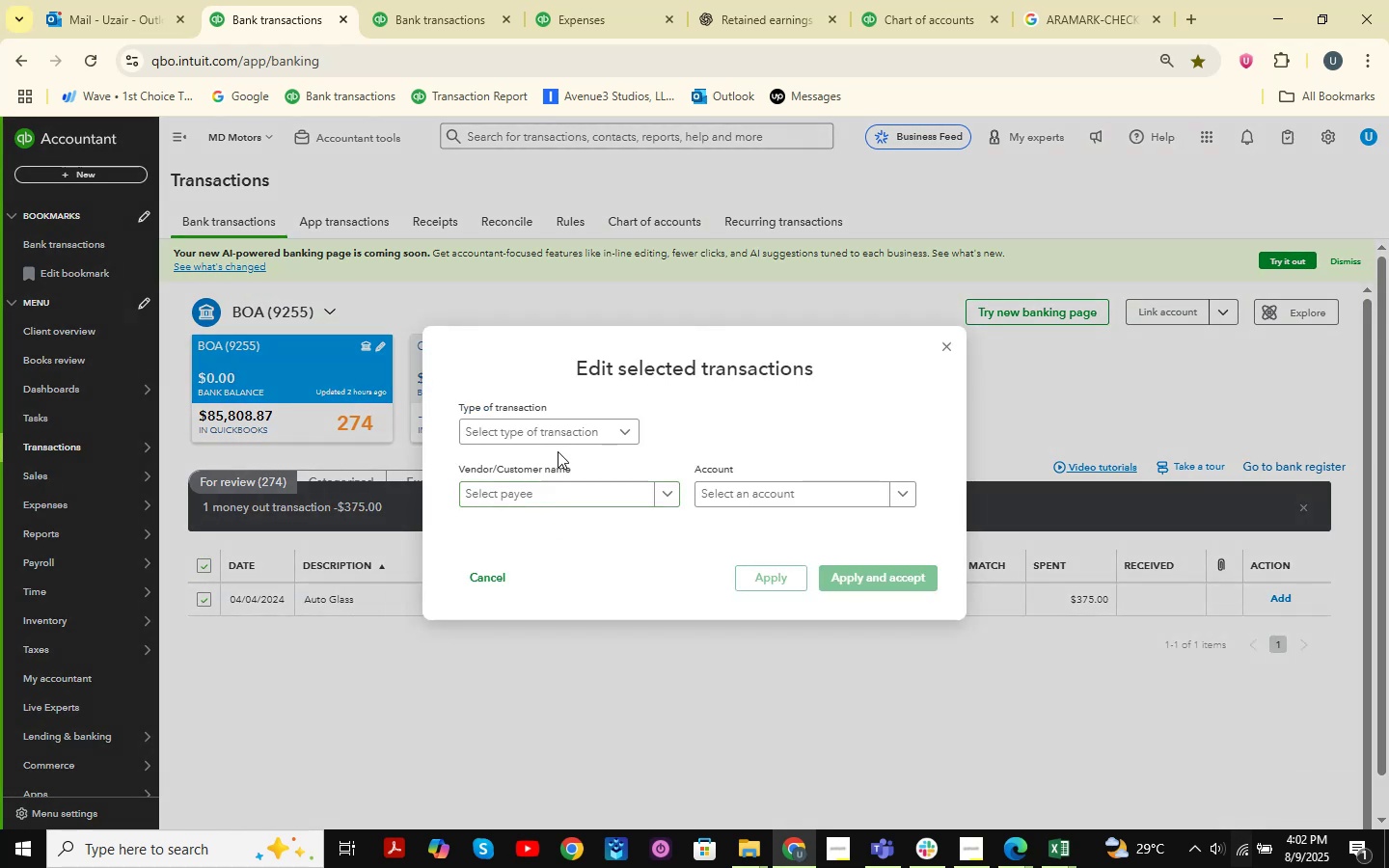 
double_click([573, 433])
 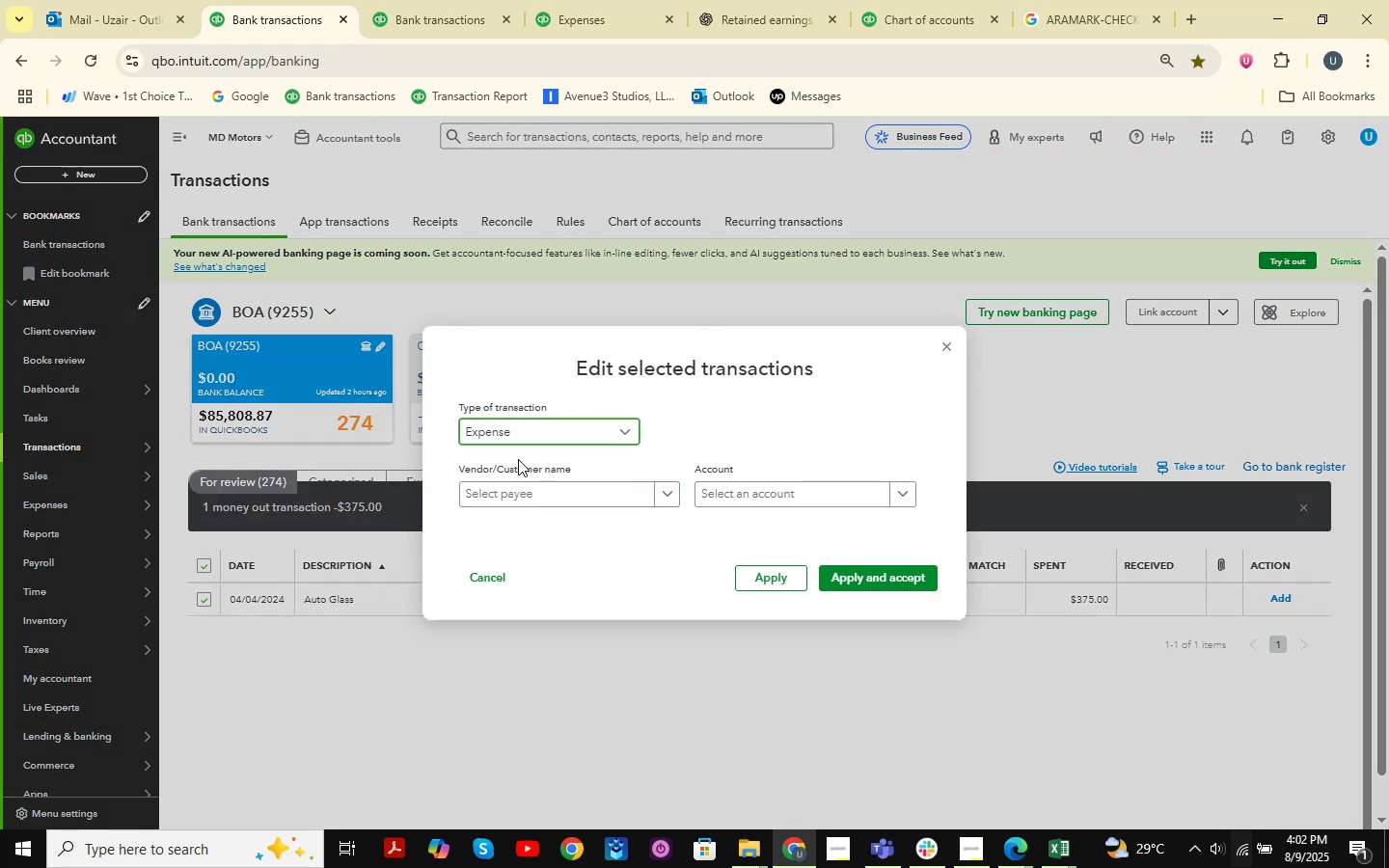 
left_click_drag(start_coordinate=[731, 474], to_coordinate=[745, 490])
 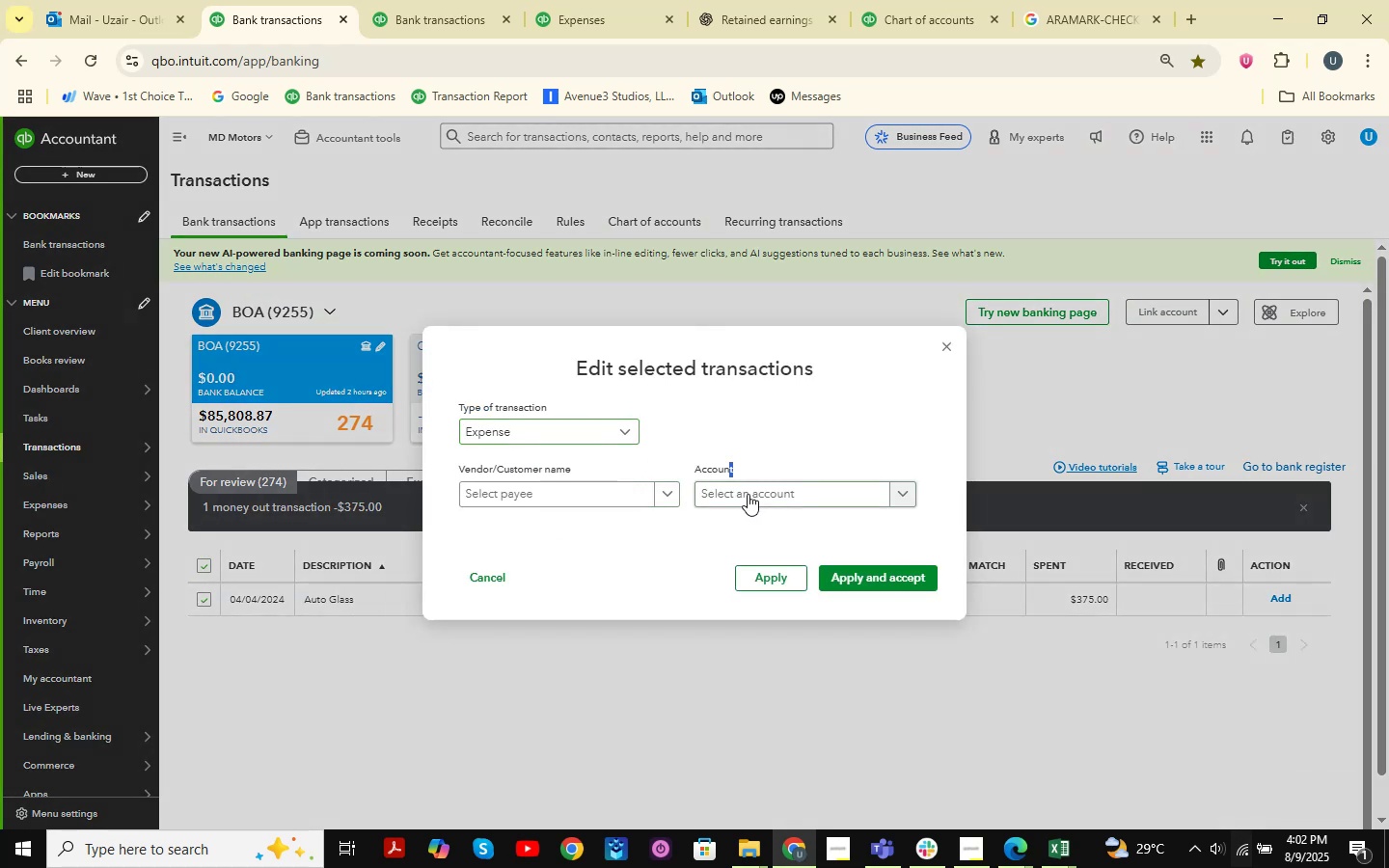 
double_click([748, 494])
 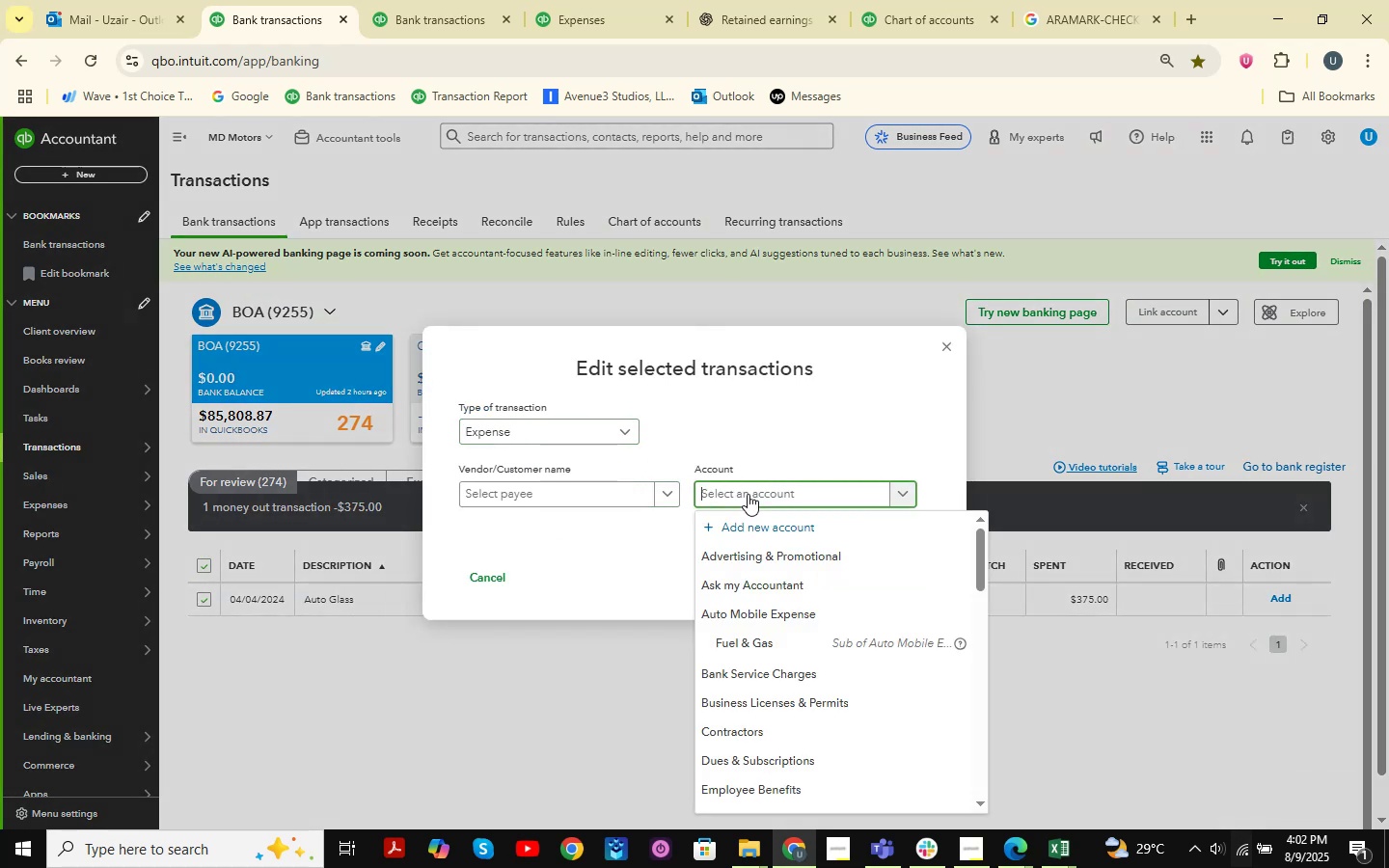 
type(cost of )
 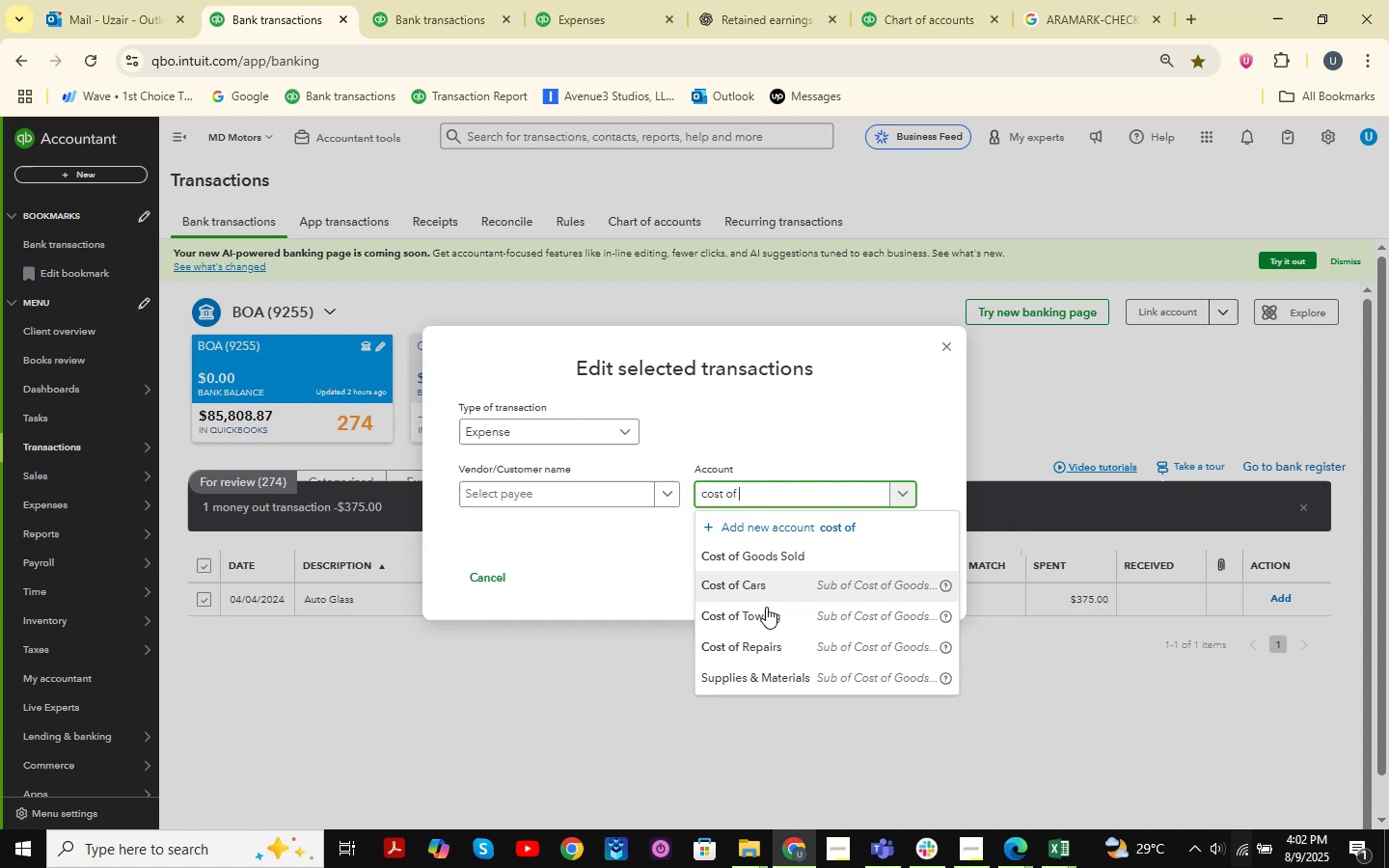 
left_click([760, 645])
 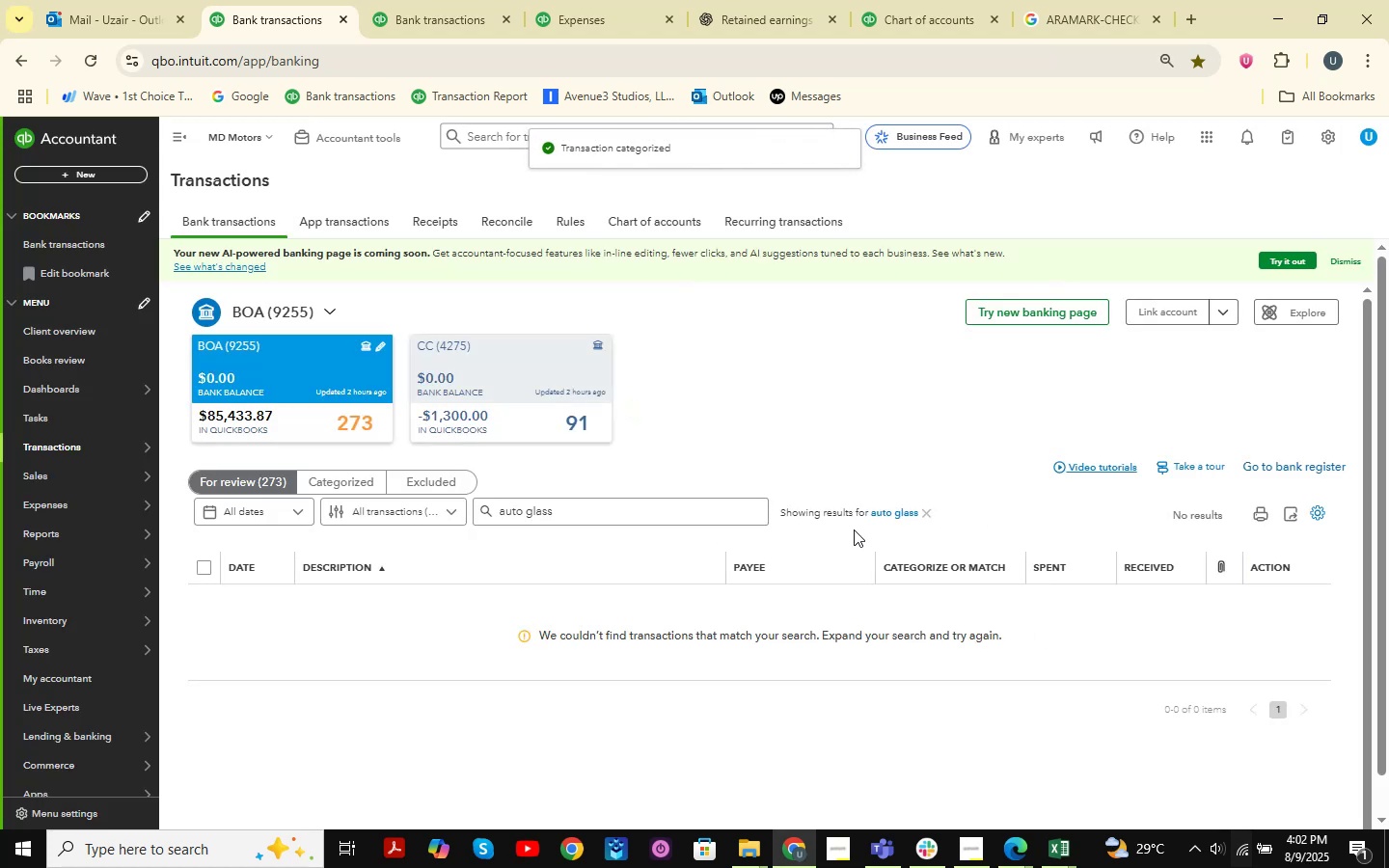 
double_click([922, 515])
 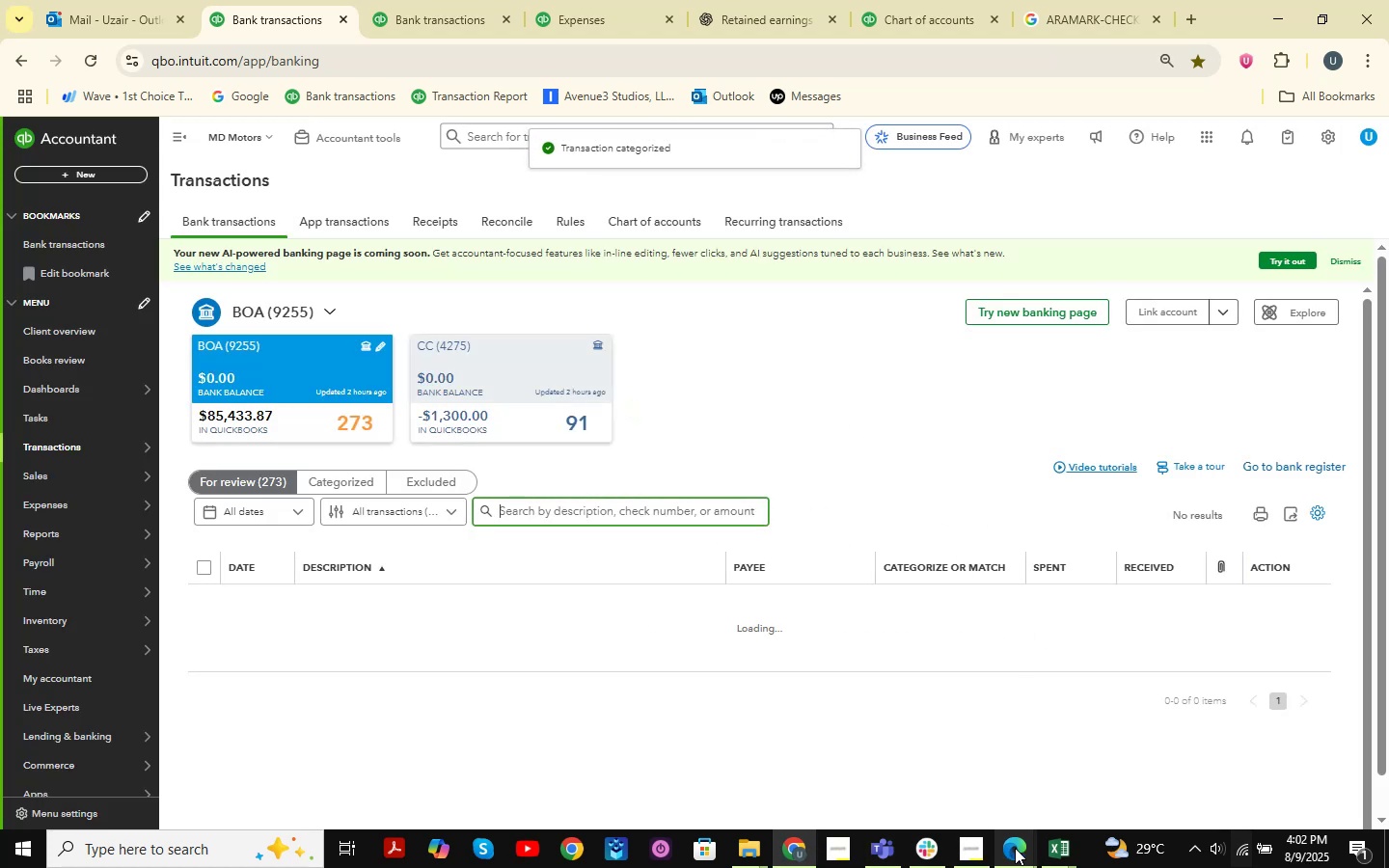 
double_click([914, 780])
 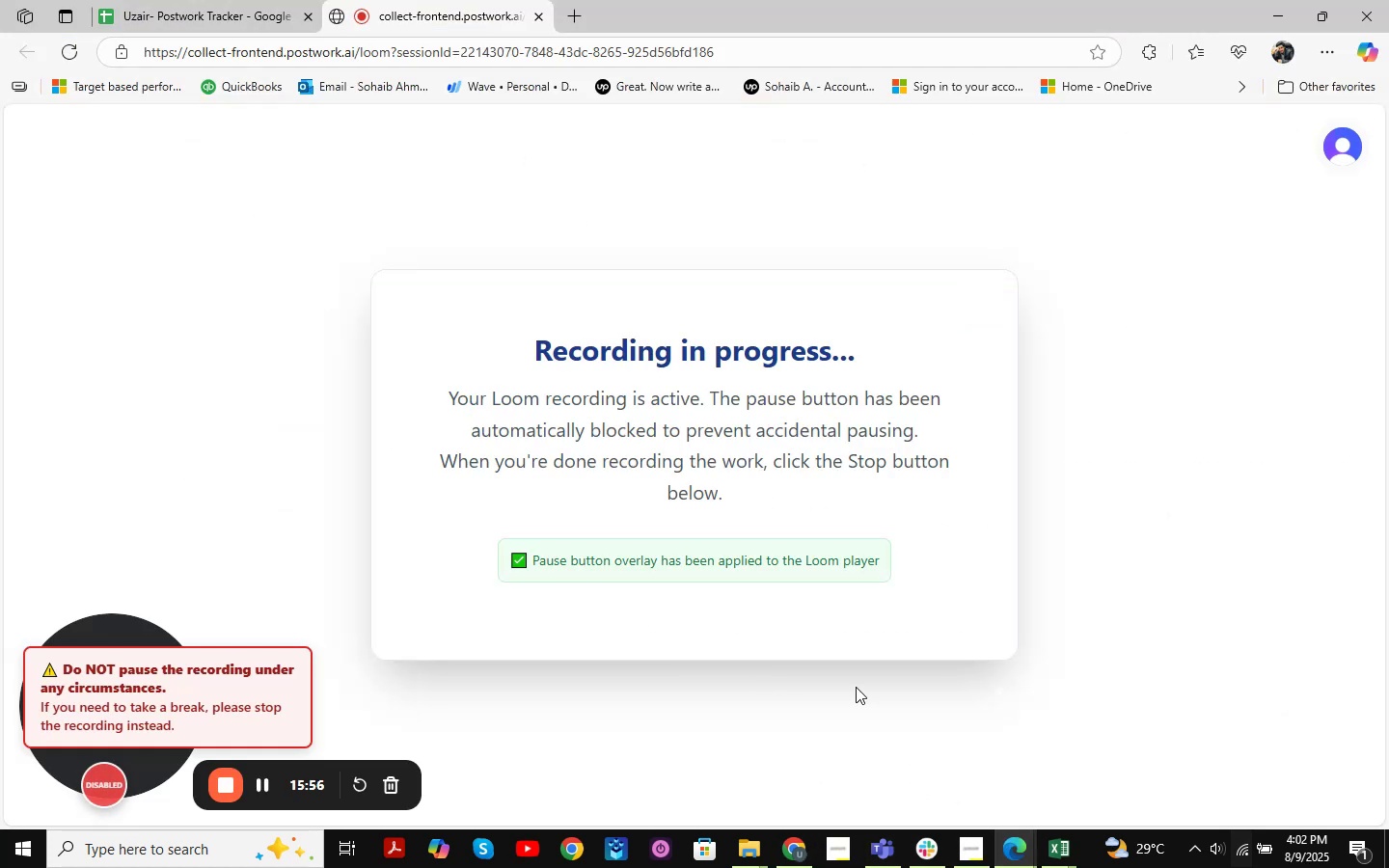 
scroll: coordinate [1099, 467], scroll_direction: up, amount: 3.0
 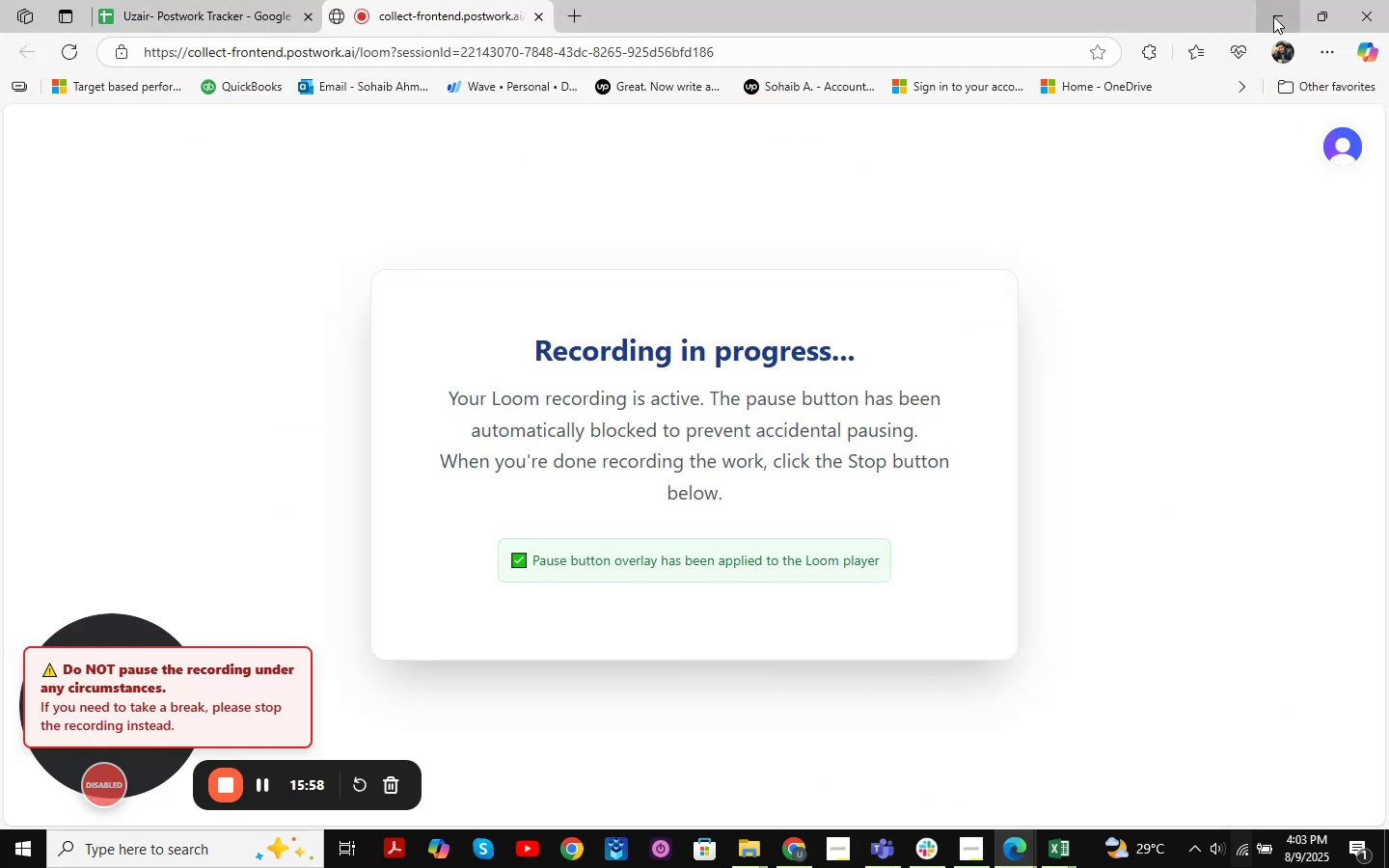 
left_click([1273, 16])
 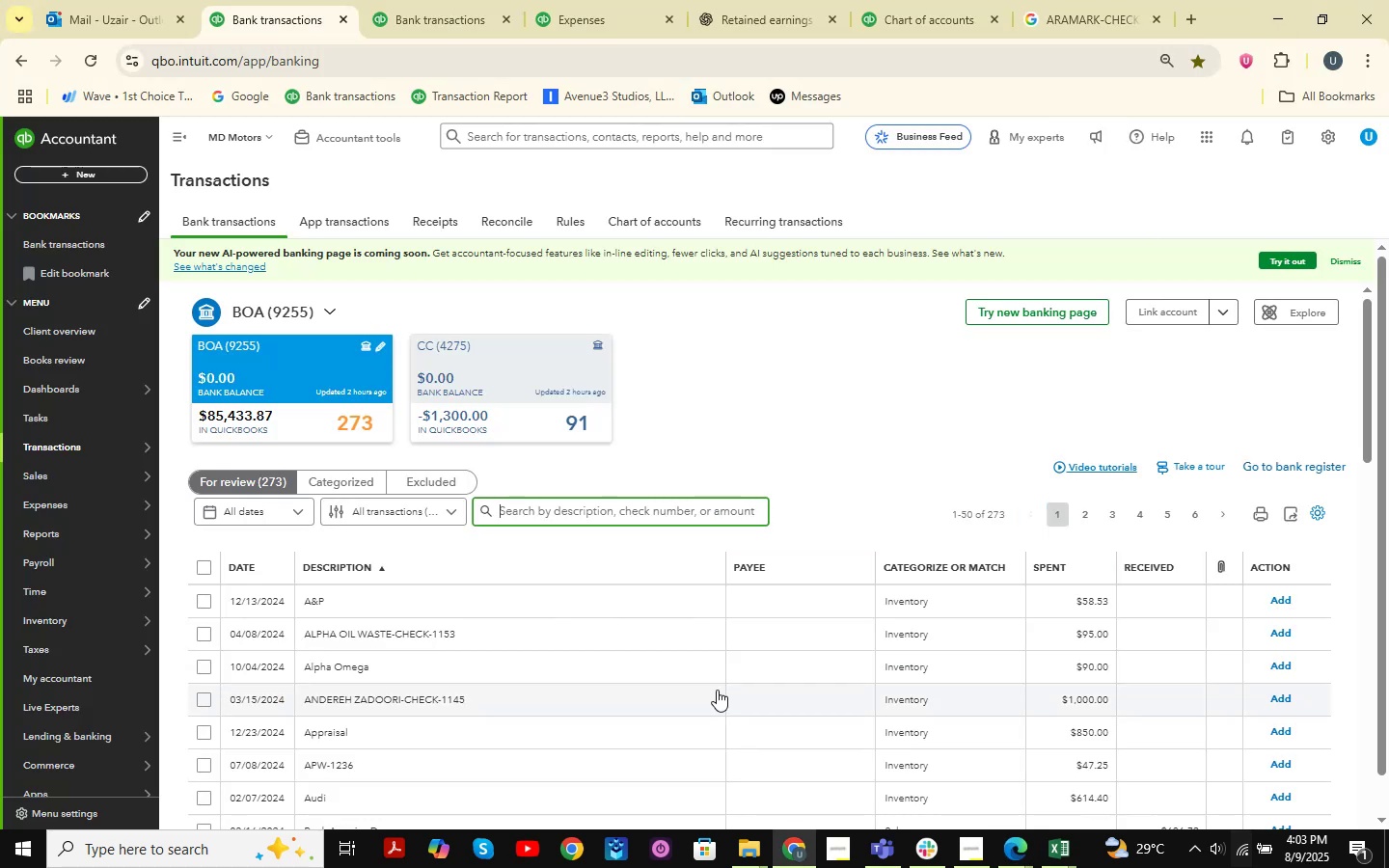 
scroll: coordinate [690, 574], scroll_direction: down, amount: 15.0
 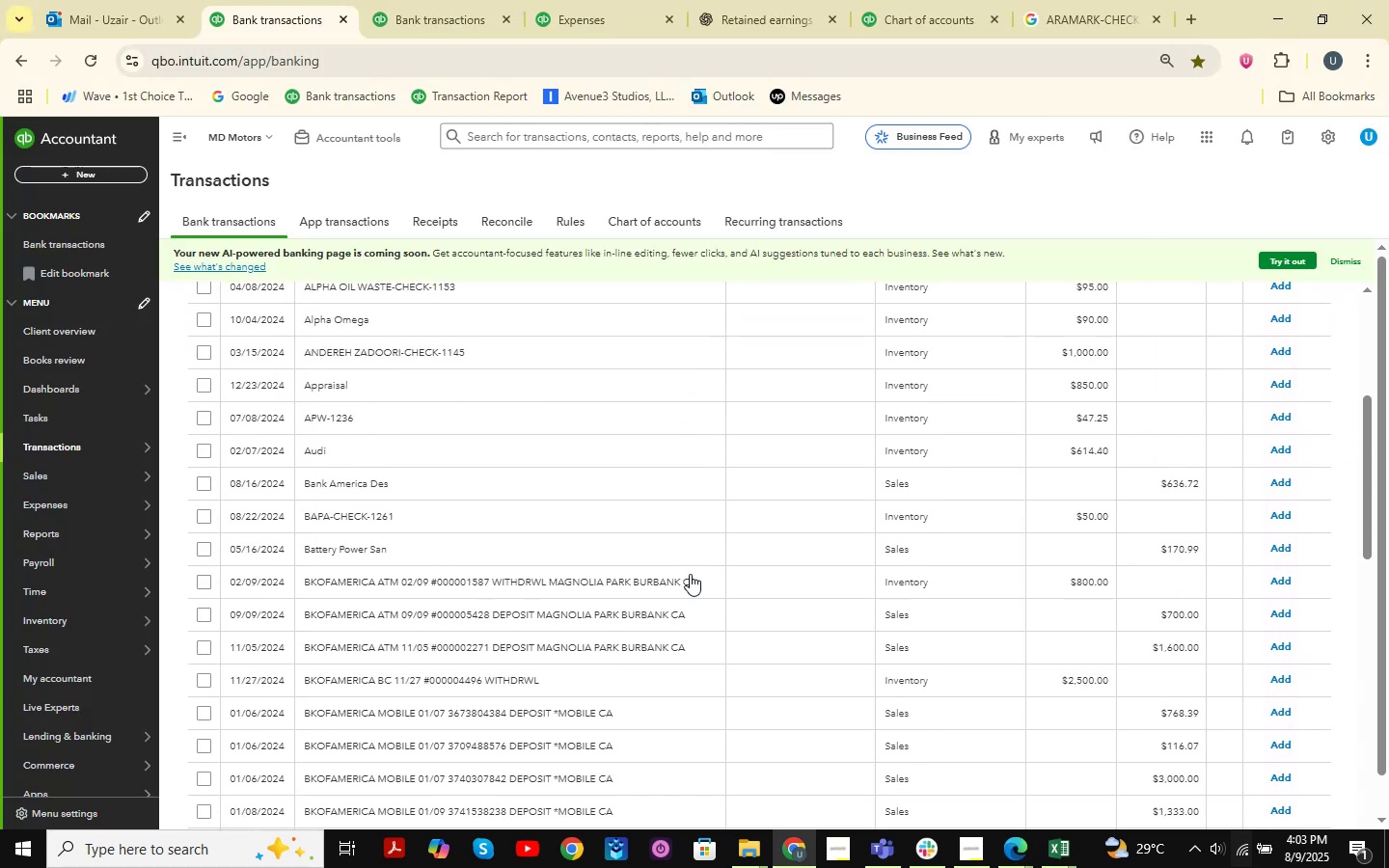 
scroll: coordinate [690, 574], scroll_direction: up, amount: 4.0
 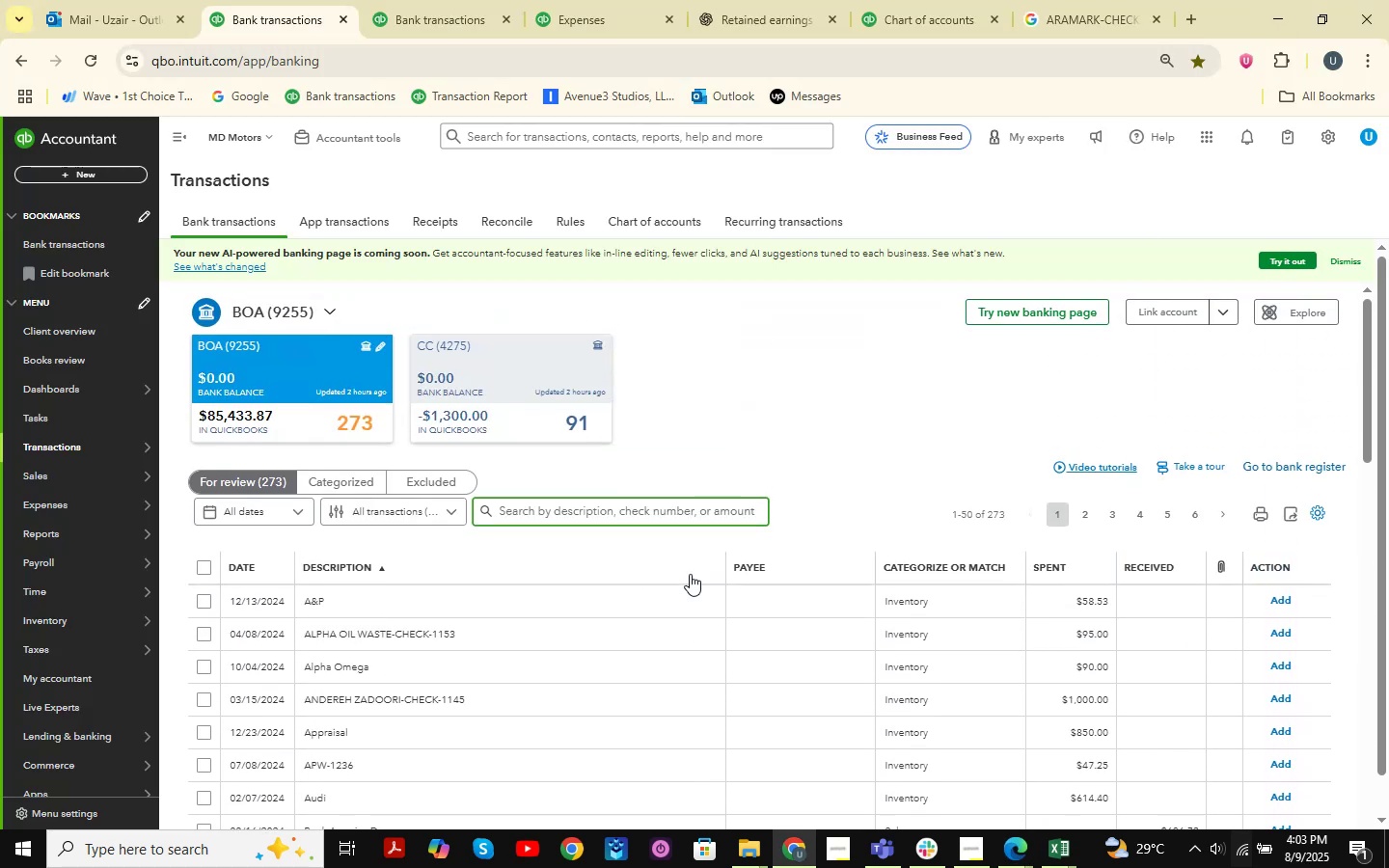 
scroll: coordinate [690, 574], scroll_direction: down, amount: 3.0
 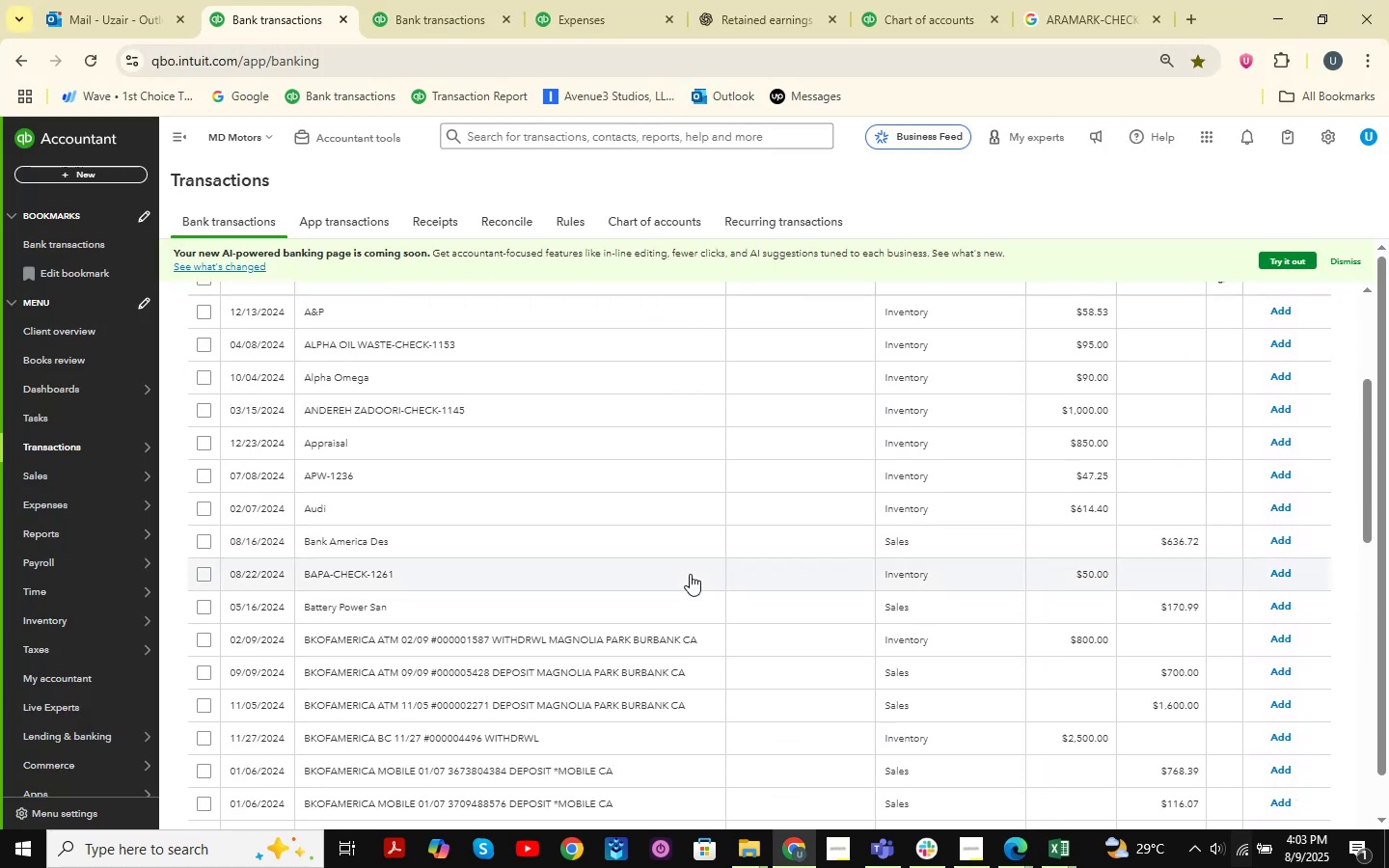 
scroll: coordinate [585, 551], scroll_direction: up, amount: 9.0
 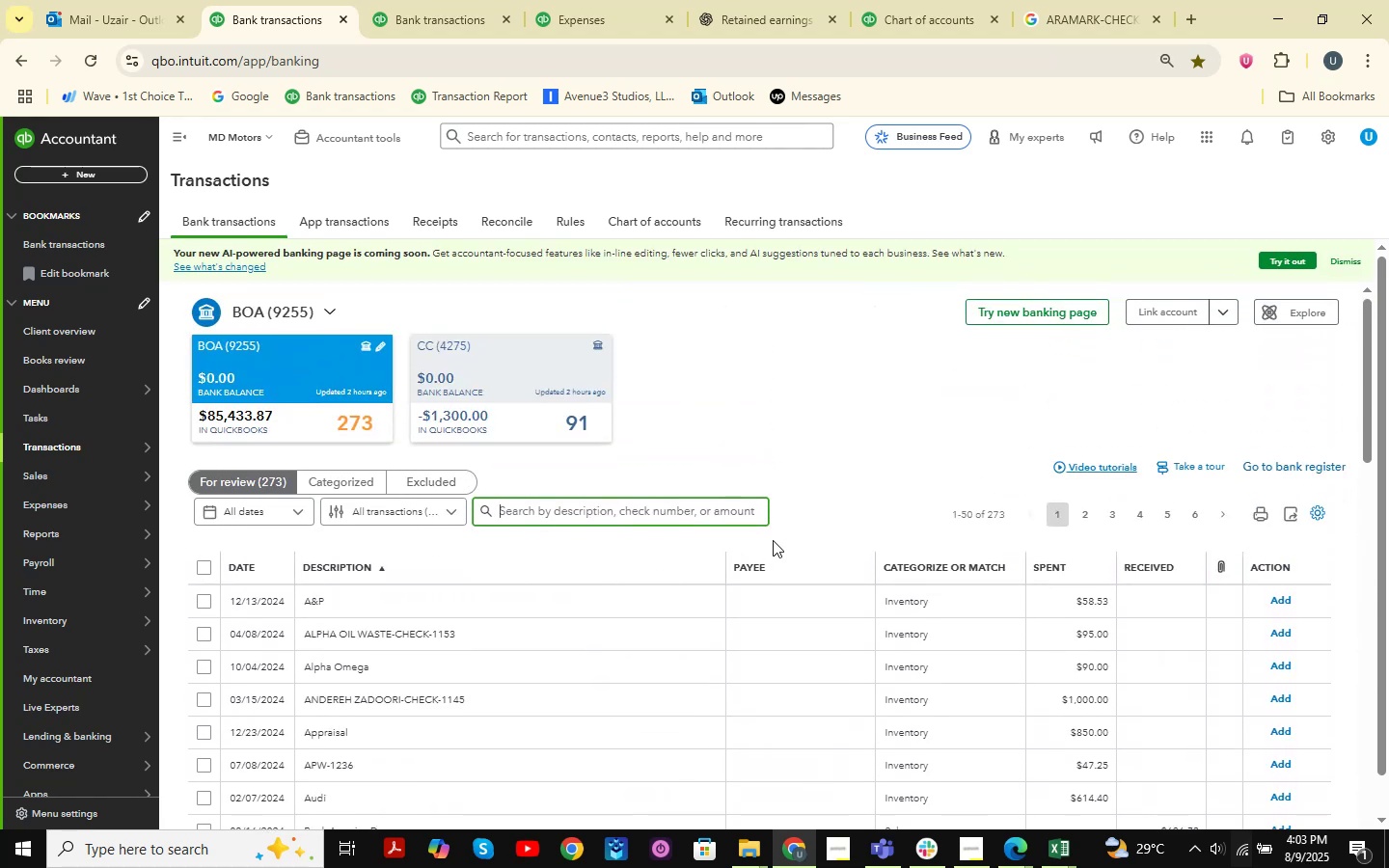 
double_click([422, 379])
 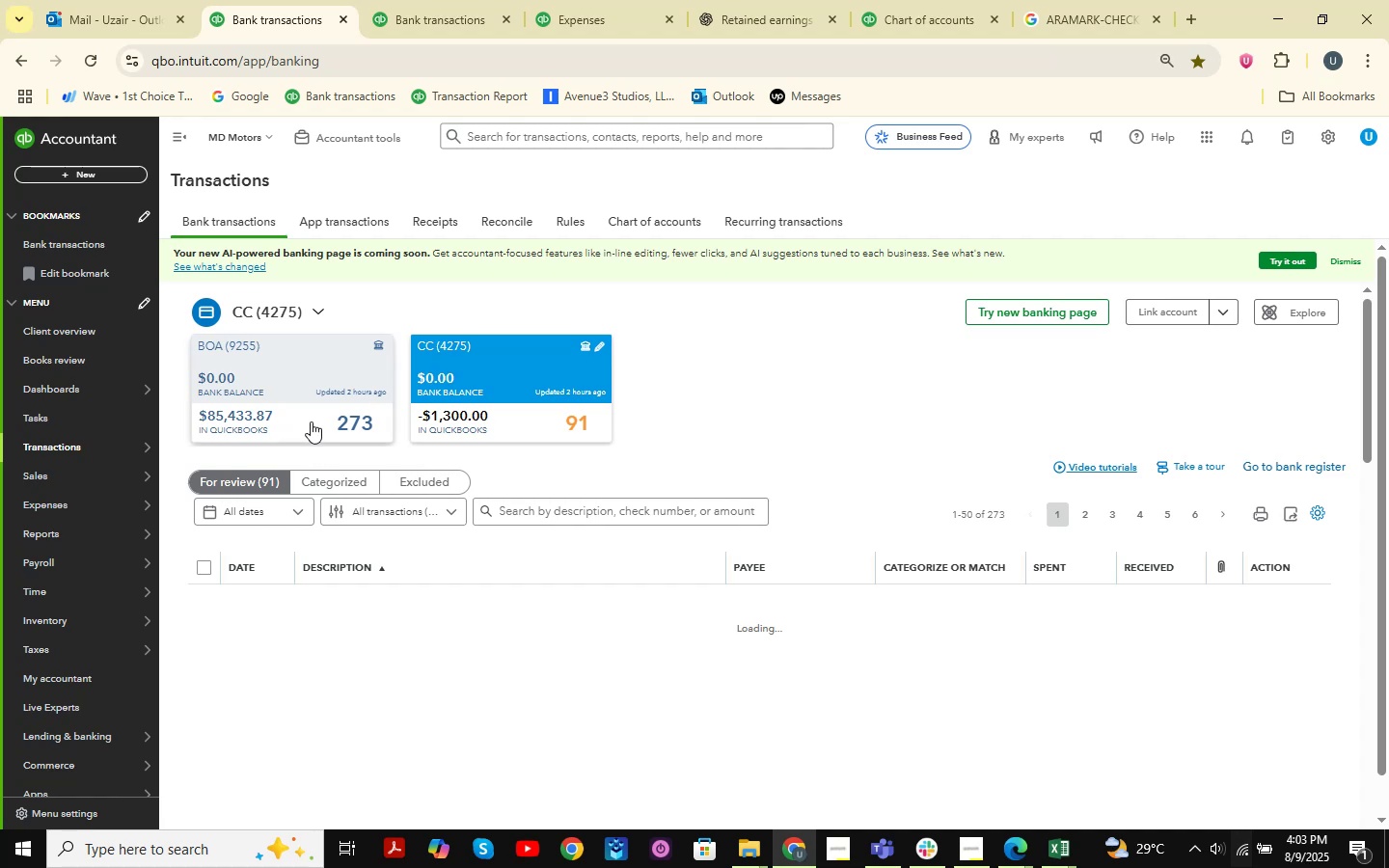 
scroll: coordinate [428, 573], scroll_direction: down, amount: 17.0
 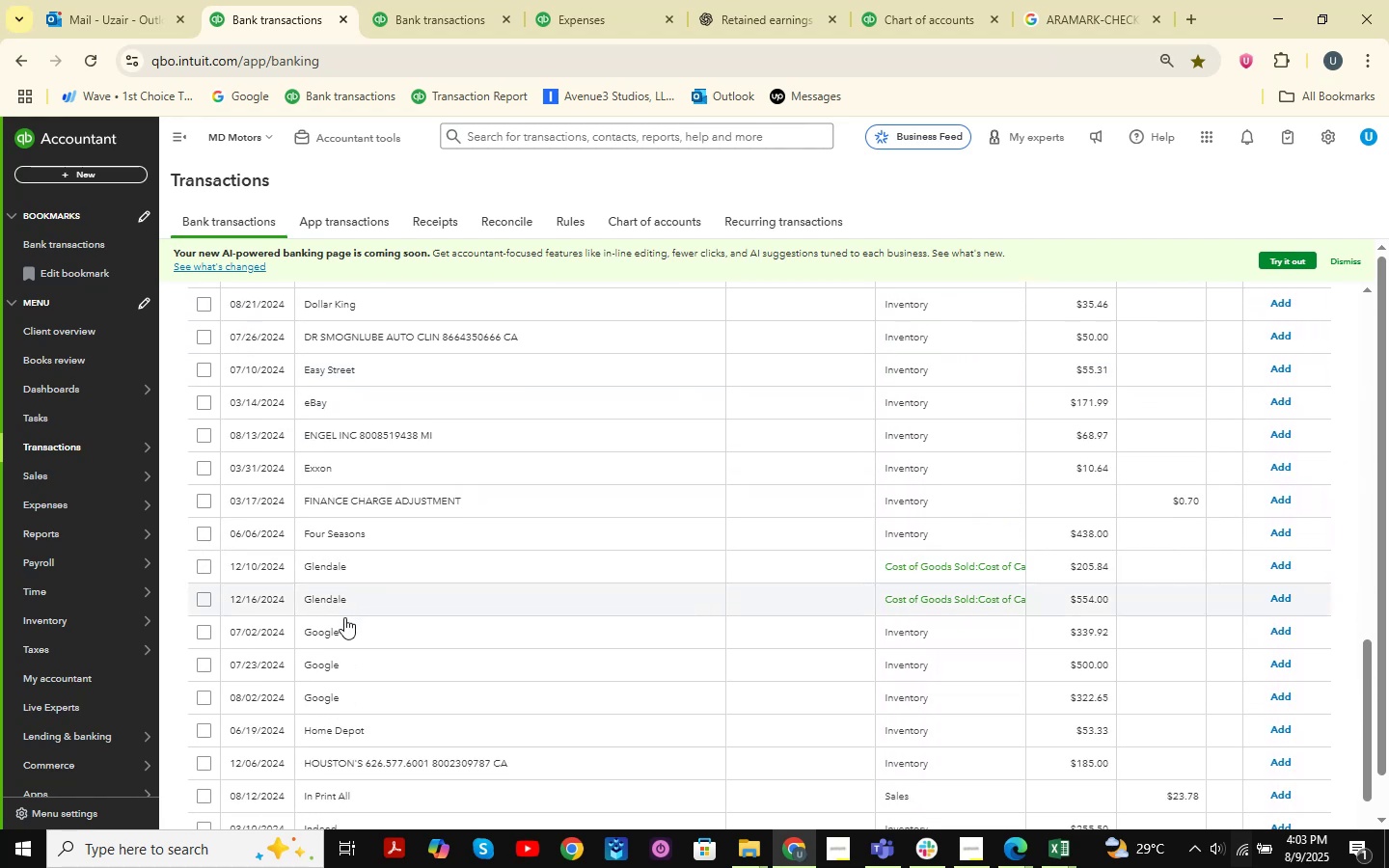 
left_click([340, 631])
 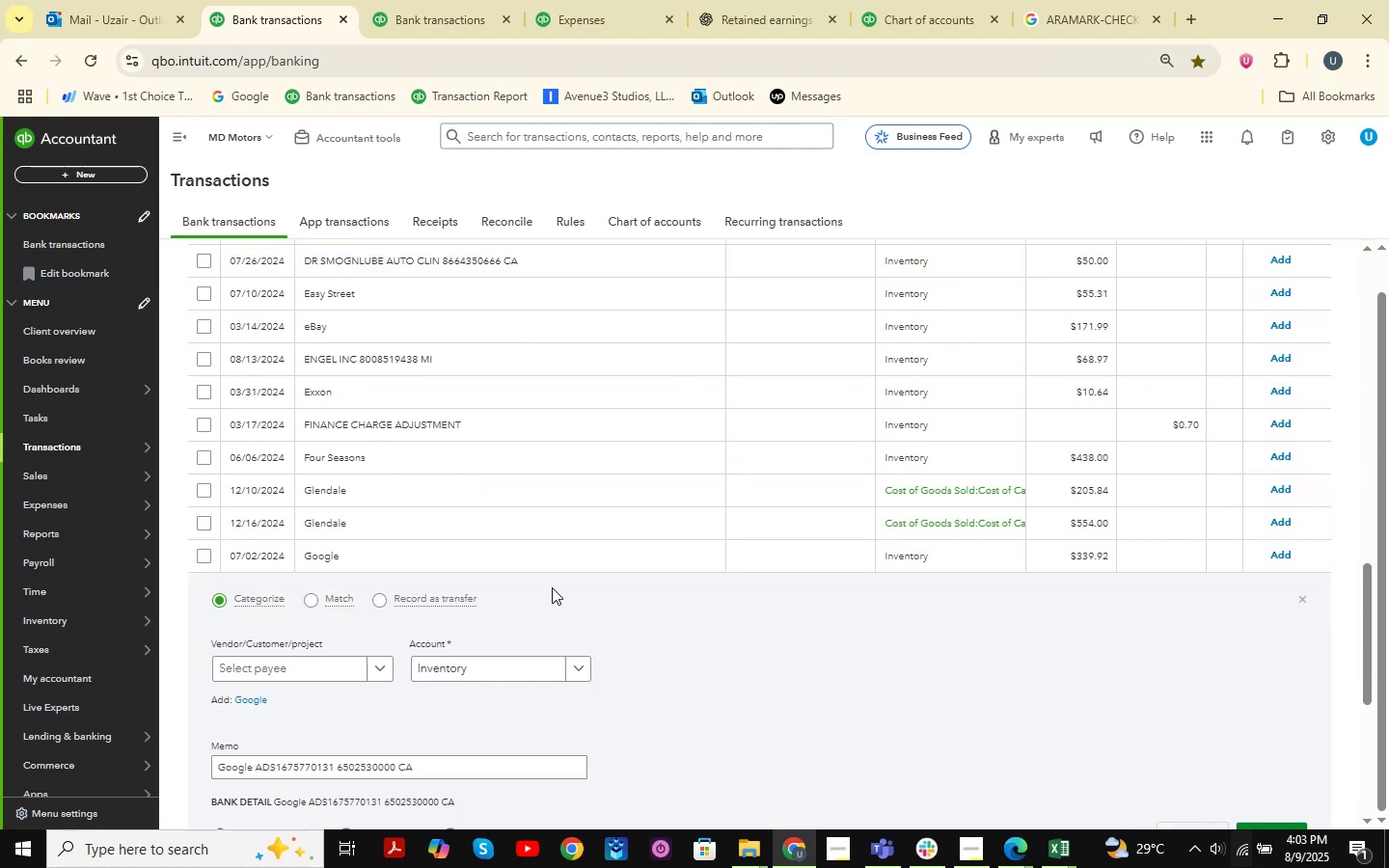 
scroll: coordinate [550, 586], scroll_direction: down, amount: 1.0
 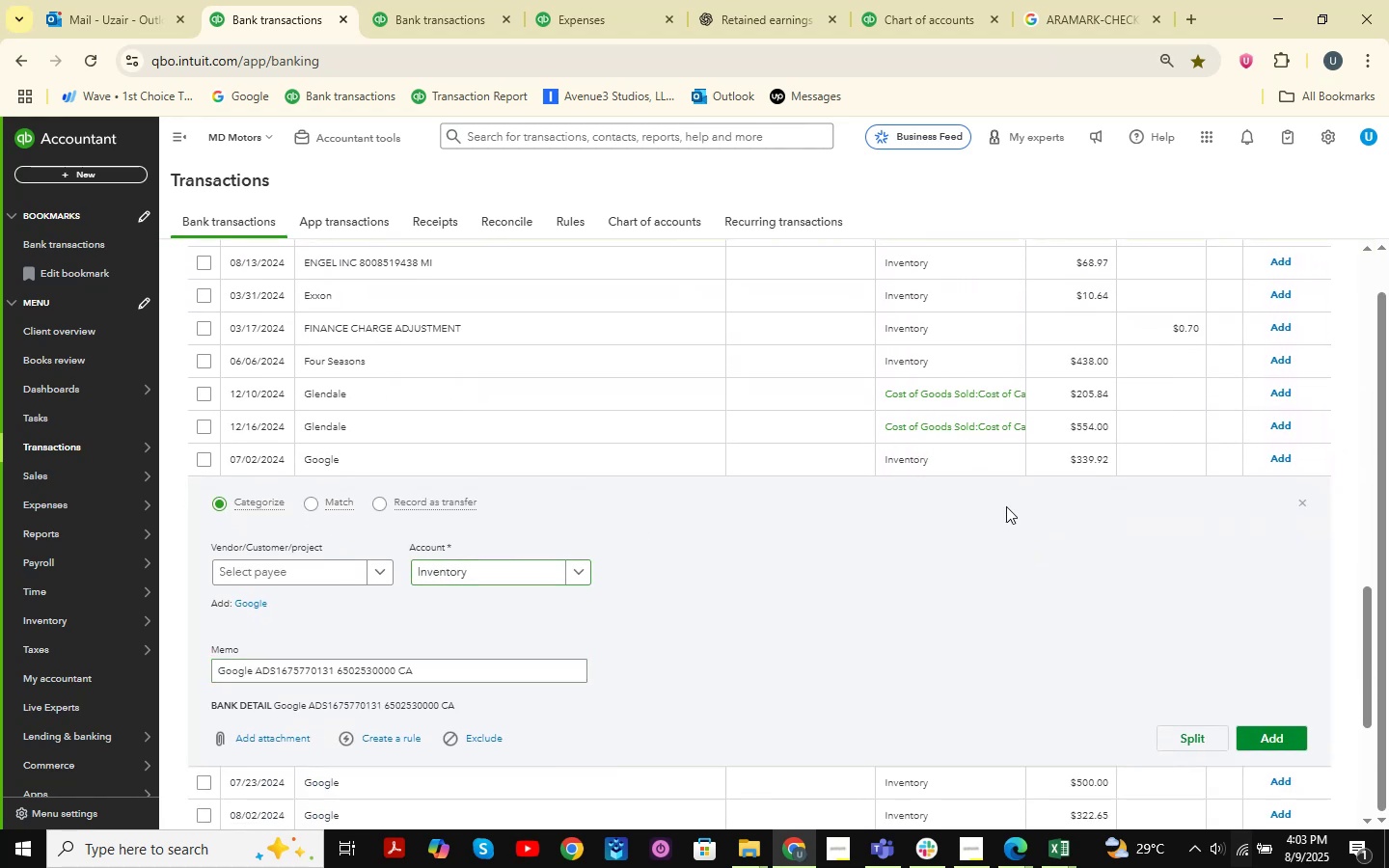 
left_click([1303, 499])
 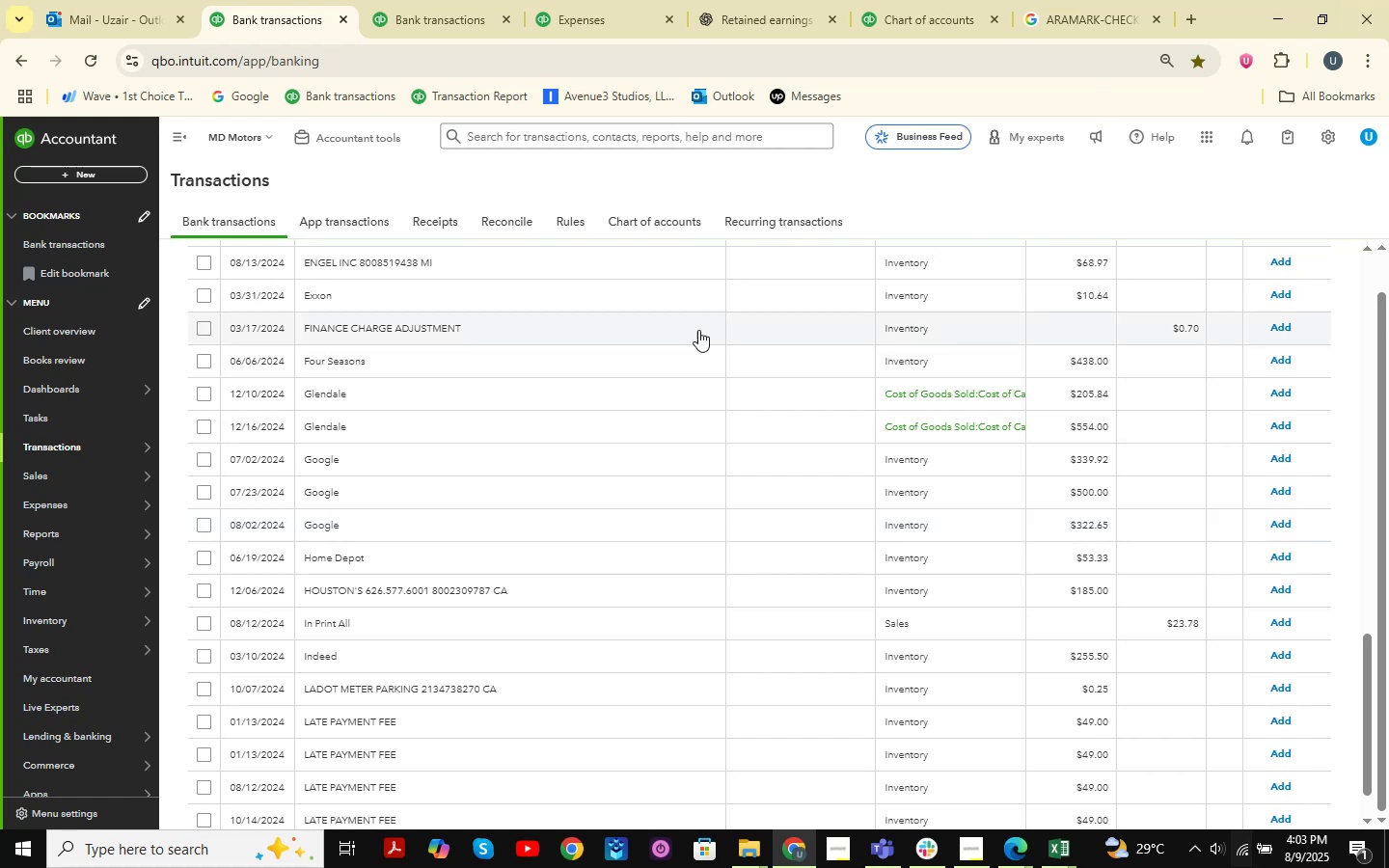 
left_click([205, 458])
 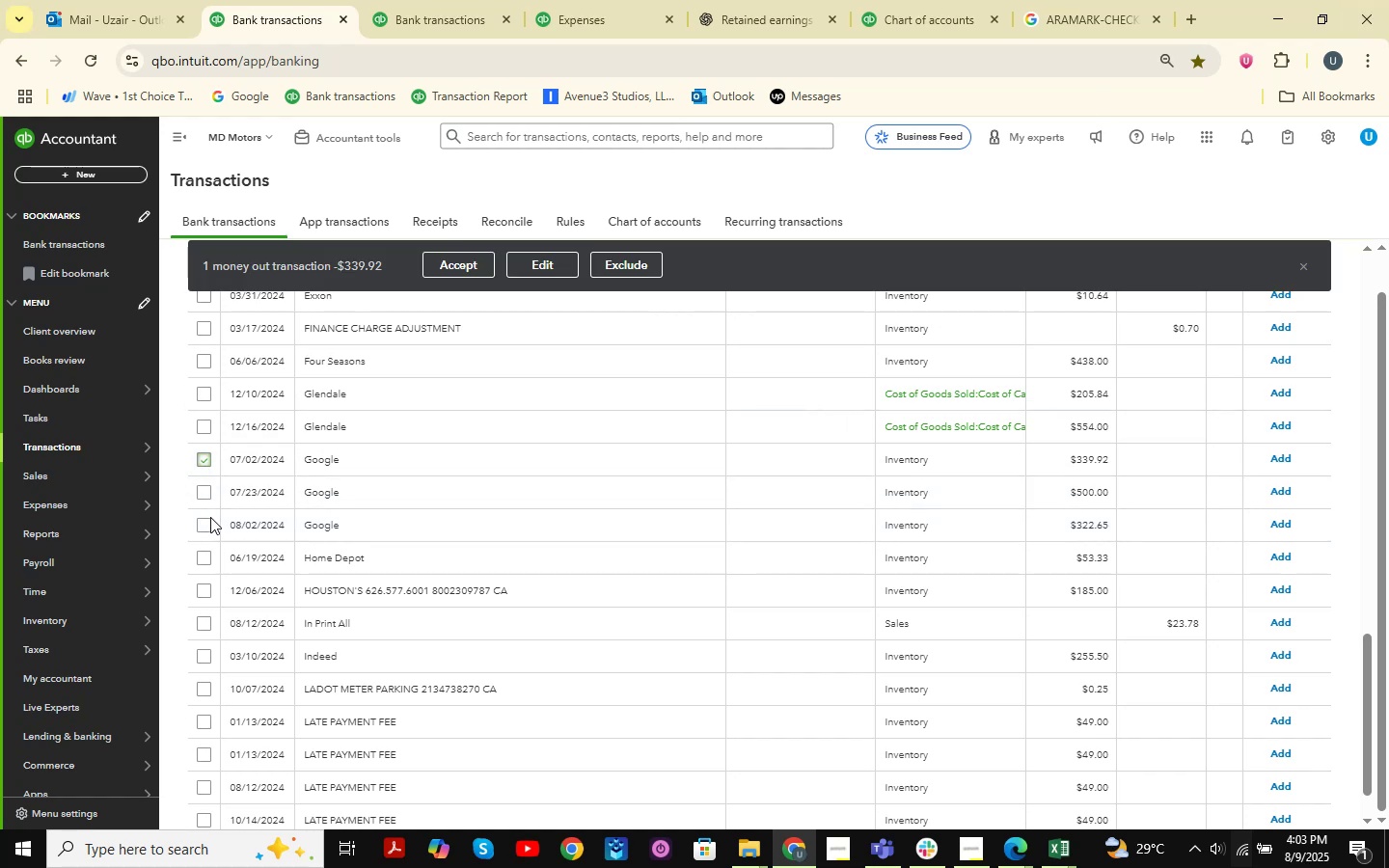 
hold_key(key=ShiftLeft, duration=1.07)
left_click([204, 528])
 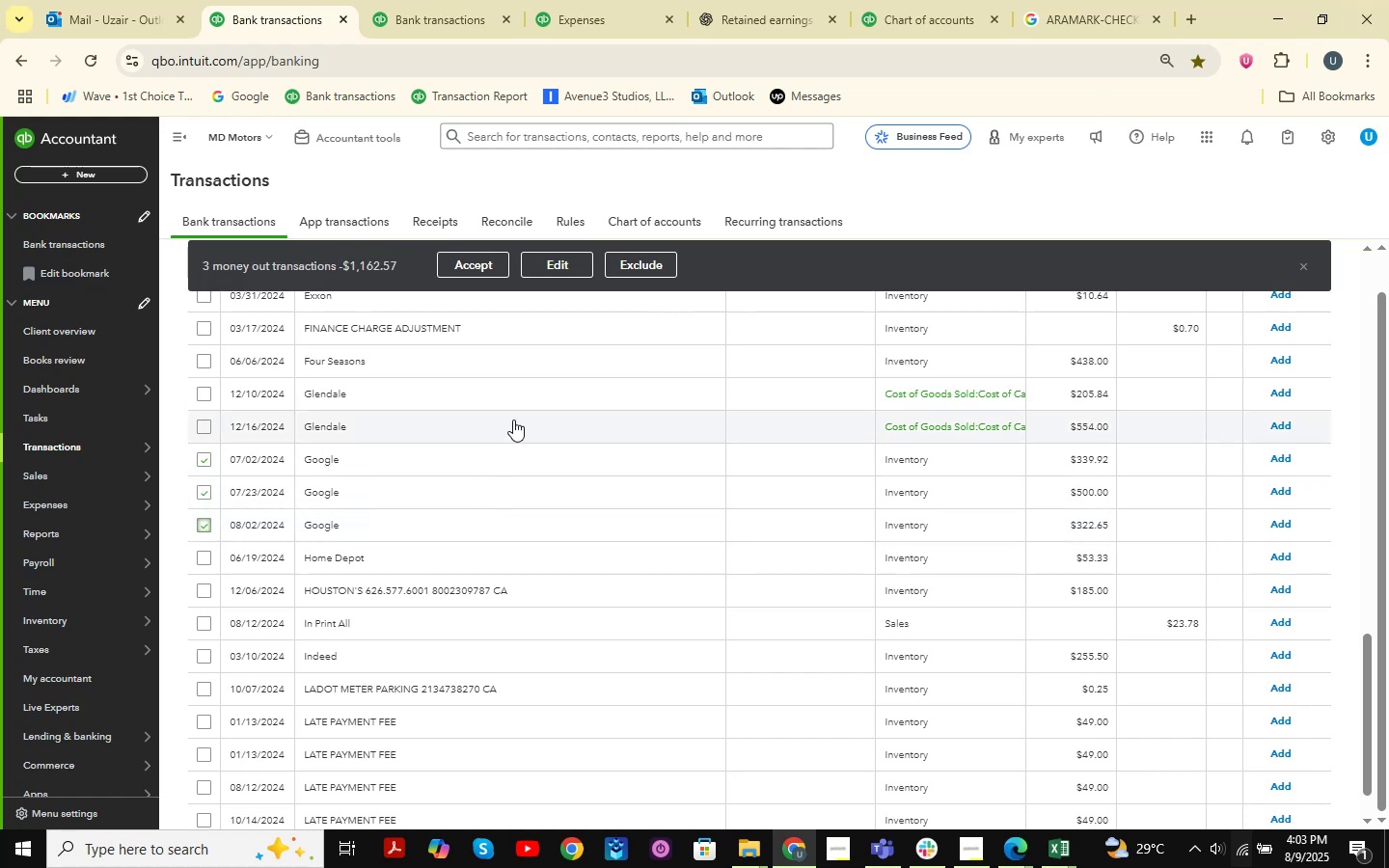 
left_click([569, 262])
 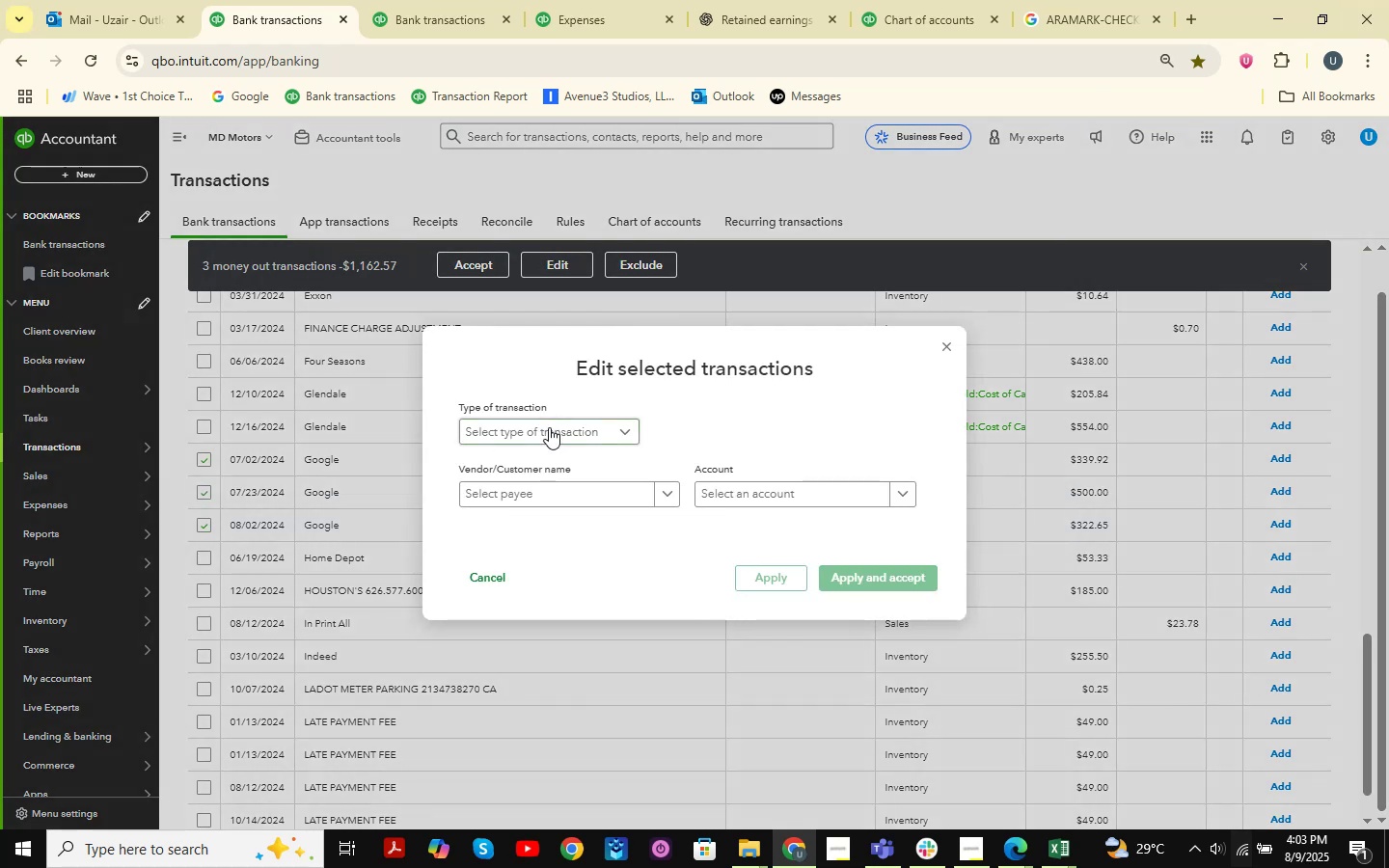 
double_click([543, 442])
 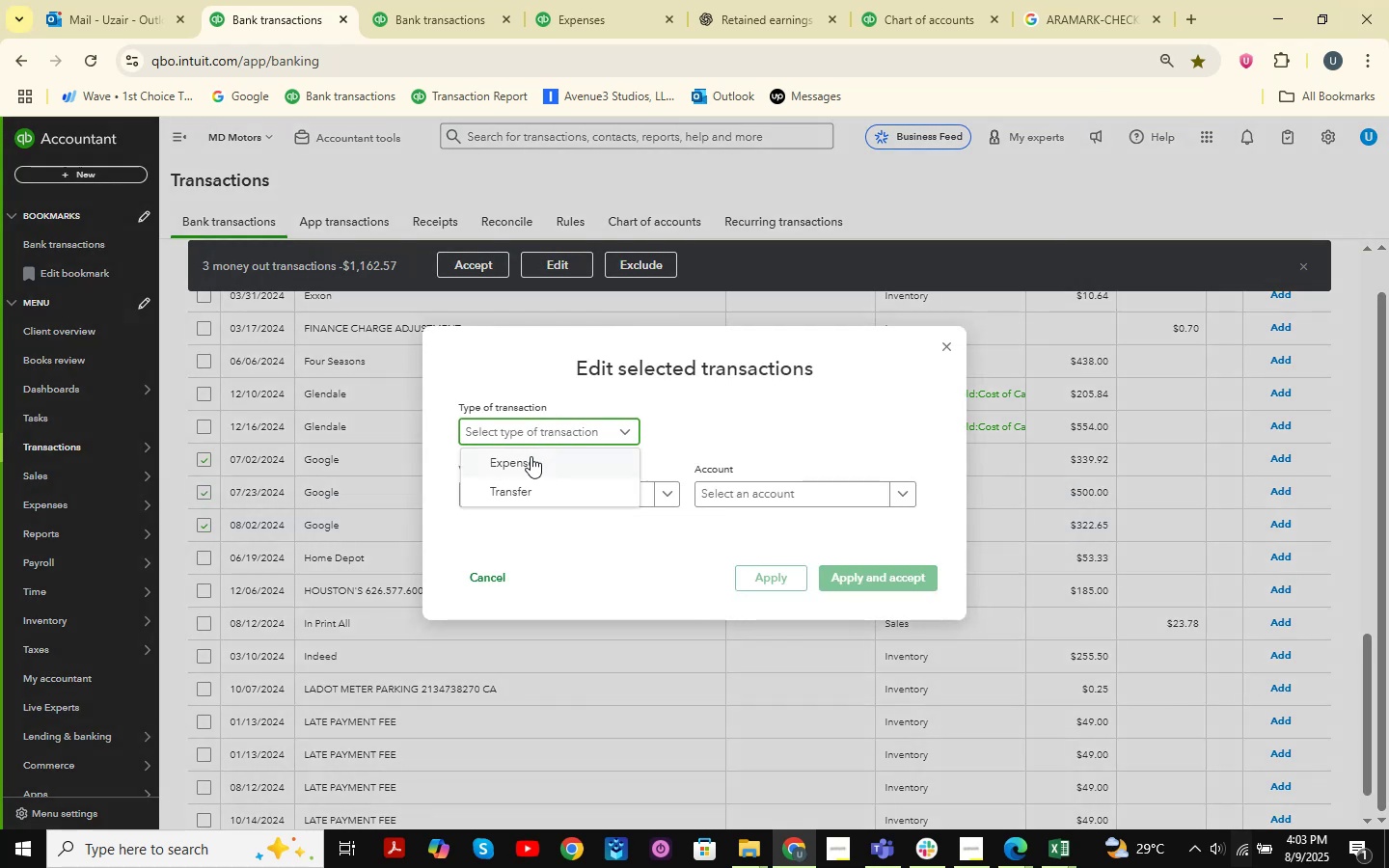 
triple_click([531, 456])
 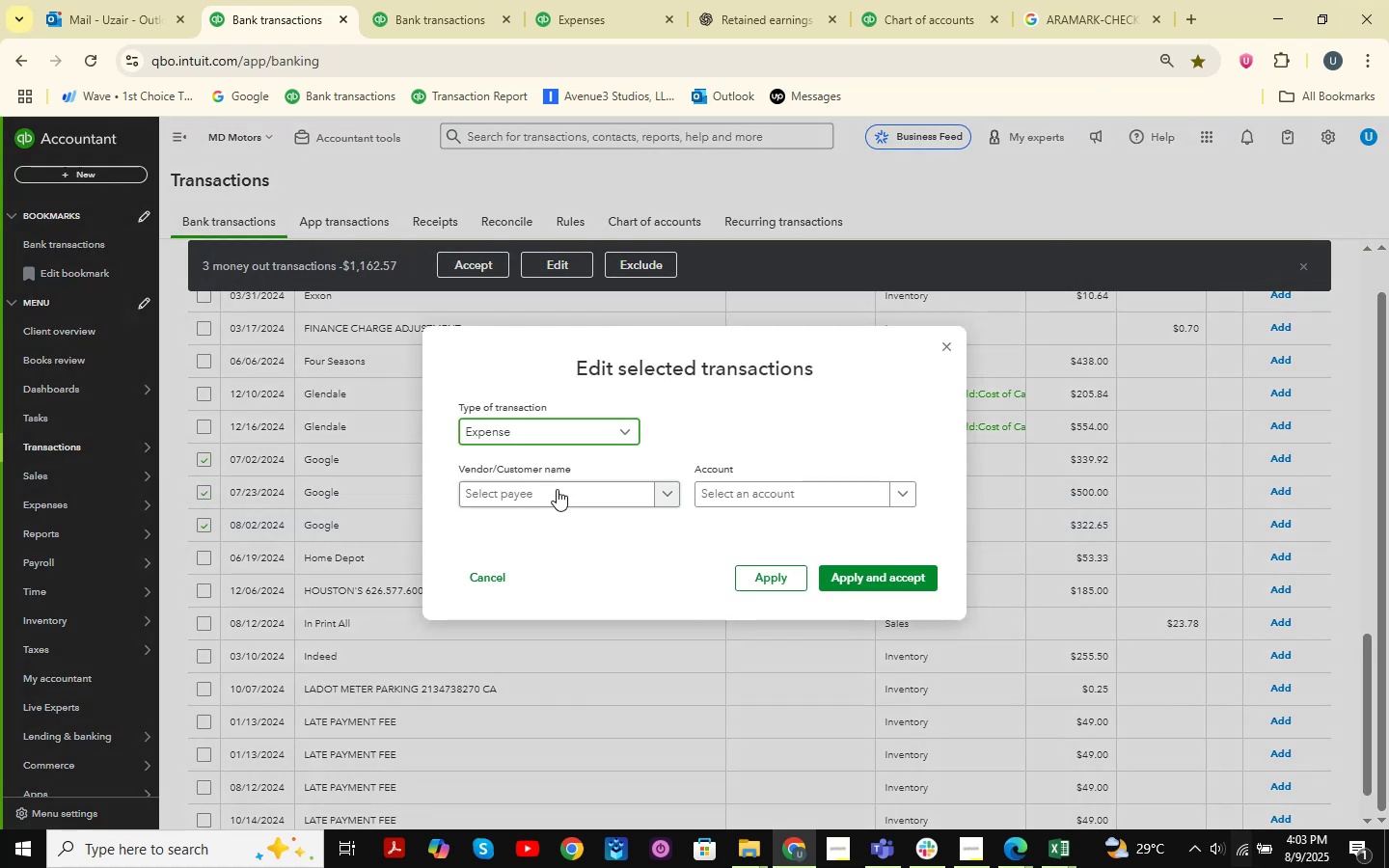 
triple_click([556, 491])
 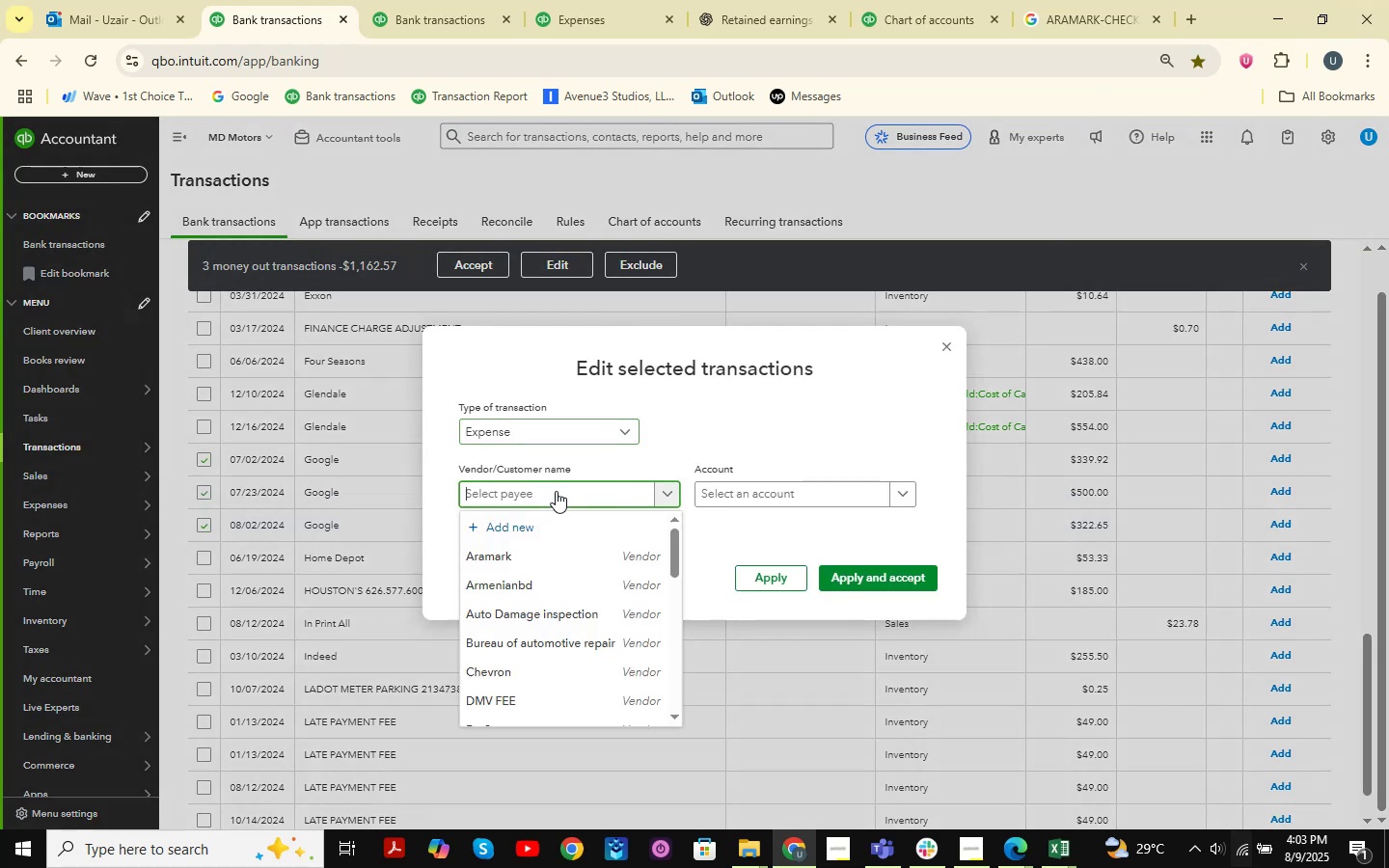 
type(Google )
 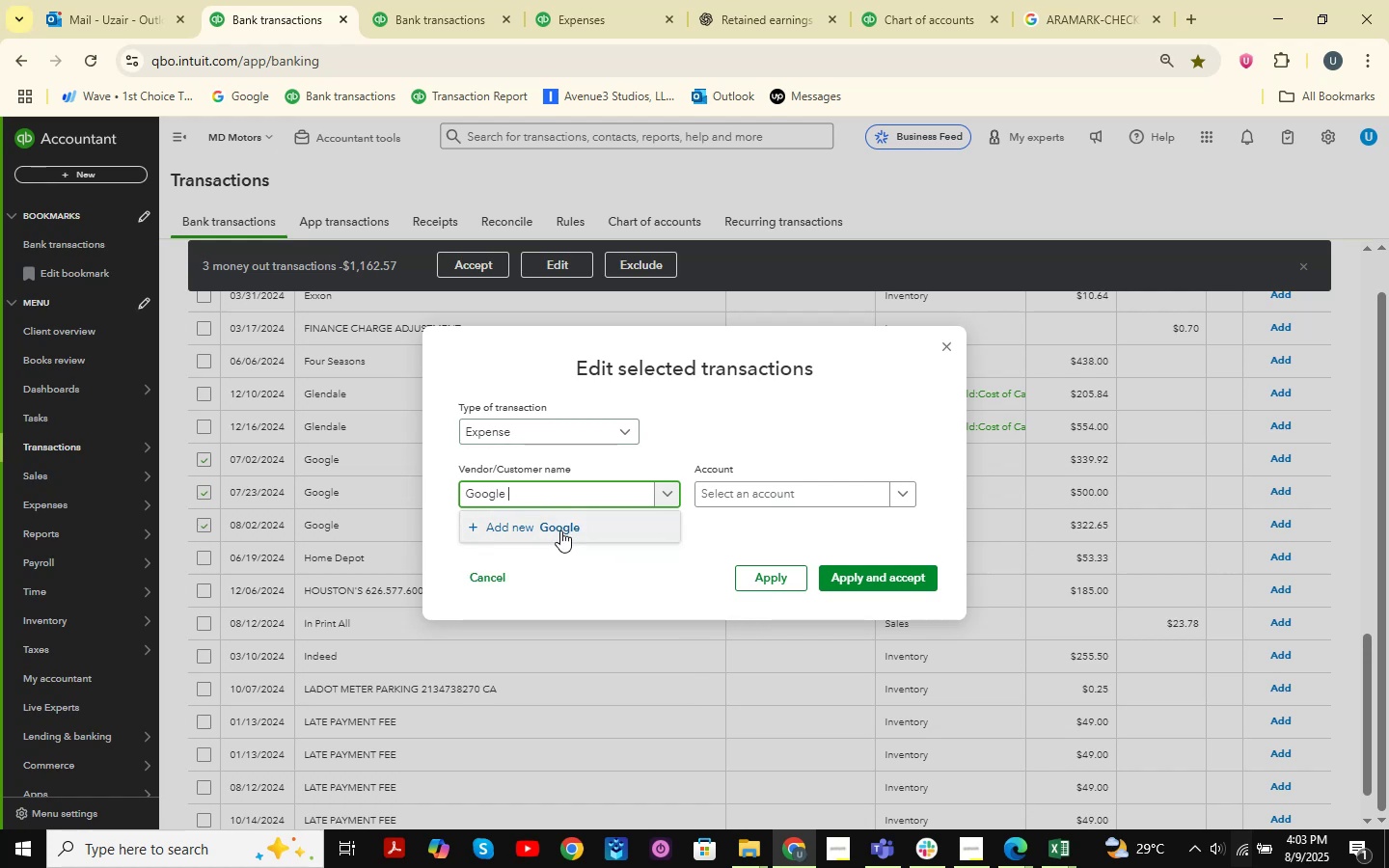 
left_click([560, 530])
 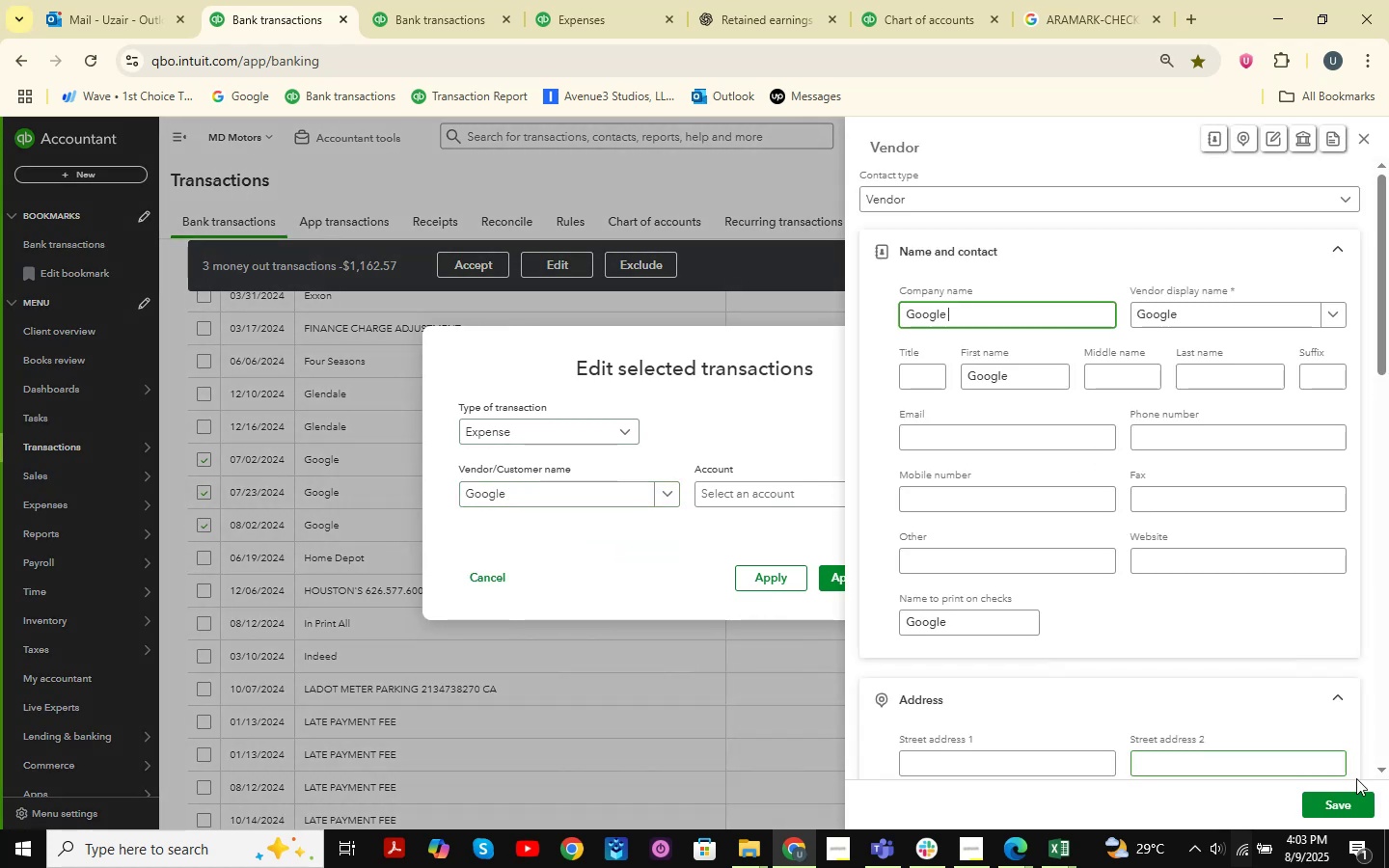 
left_click([1352, 802])
 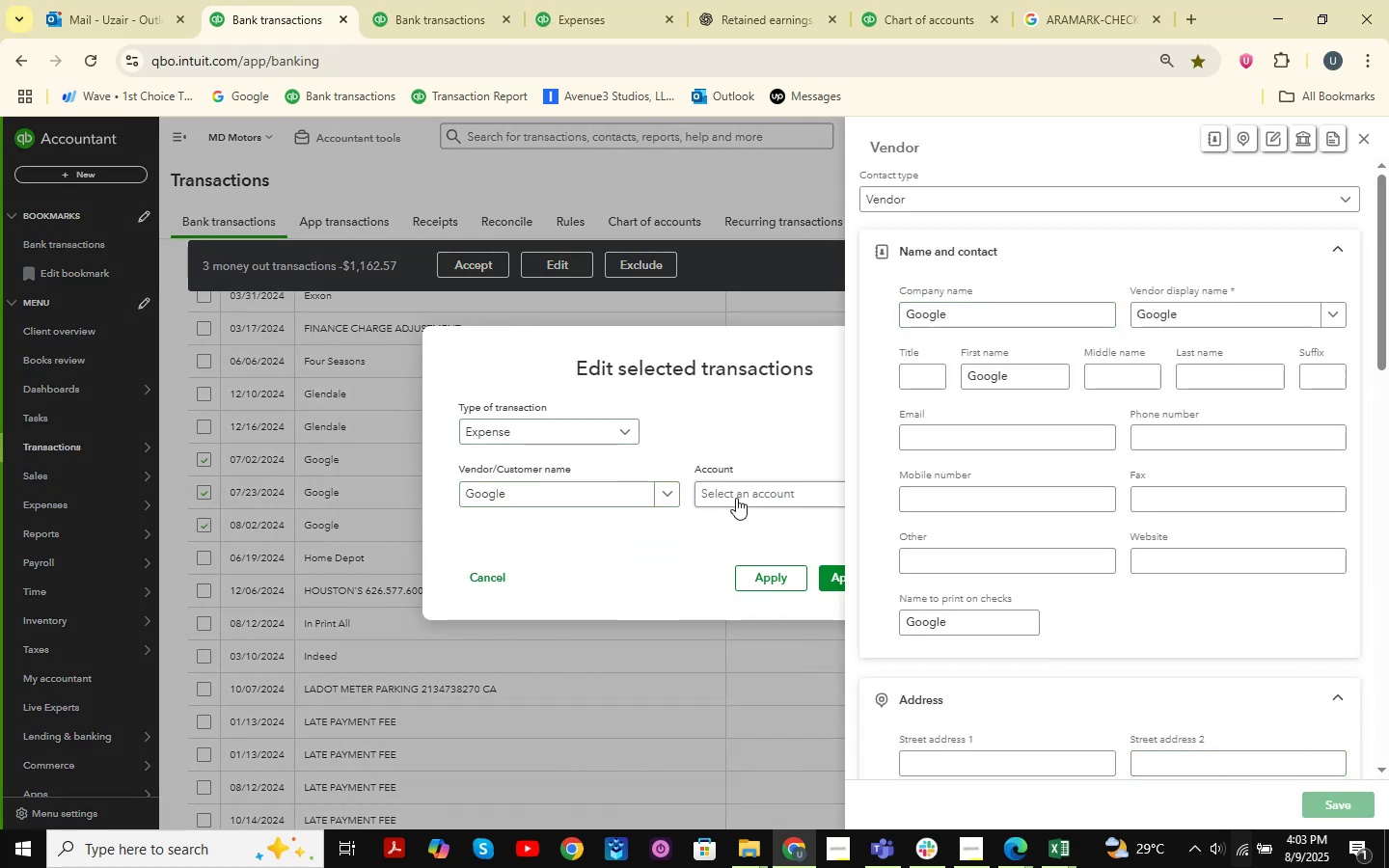 
left_click([736, 498])
 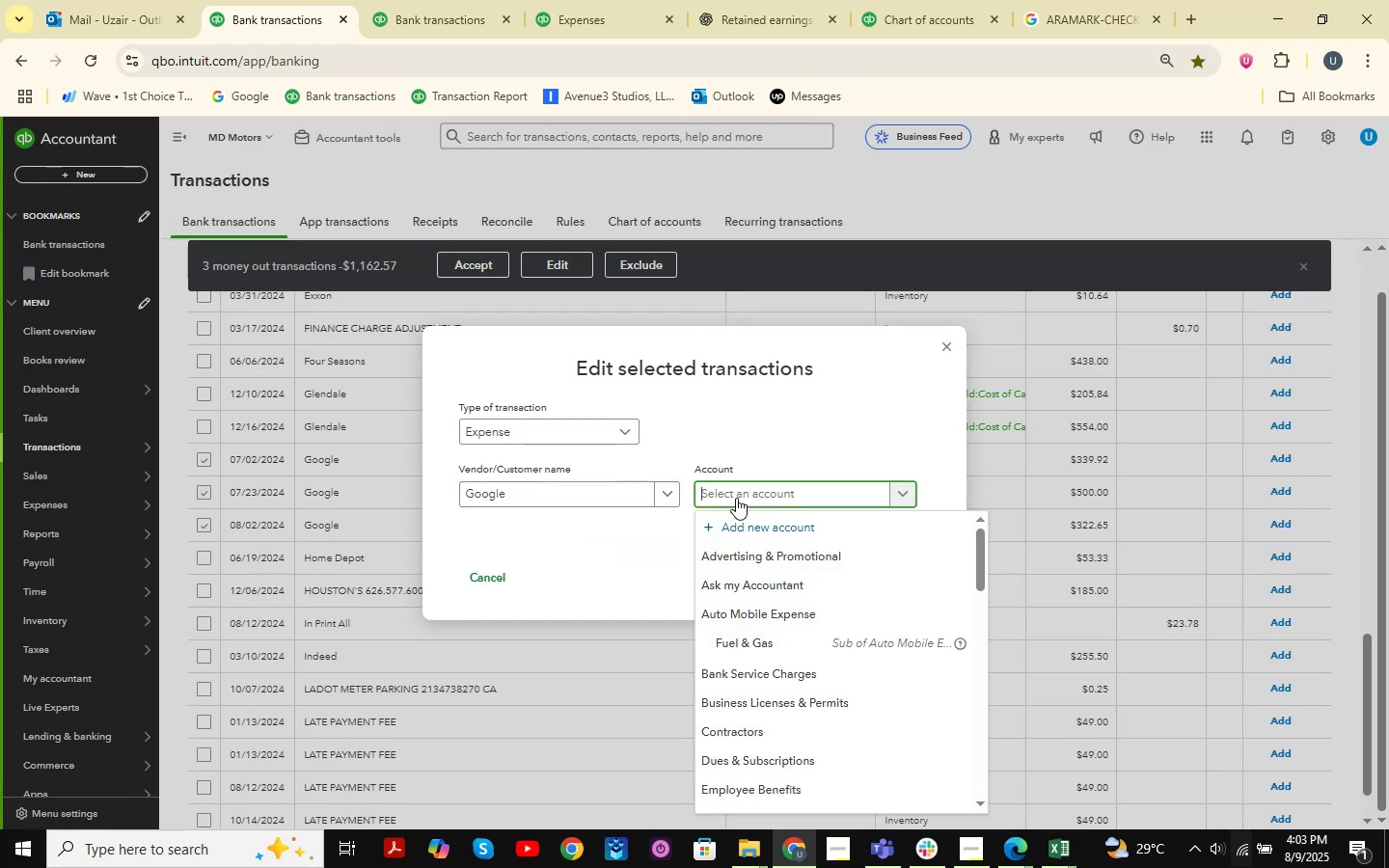 
type(ad)
key(Backspace)
key(Backspace)
key(Backspace)
type(google )
 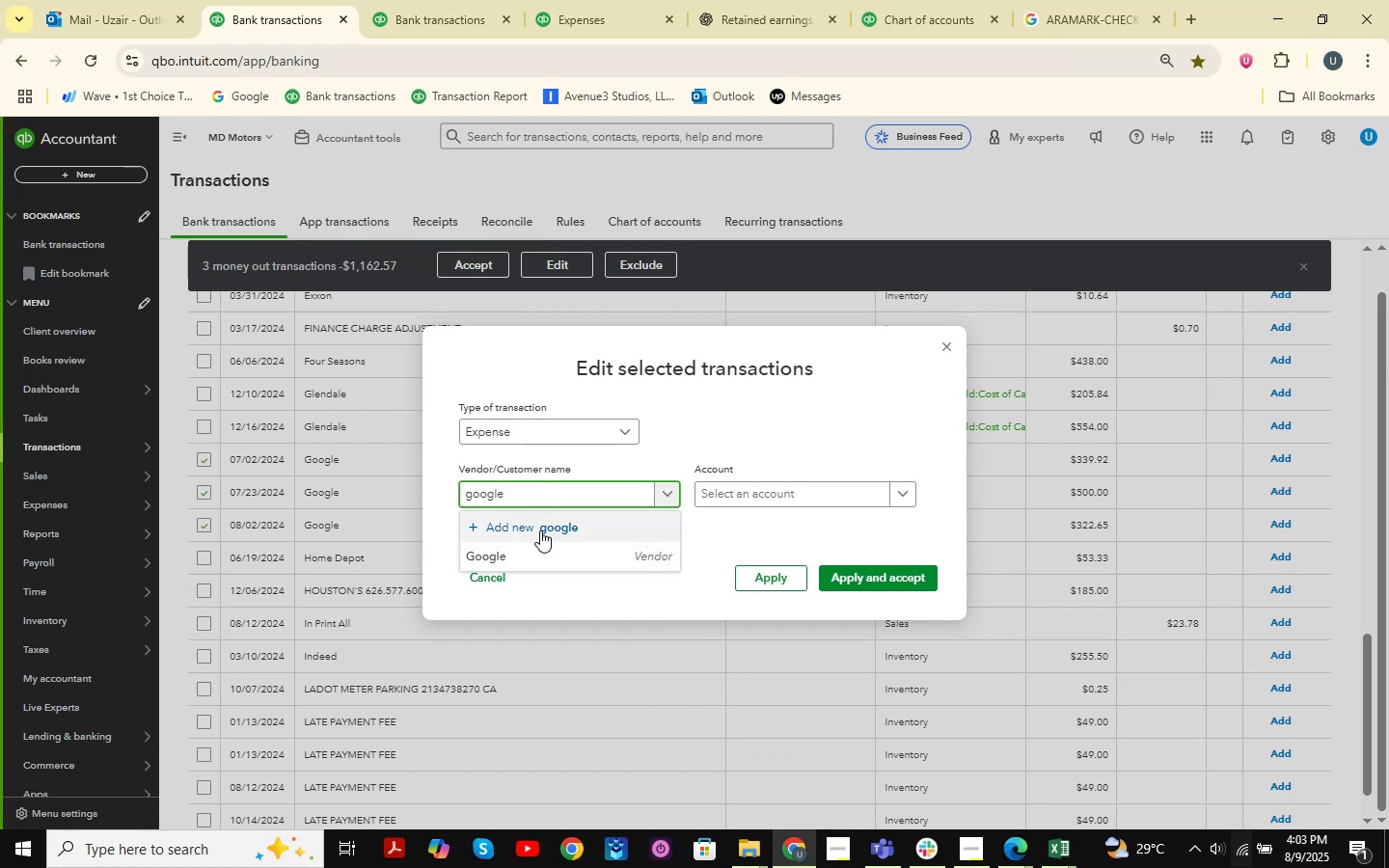 
left_click([516, 556])
 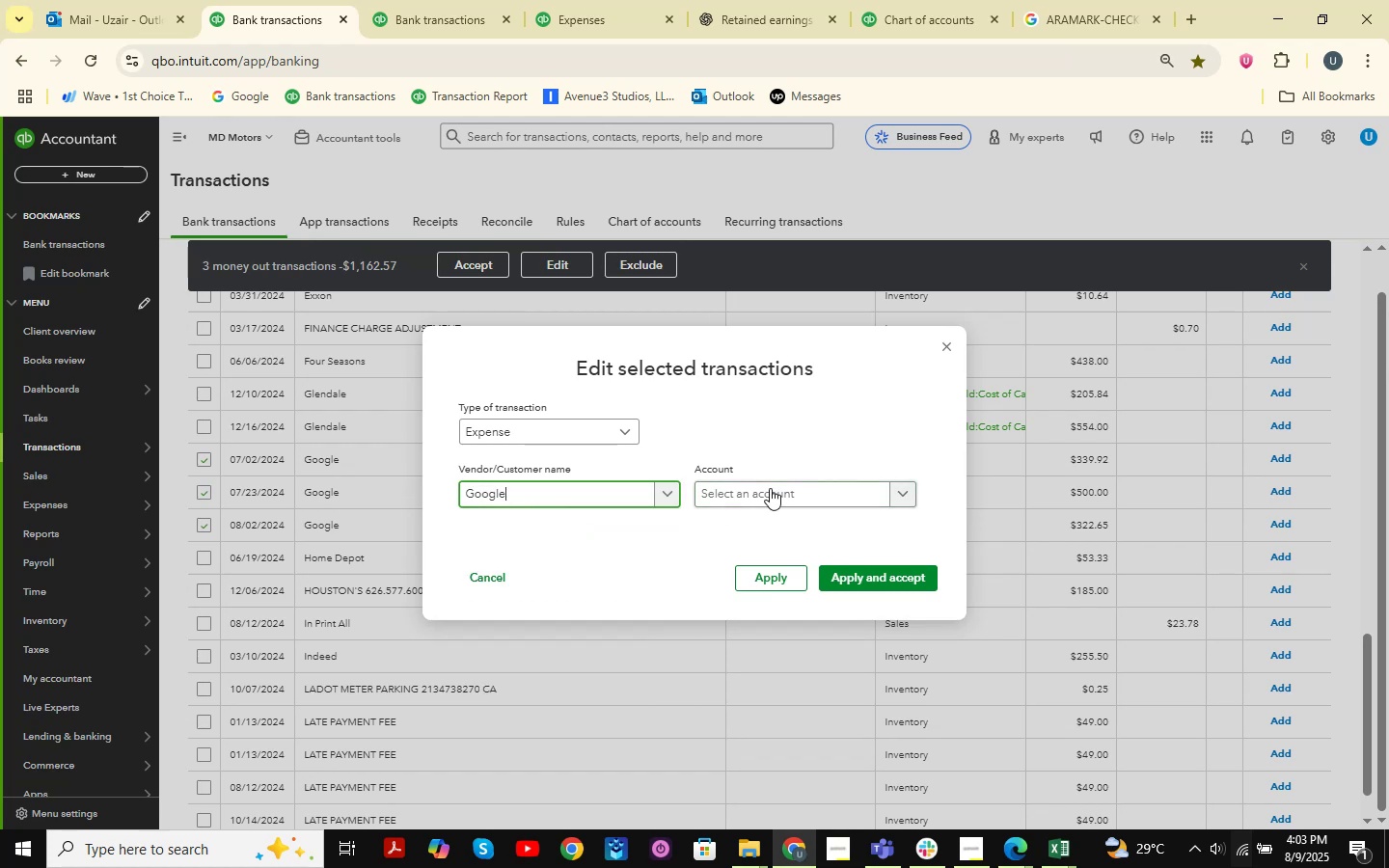 
left_click([770, 488])
 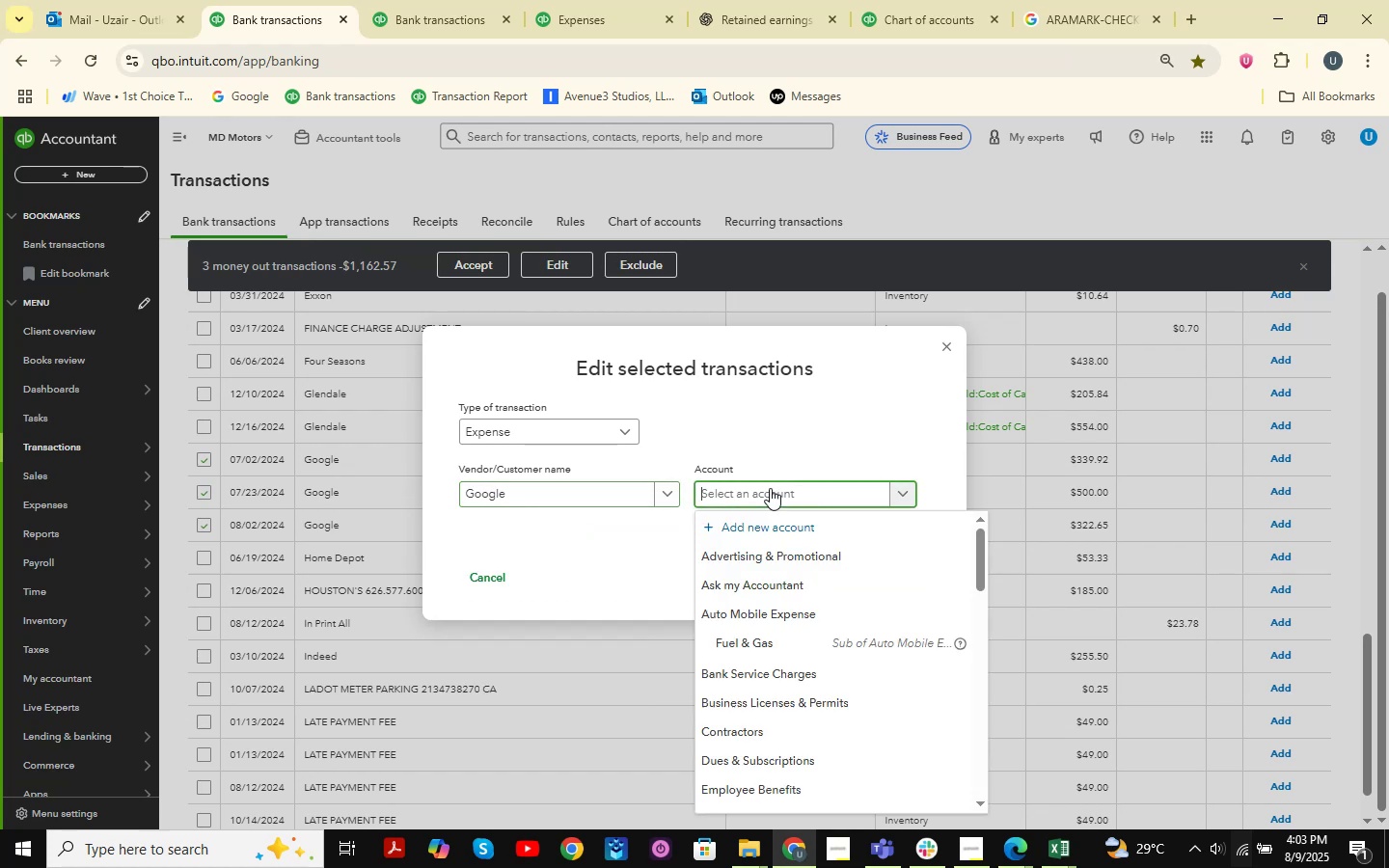 
type(adverti)
 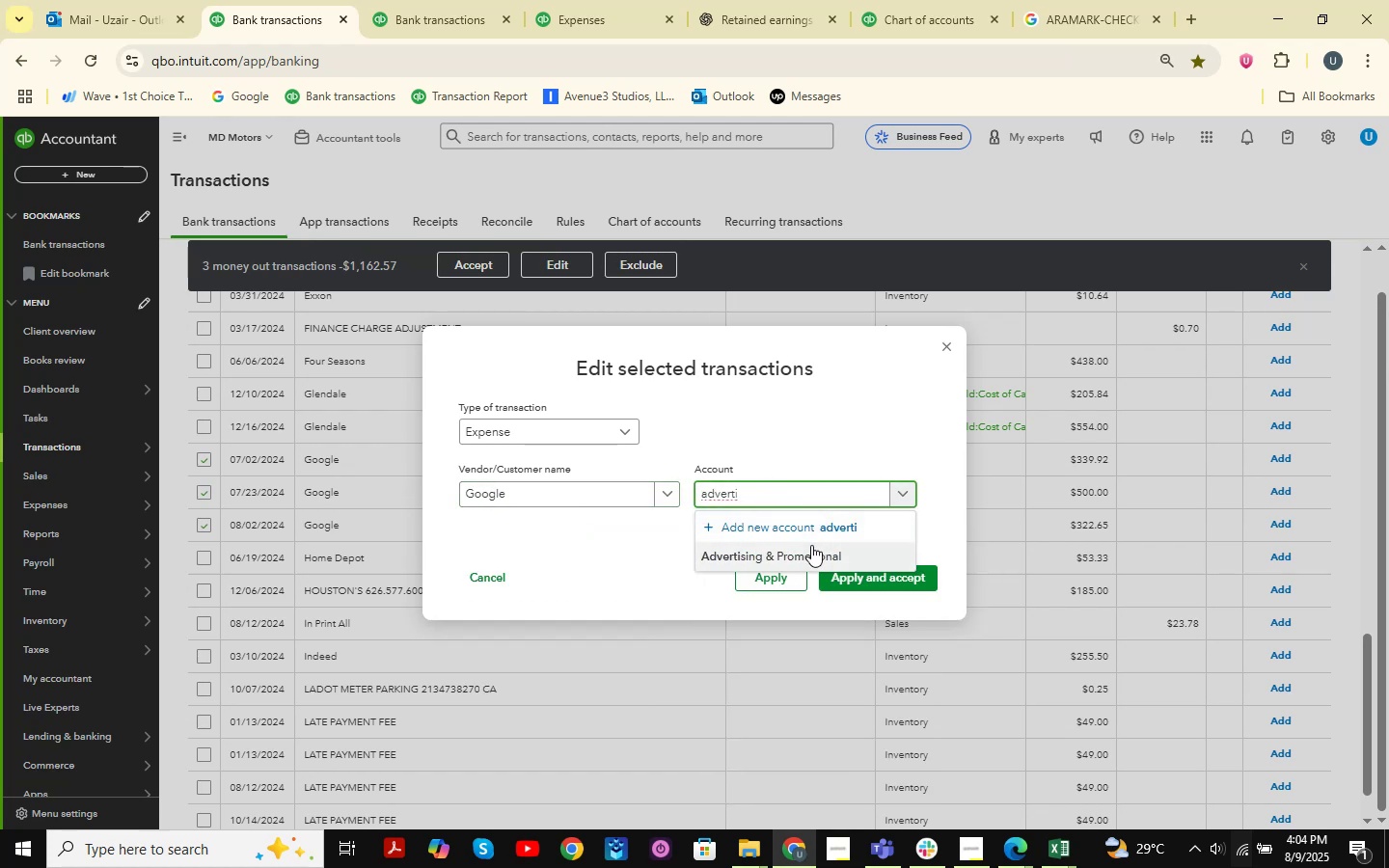 
left_click([811, 545])
 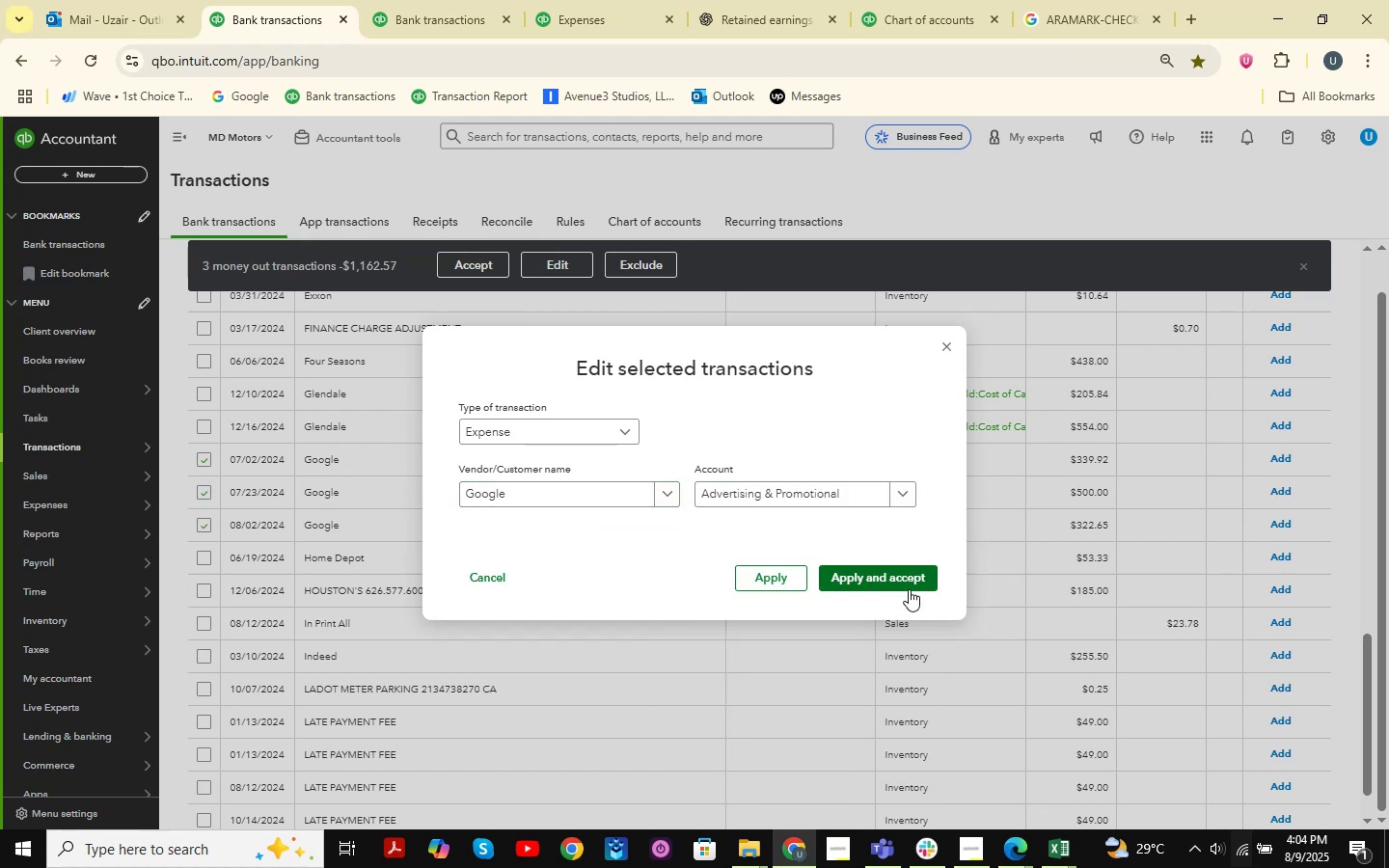 
left_click([909, 589])
 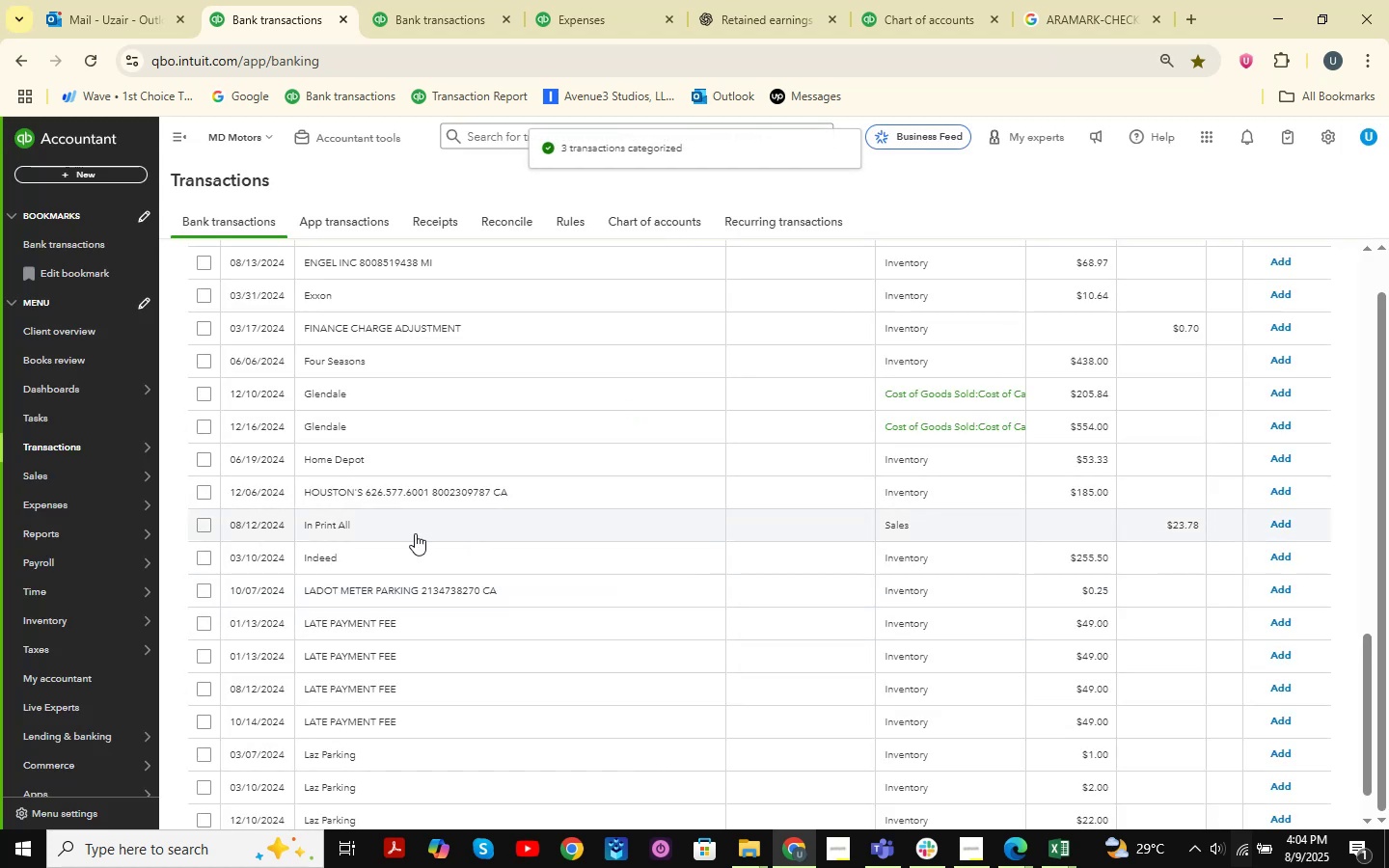 
left_click([376, 463])
 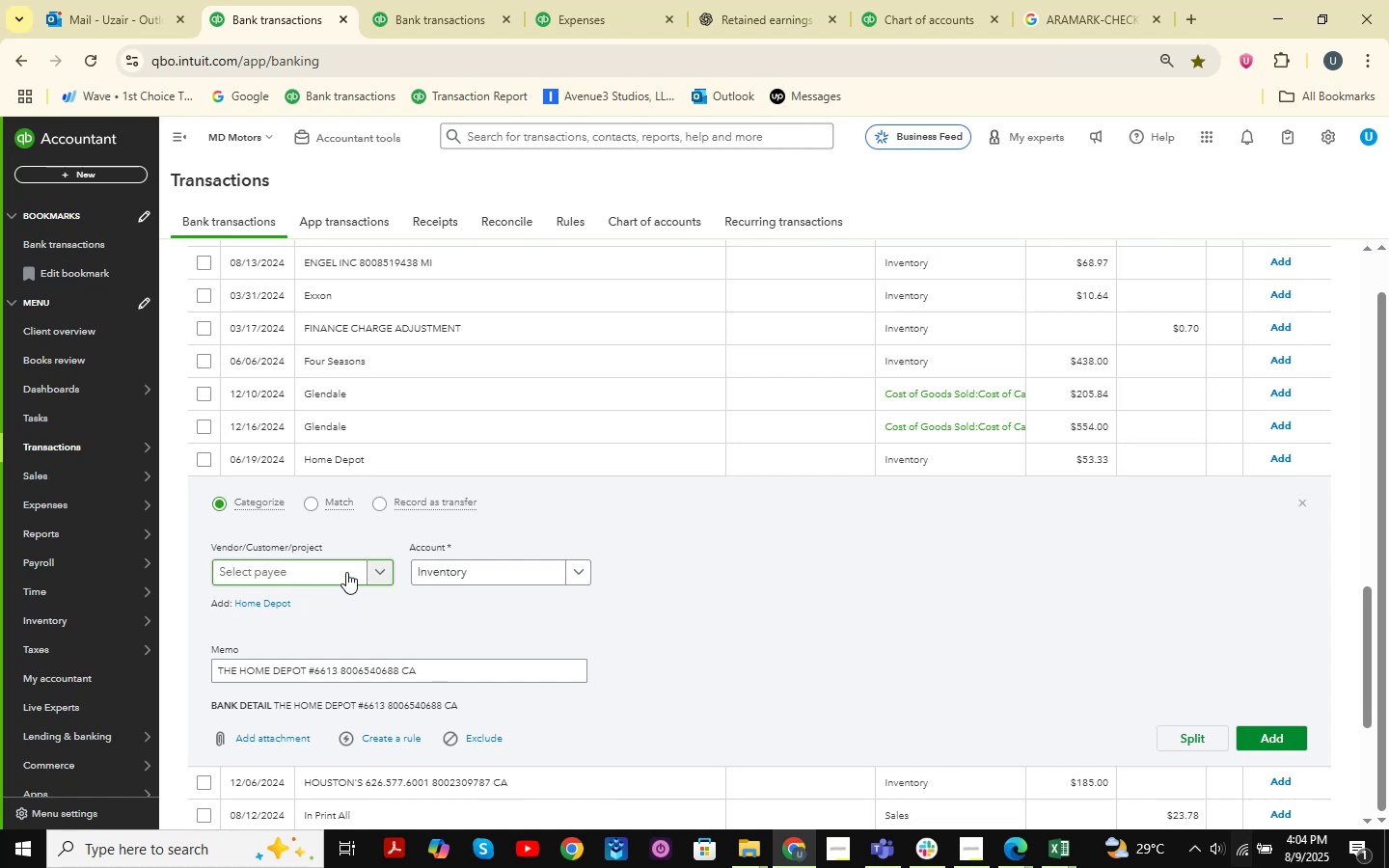 
wait(14.38)
 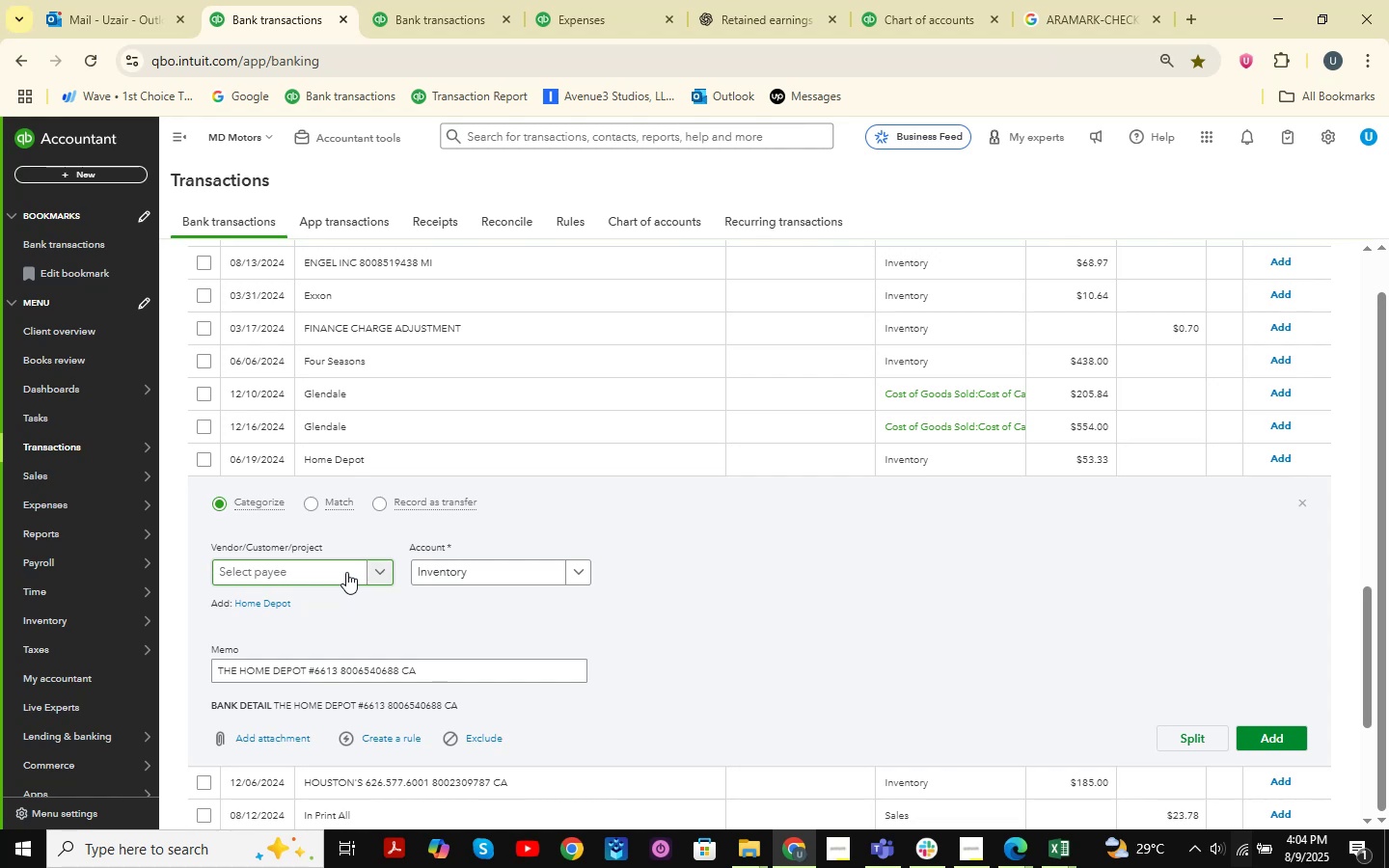 
left_click([346, 572])
 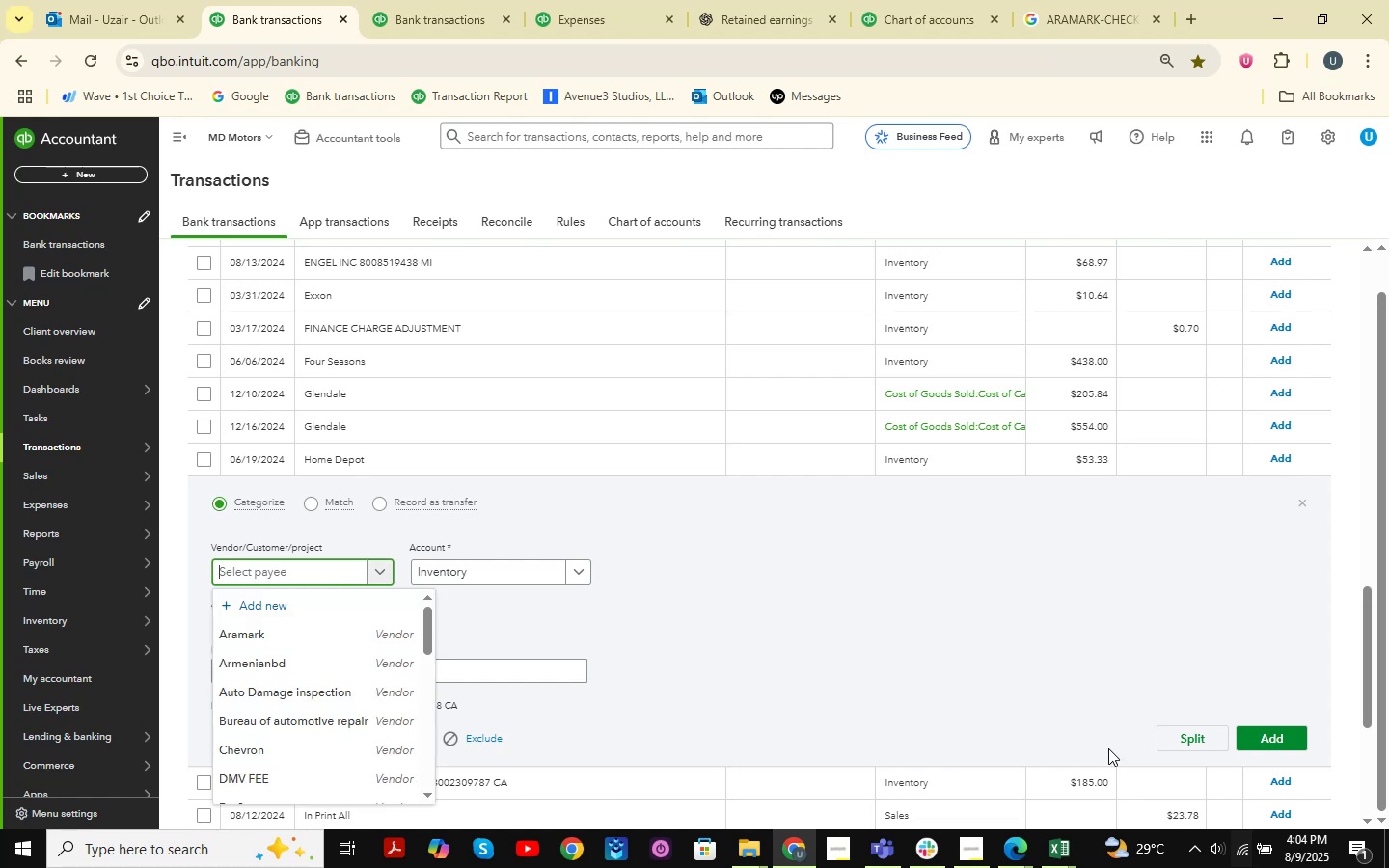 
type(HO)
key(Backspace)
type(ME)
key(Backspace)
key(Backspace)
type(ome Depot)
 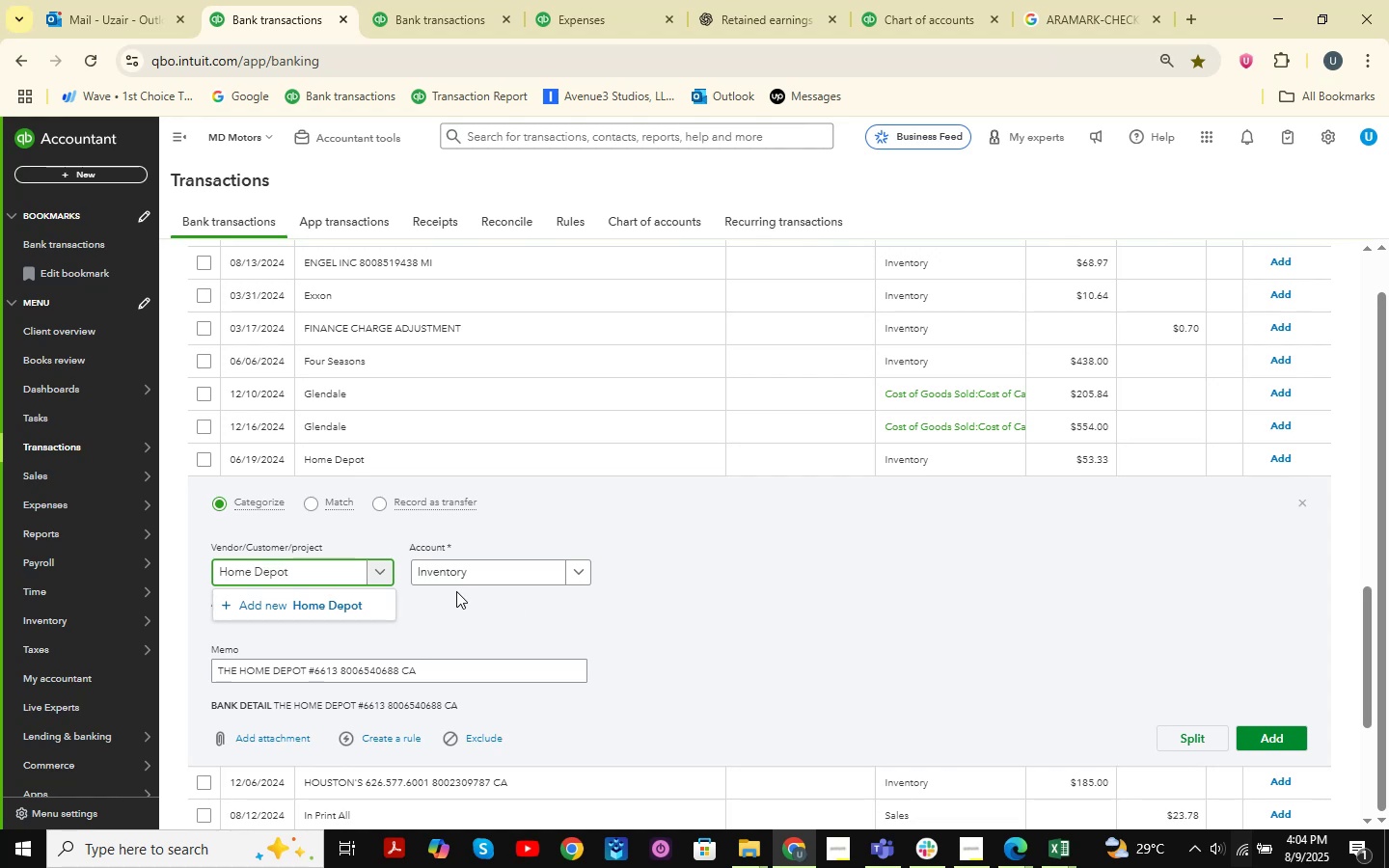 
left_click([313, 601])
 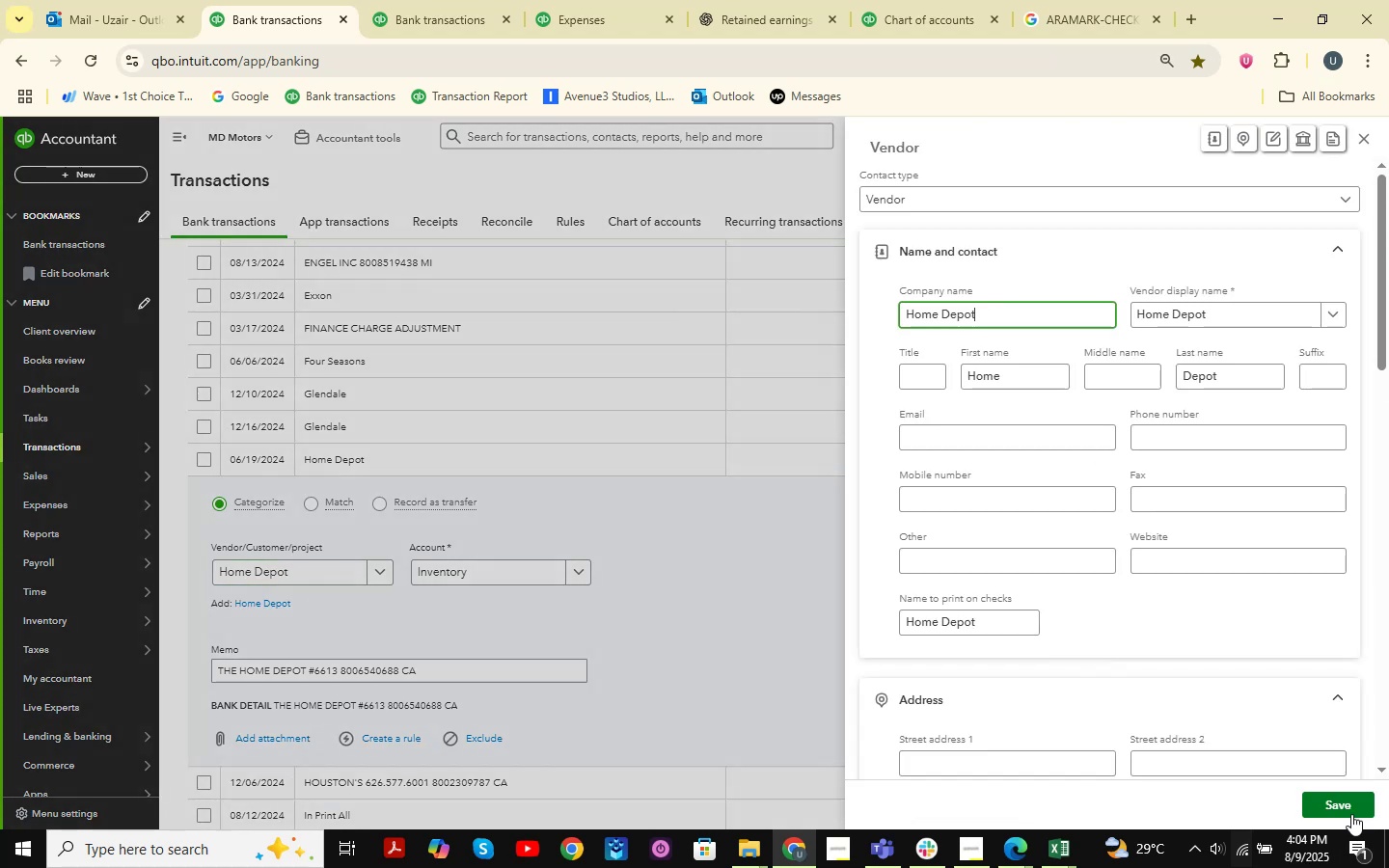 
left_click([1347, 807])
 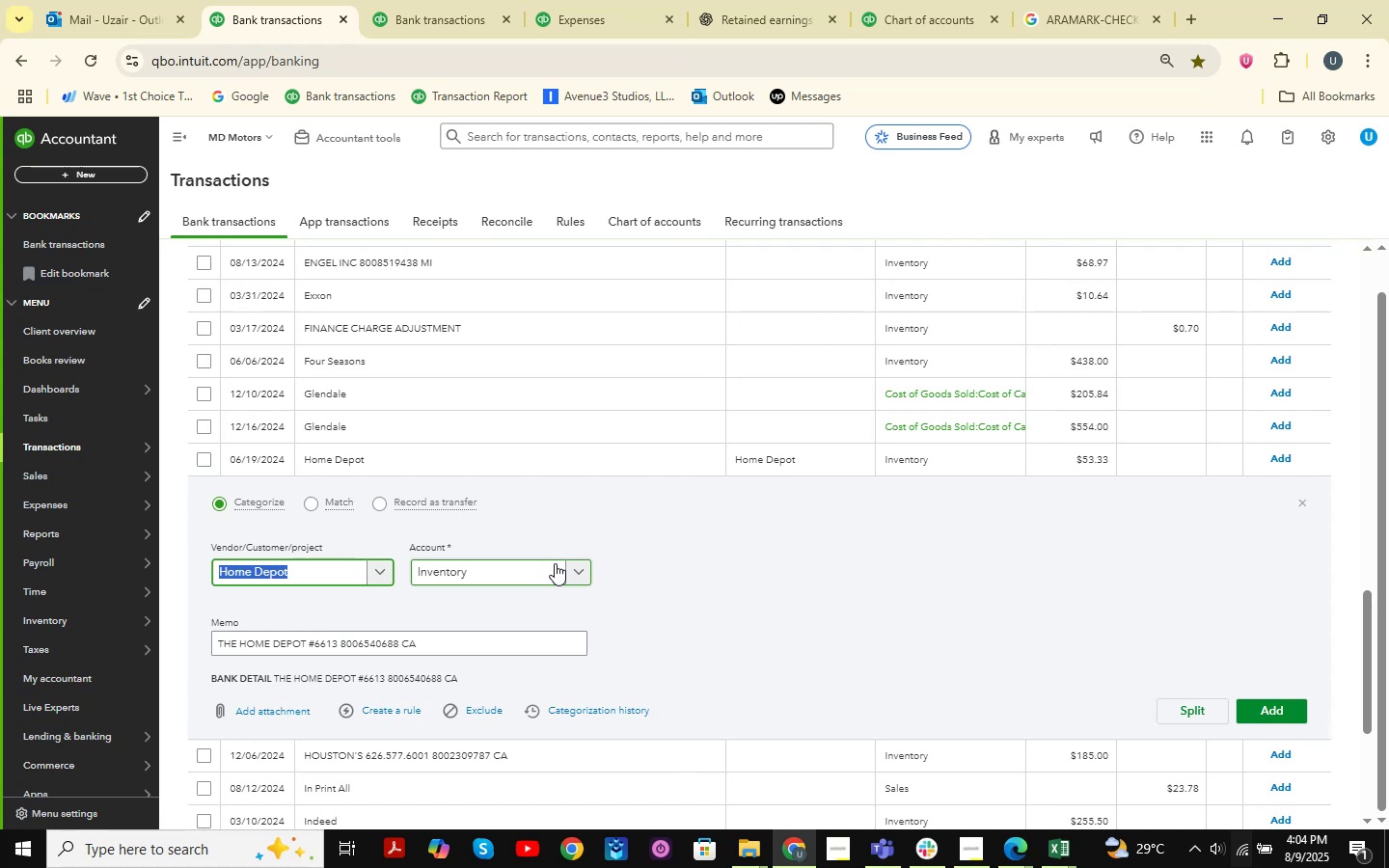 
wait(9.08)
 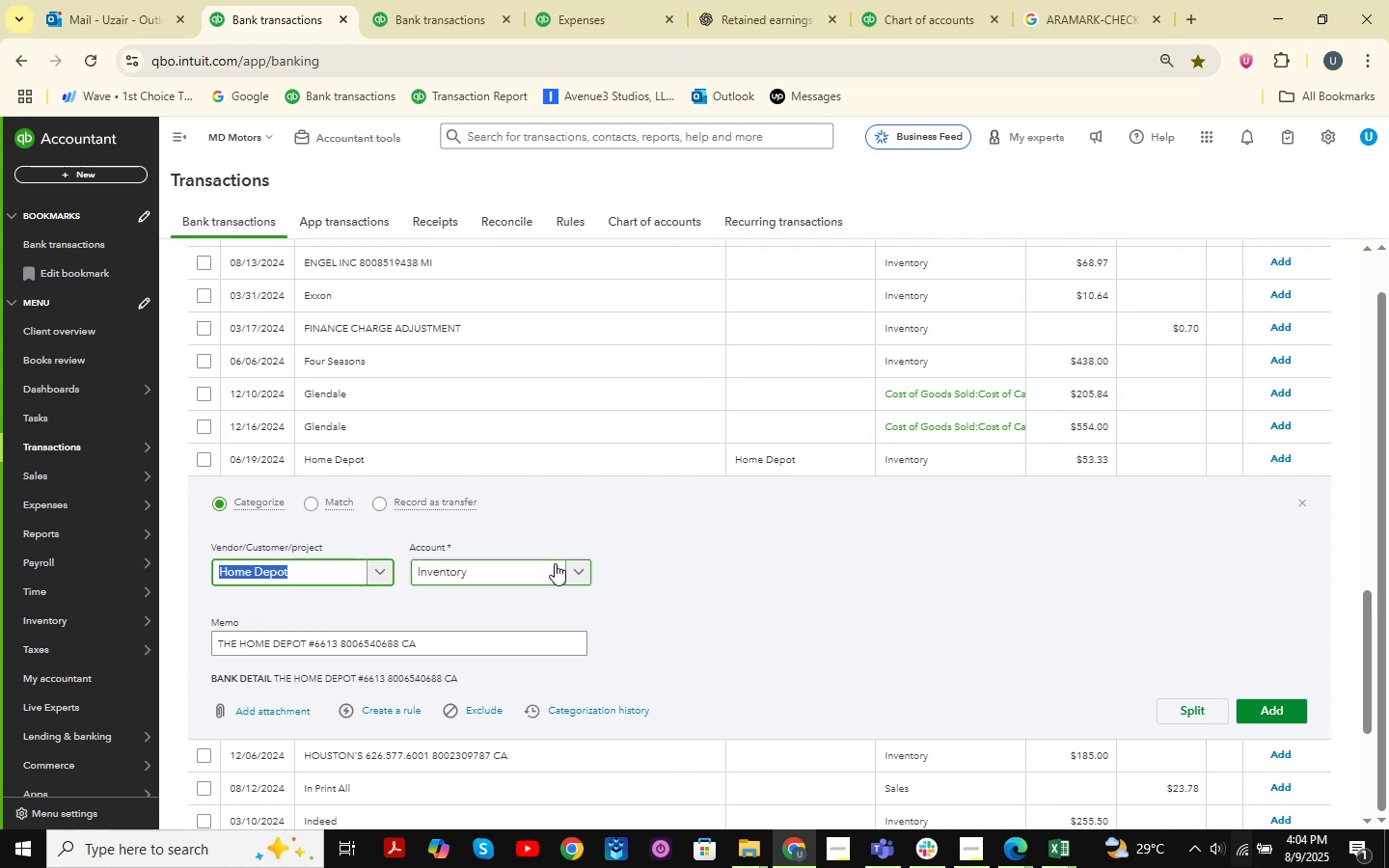 
left_click([587, 571])
 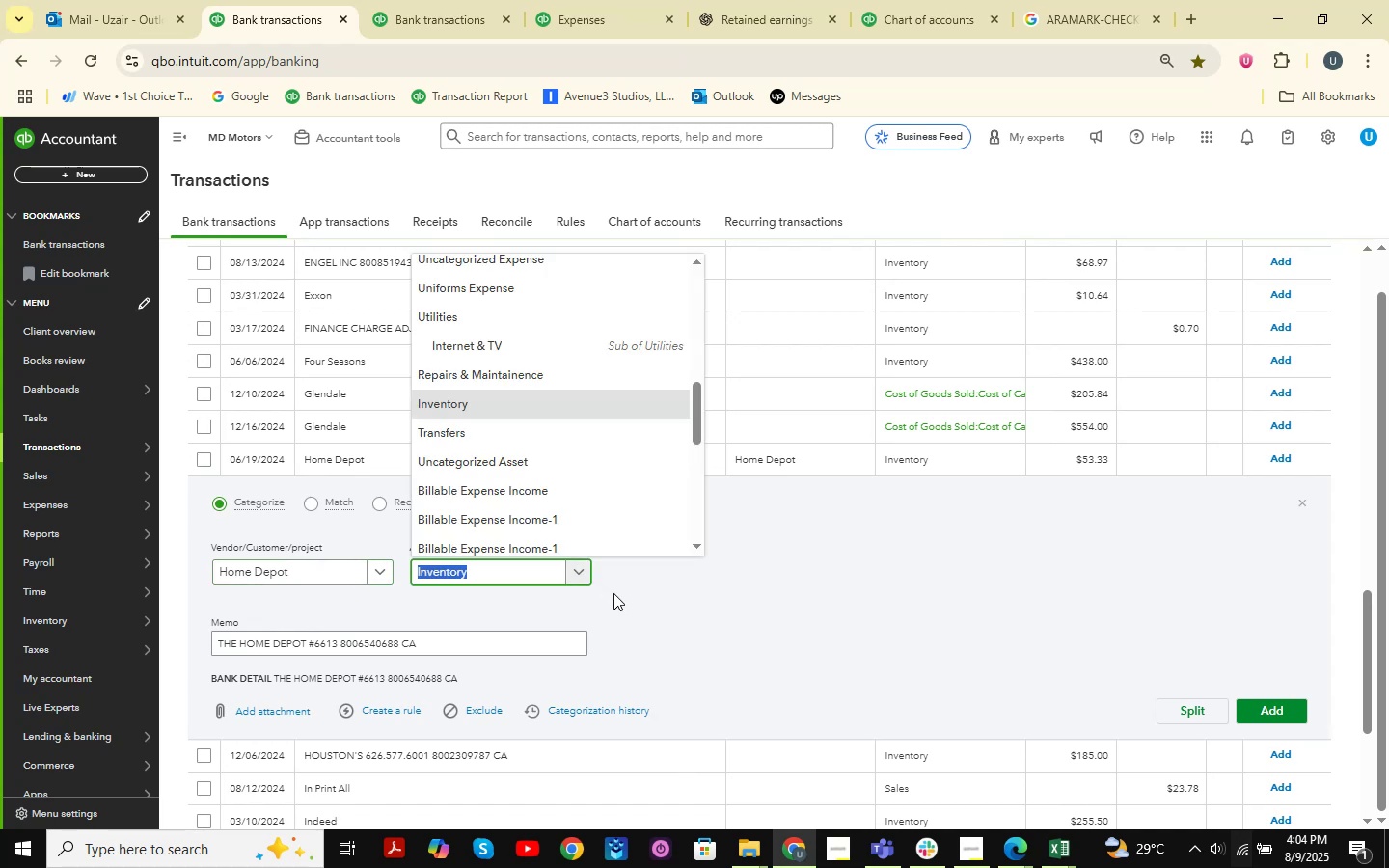 
type( repai)
 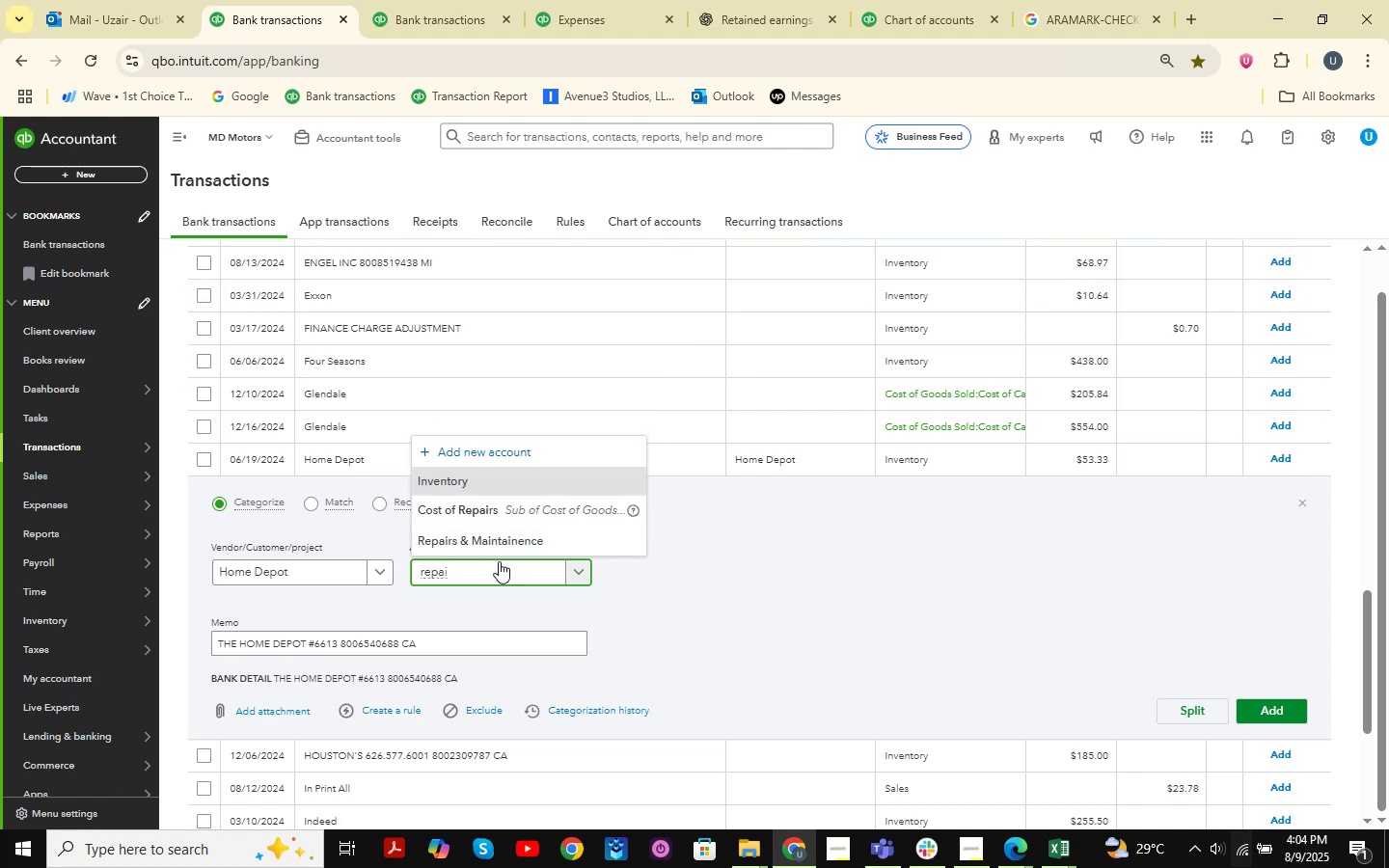 
left_click([502, 554])
 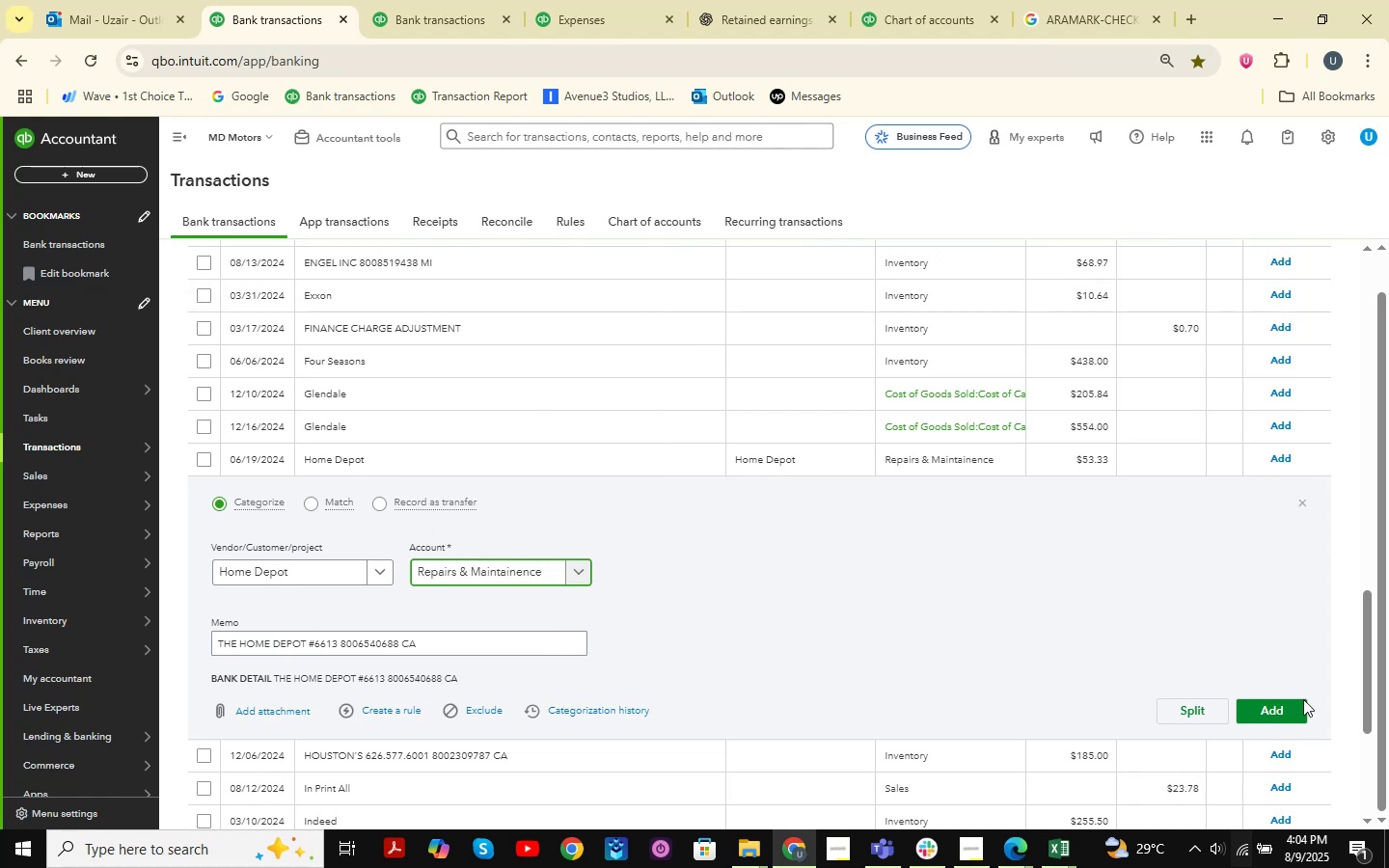 
left_click([1288, 710])
 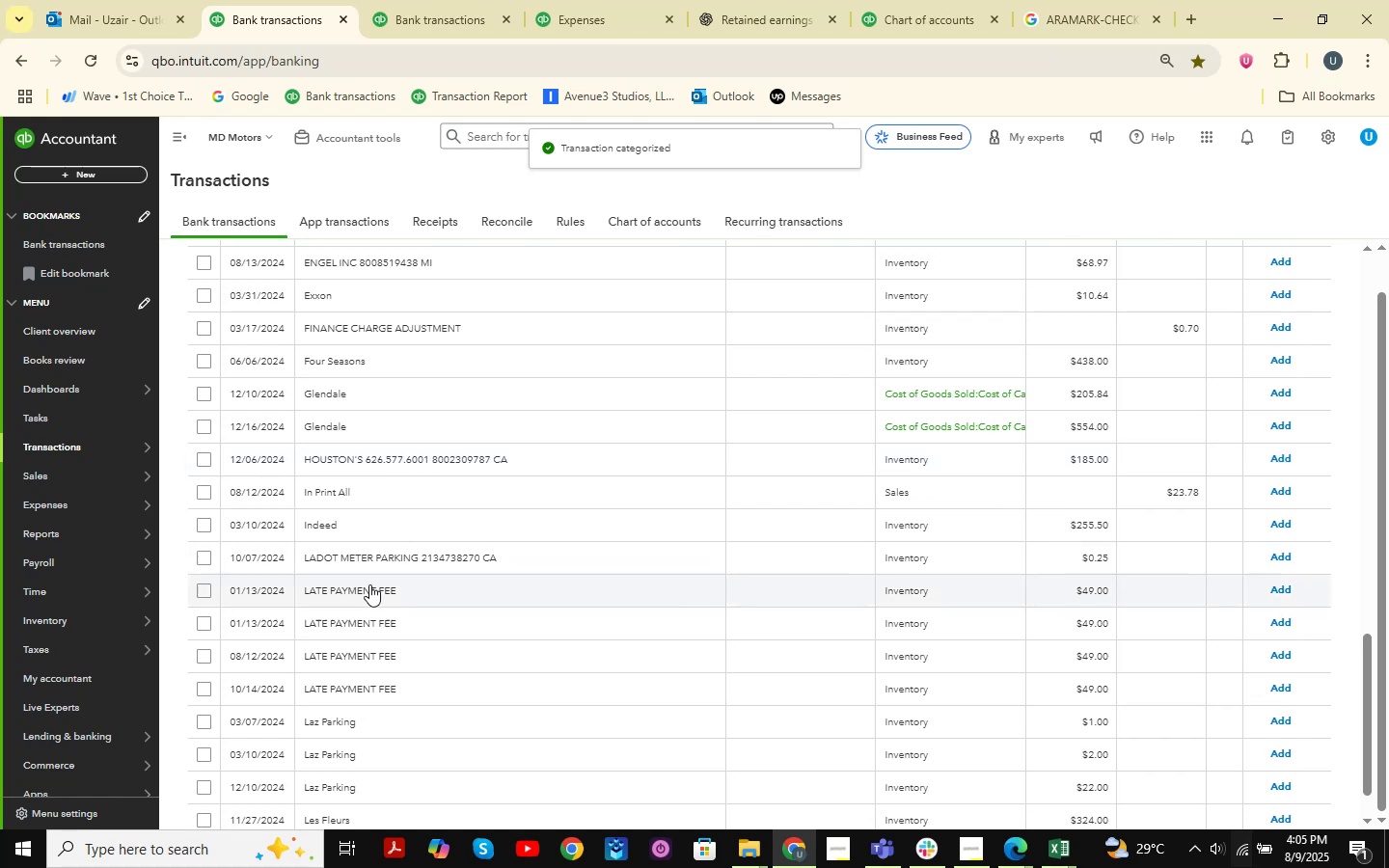 
wait(7.21)
 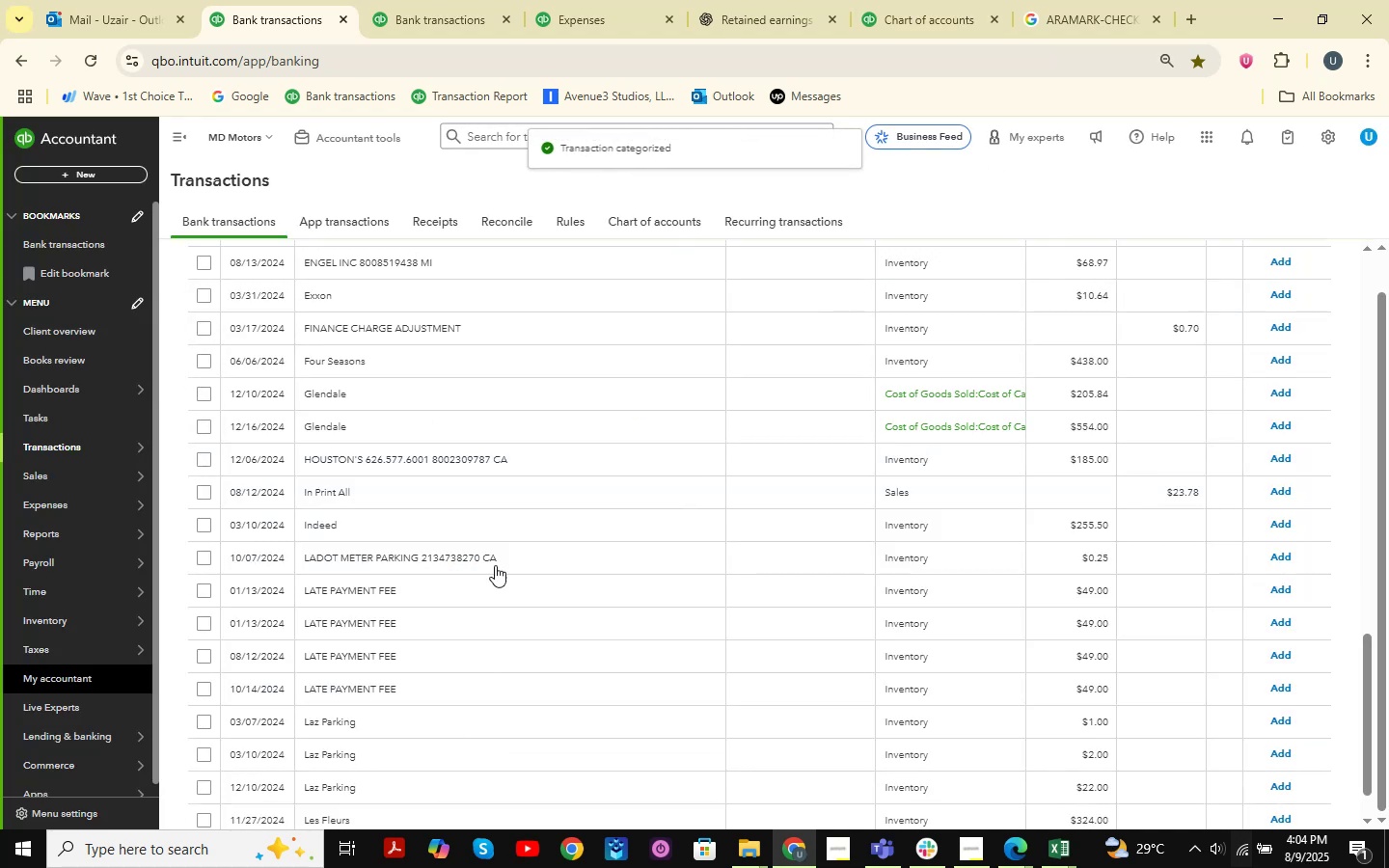 
left_click([362, 593])
 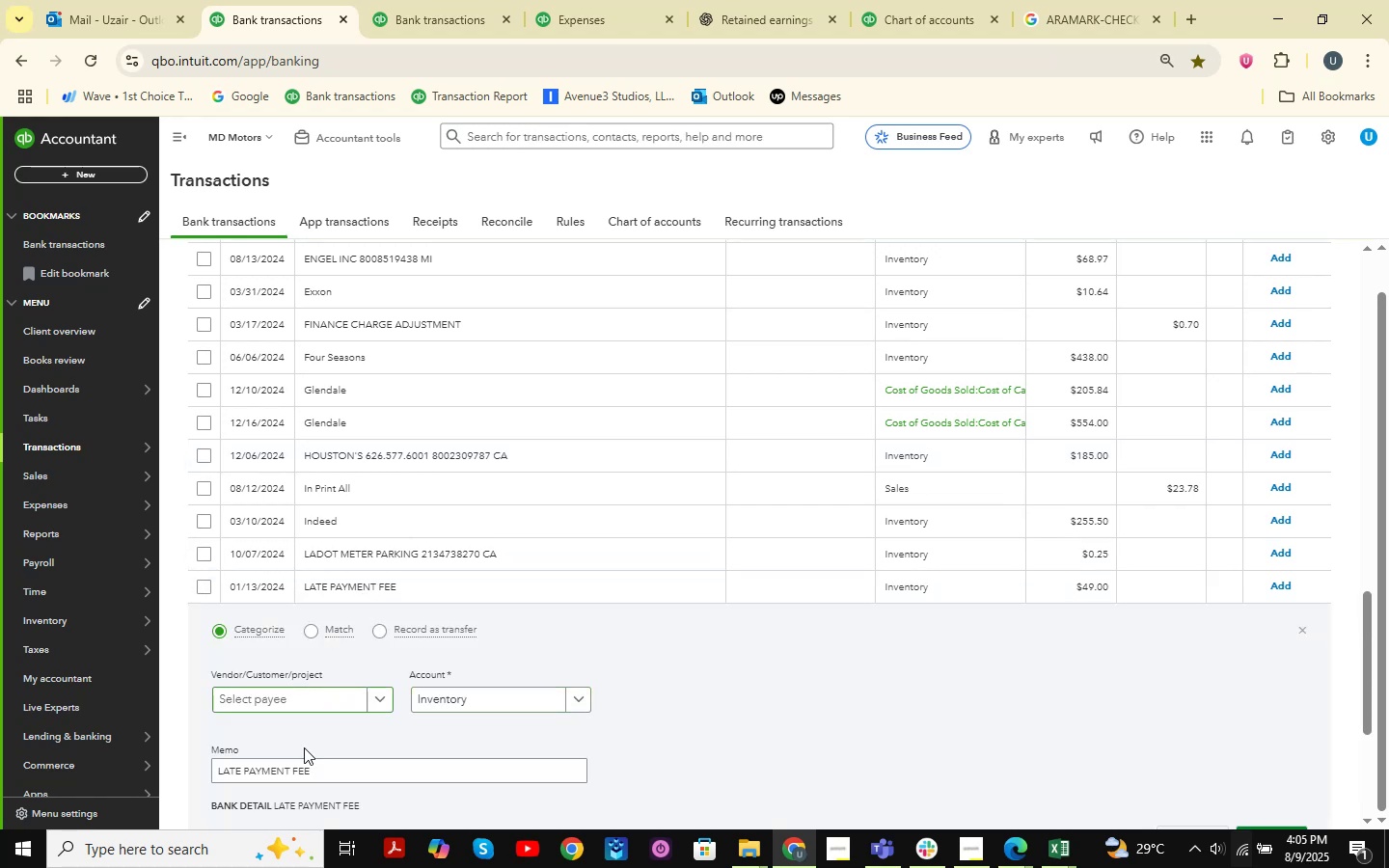 
wait(7.36)
 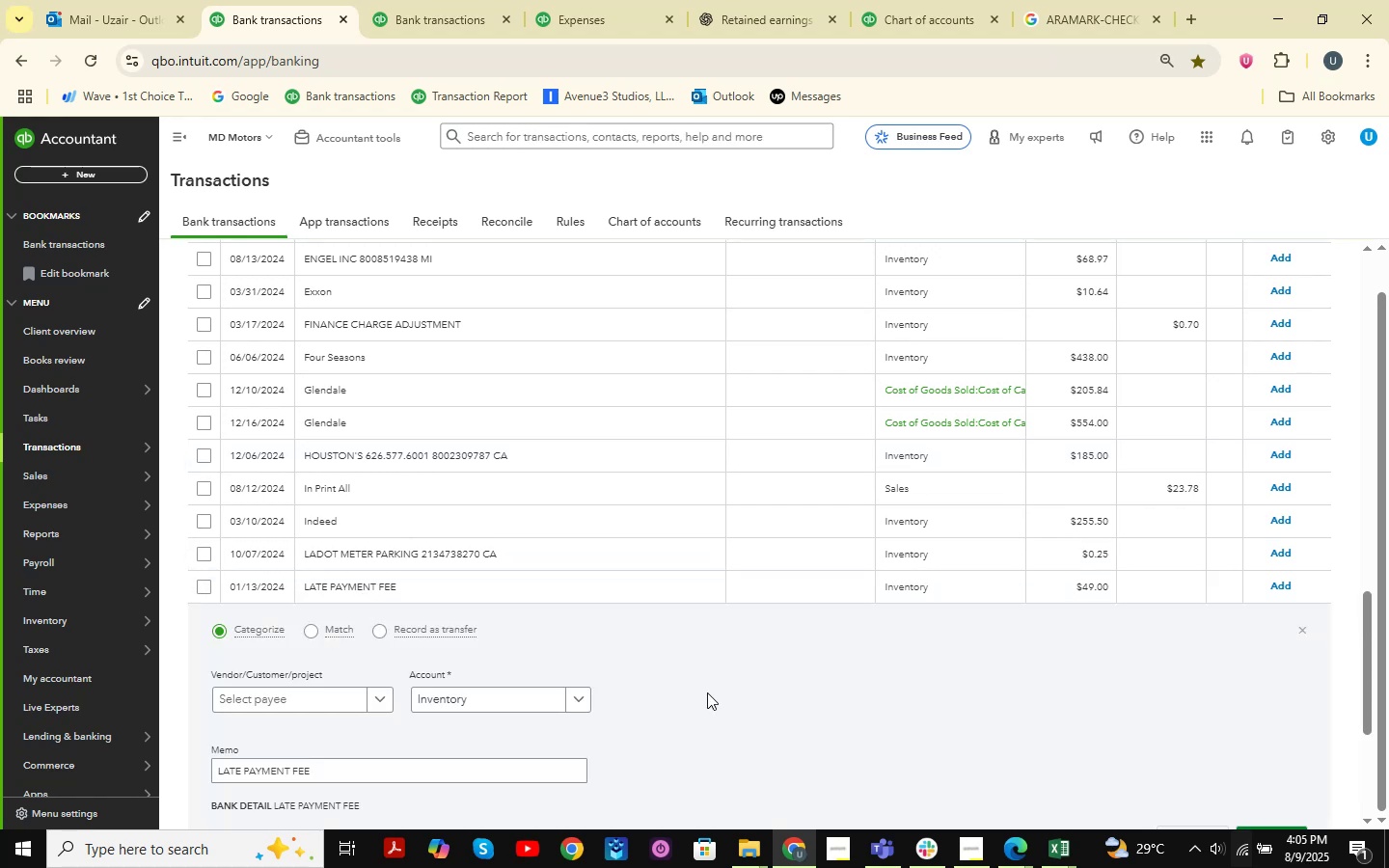 
left_click([340, 698])
 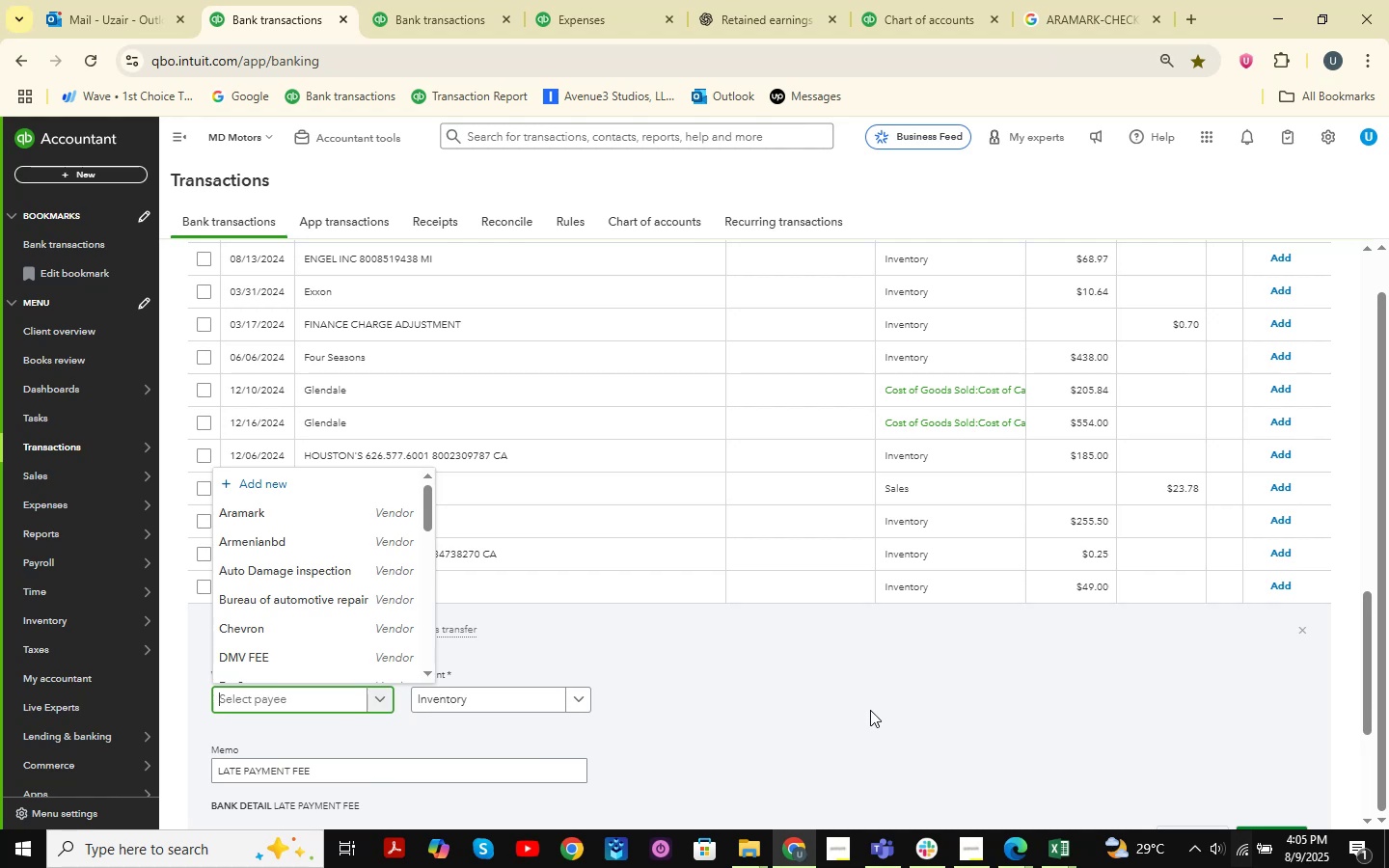 
type(pa)
key(Backspace)
key(Backspace)
type(Payment fee)
 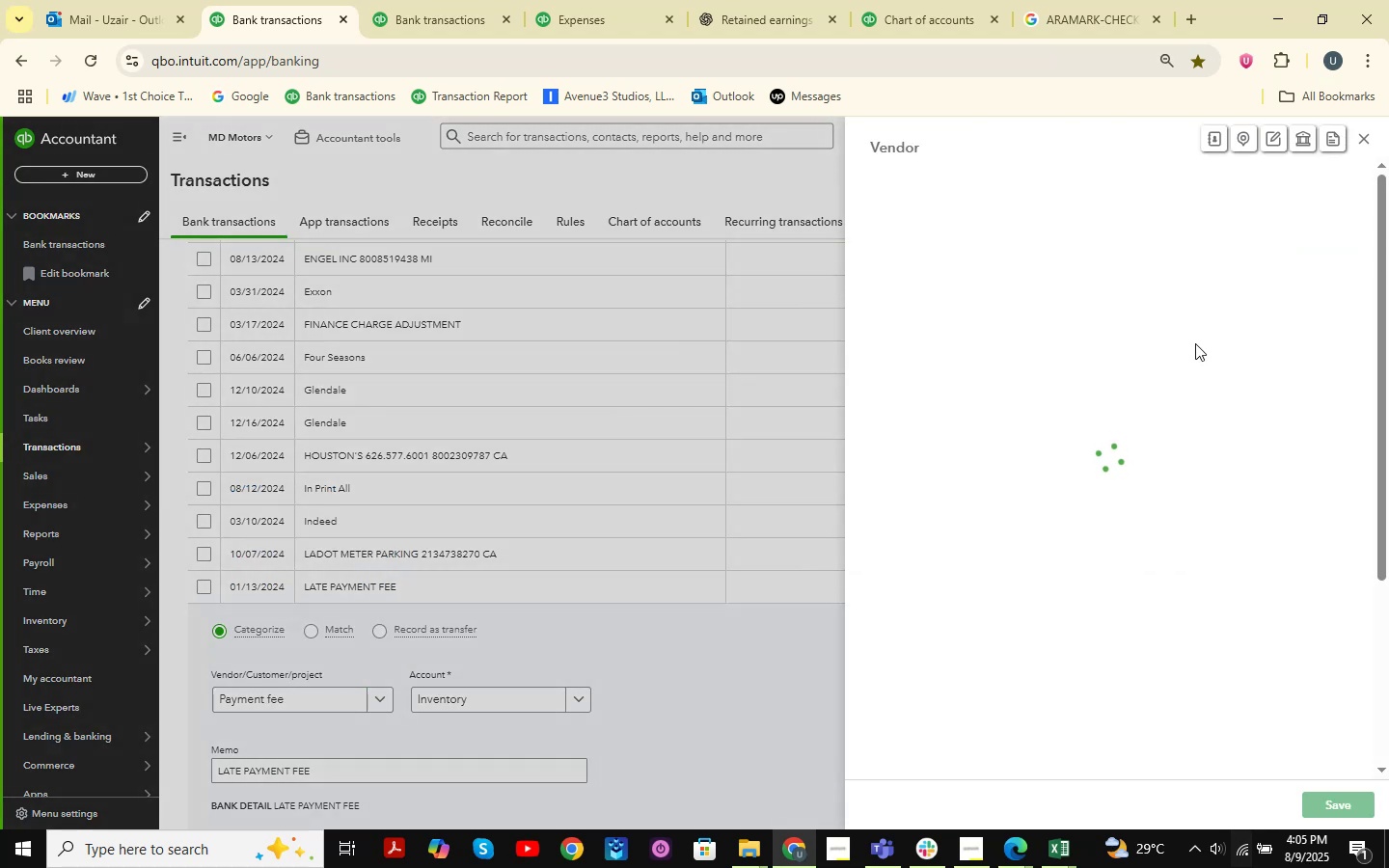 
left_click([1323, 806])
 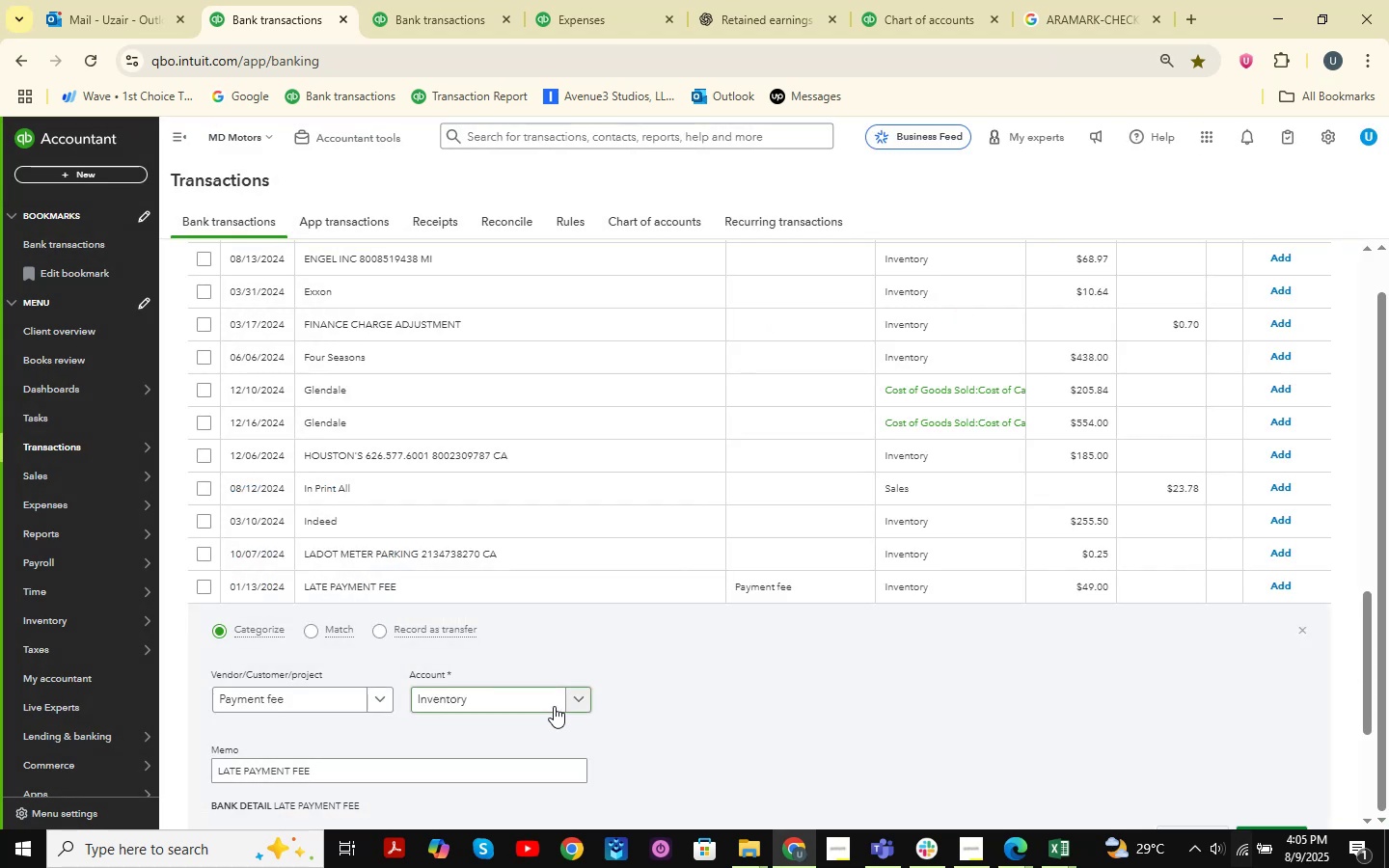 
left_click([575, 700])
 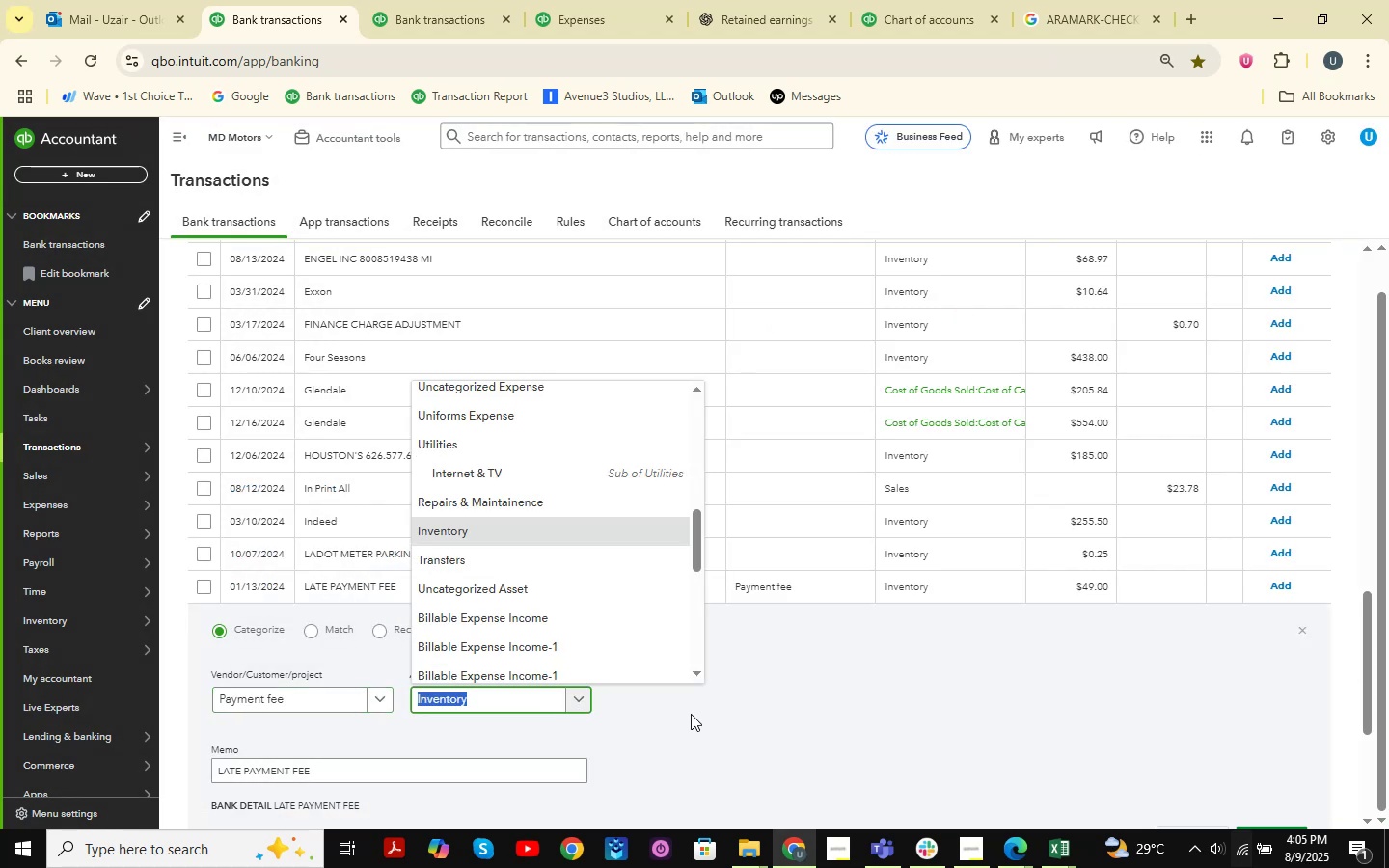 
type( bank)
 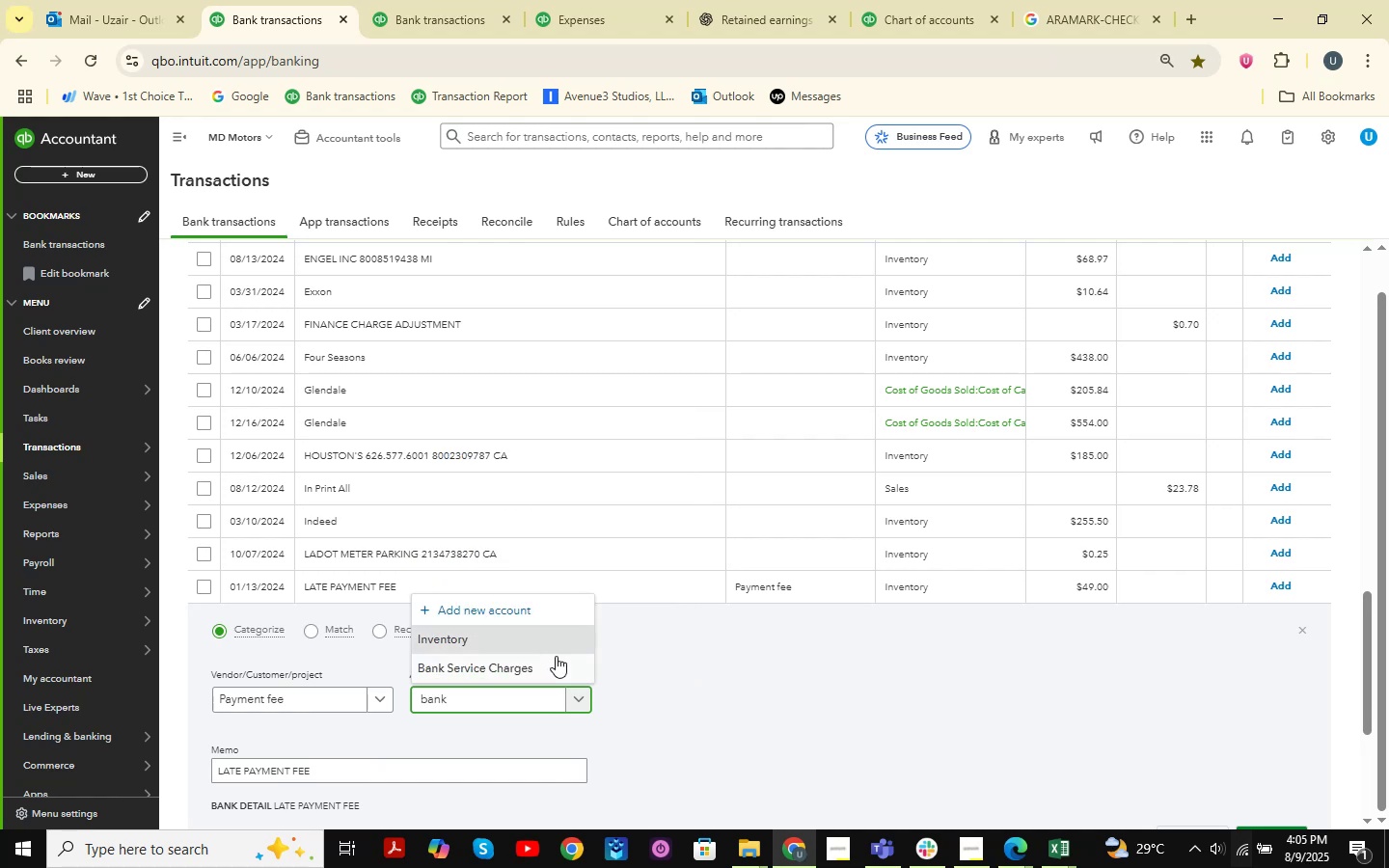 
left_click([538, 667])
 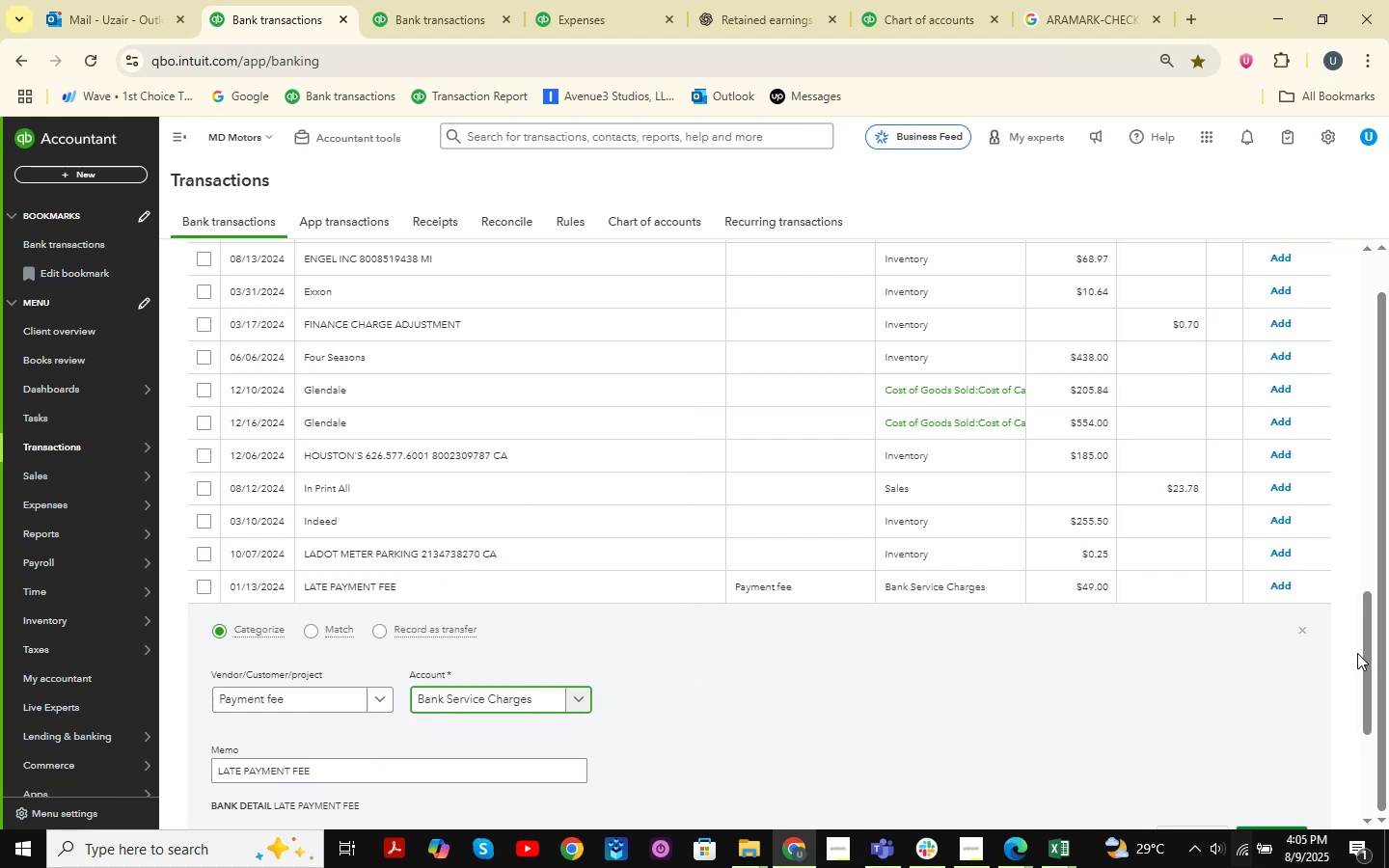 
left_click_drag(start_coordinate=[1364, 661], to_coordinate=[1366, 675])
 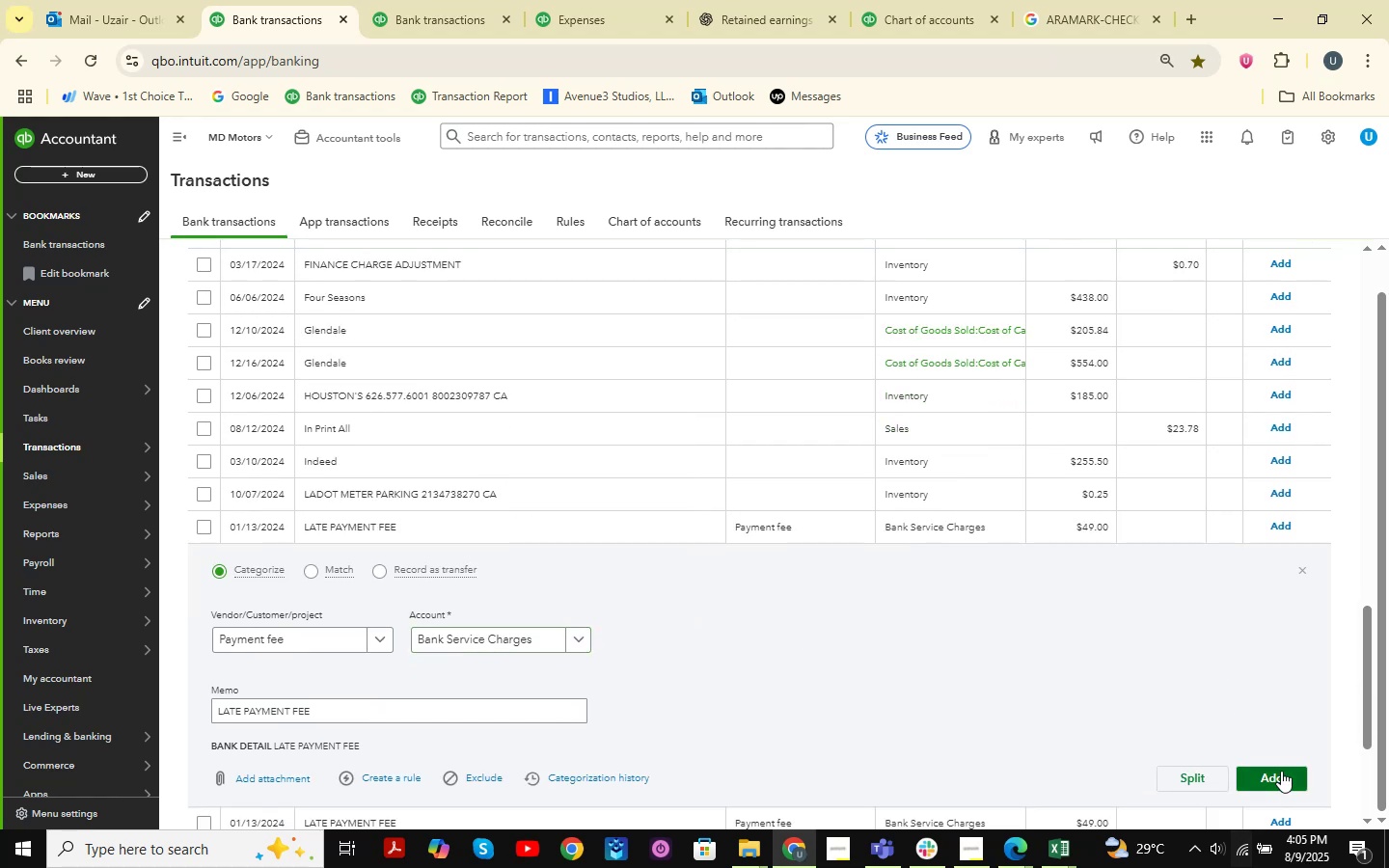 
left_click([1281, 771])
 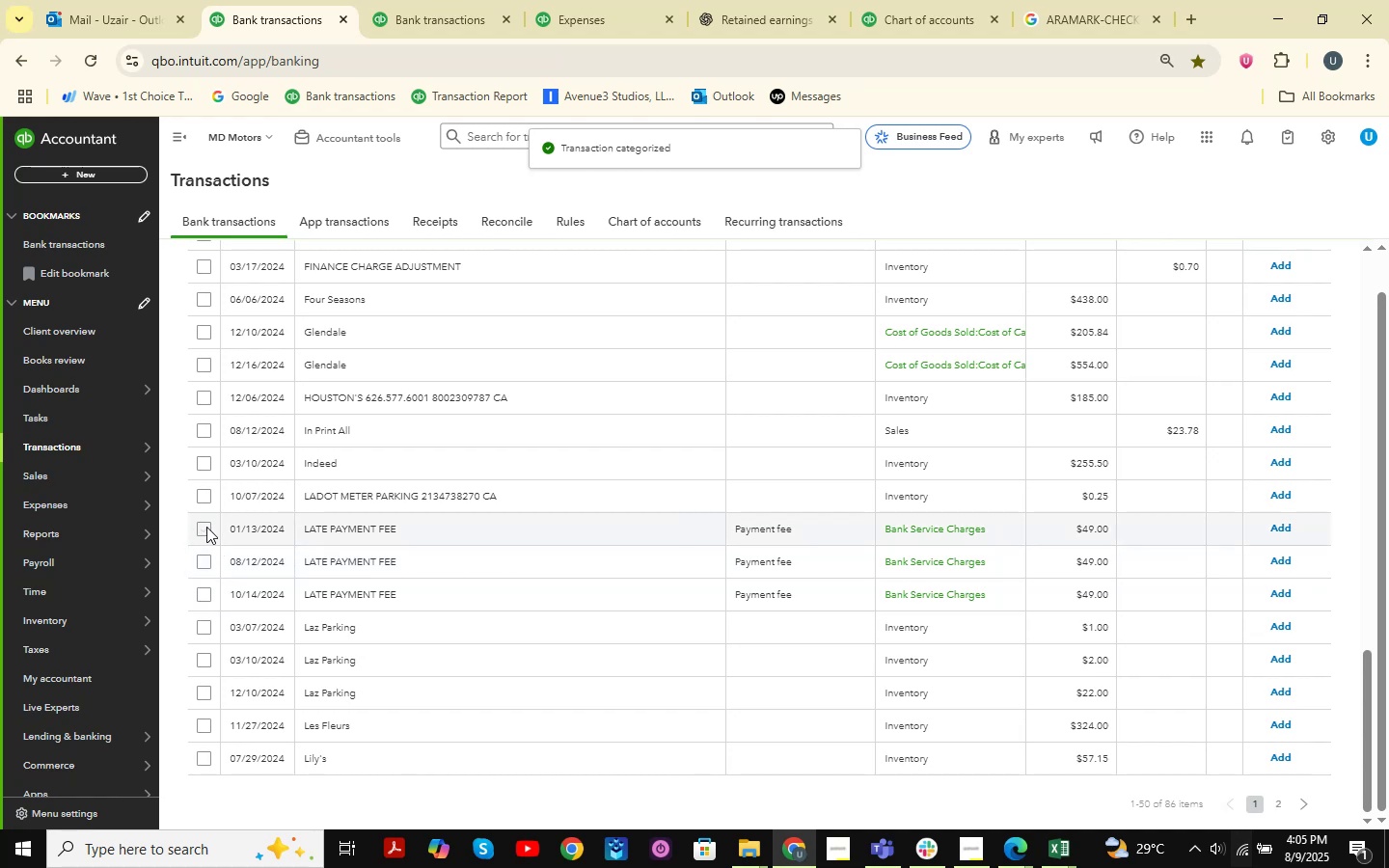 
wait(10.56)
 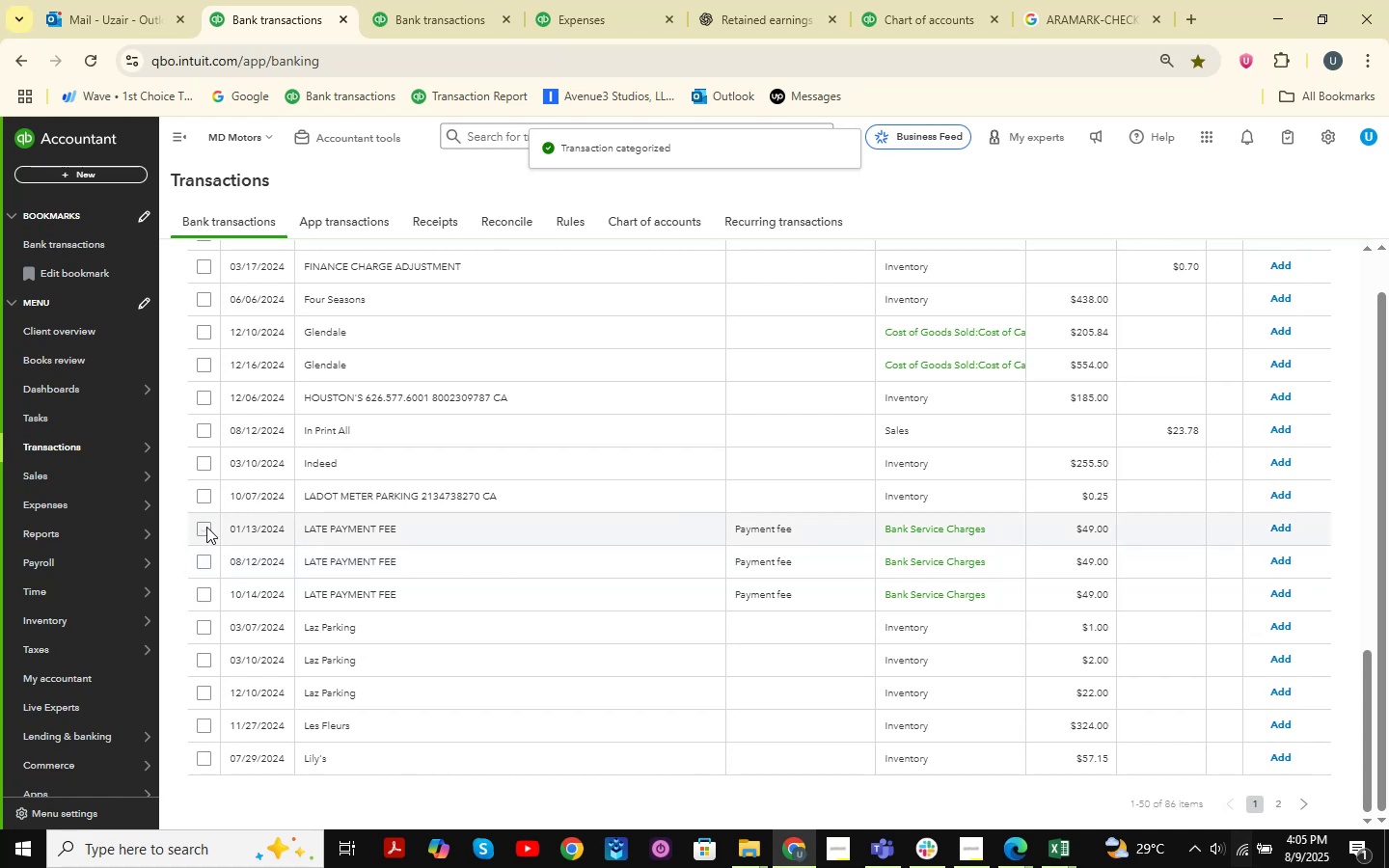 
left_click([203, 527])
 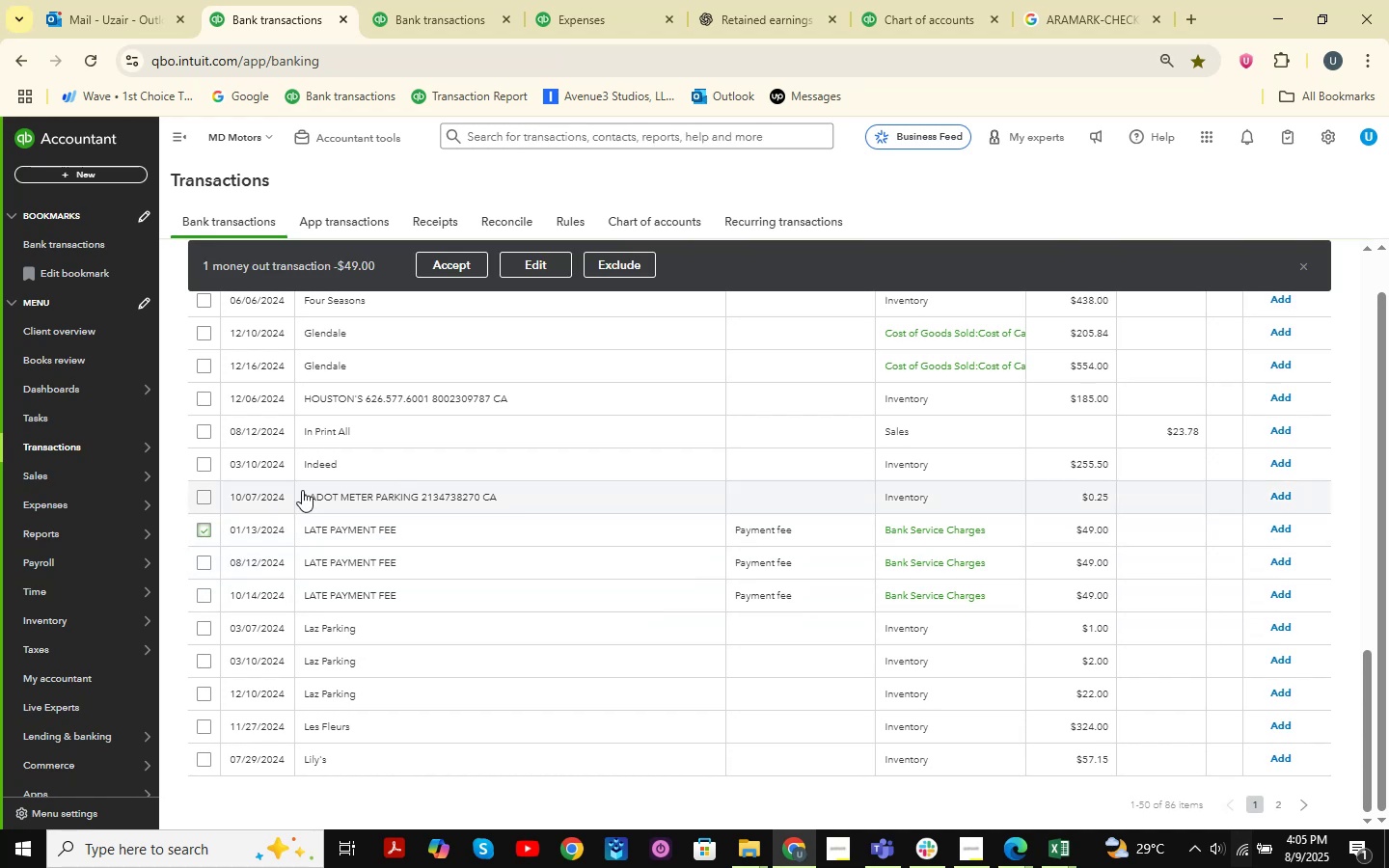 
hold_key(key=ShiftLeft, duration=1.5)
 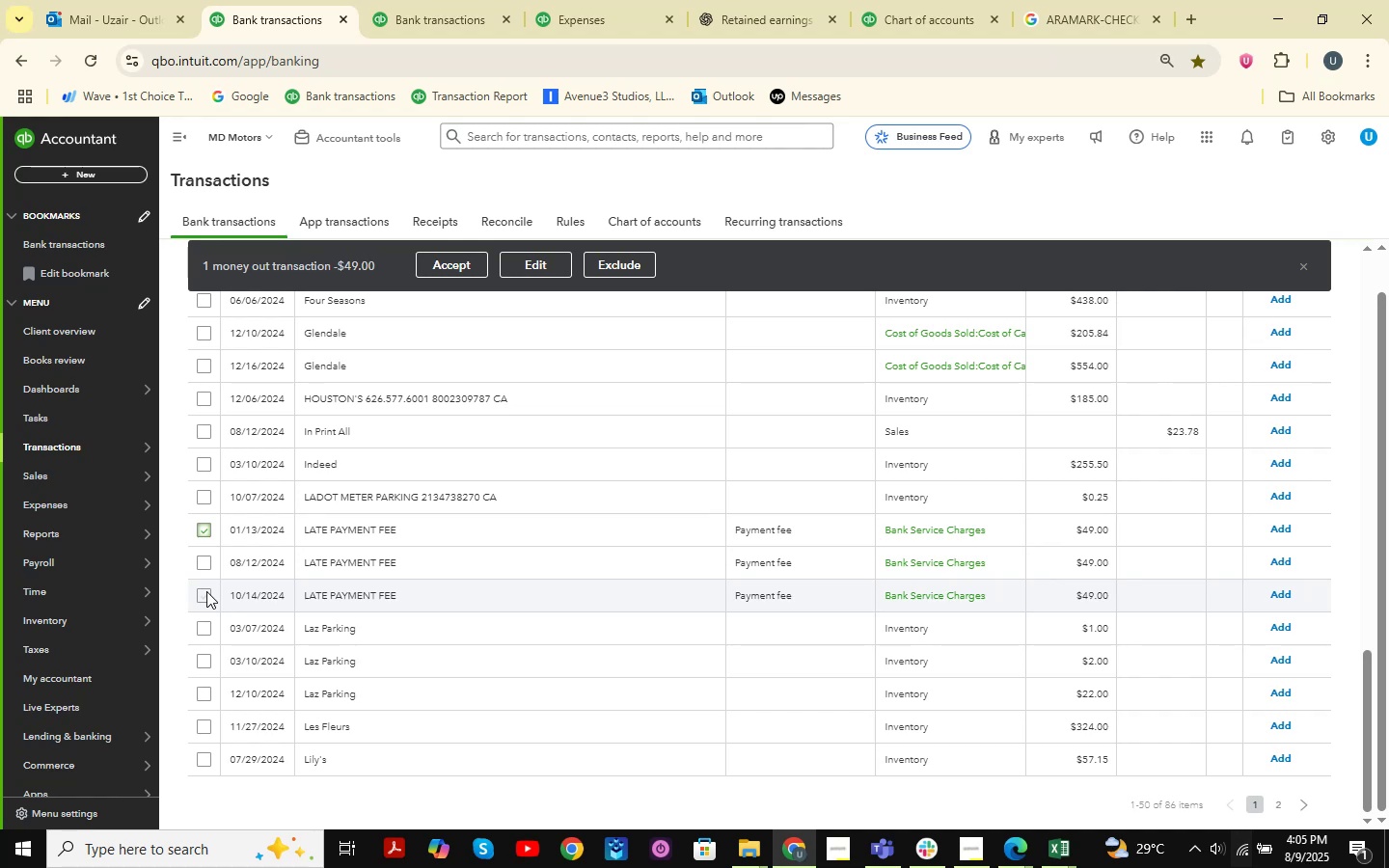 
hold_key(key=ShiftLeft, duration=0.77)
left_click([206, 591])
 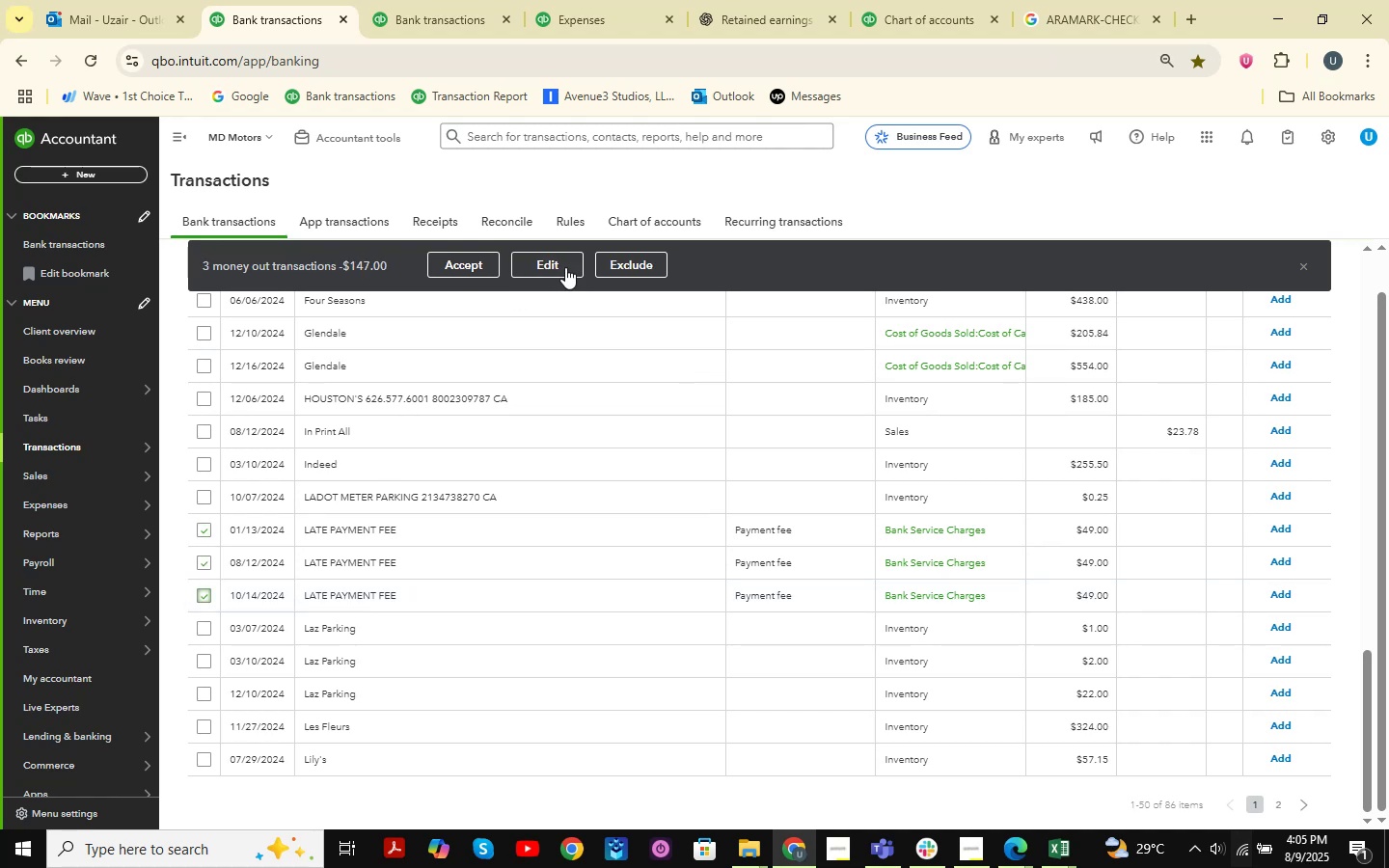 
left_click([550, 266])
 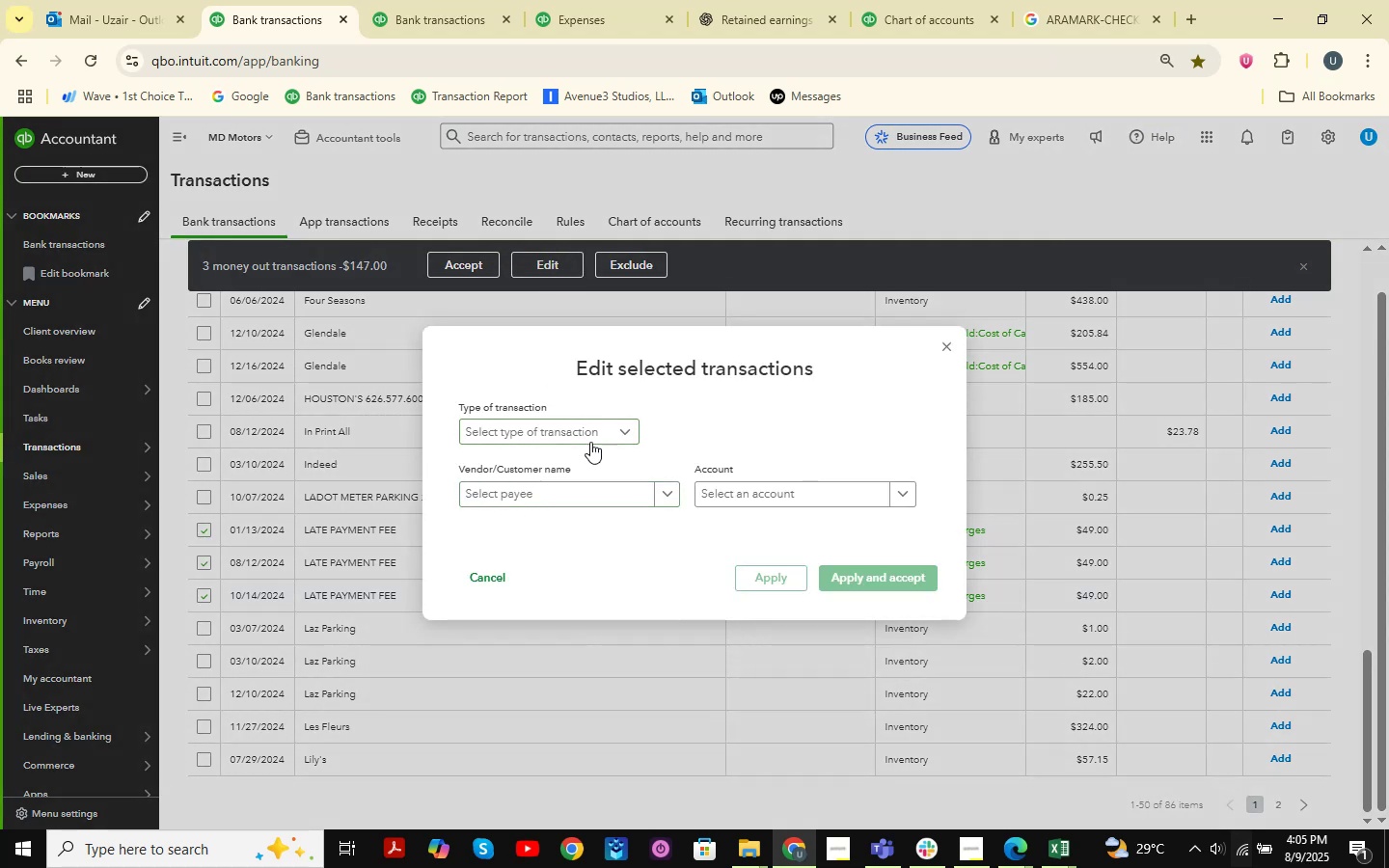 
left_click([622, 427])
 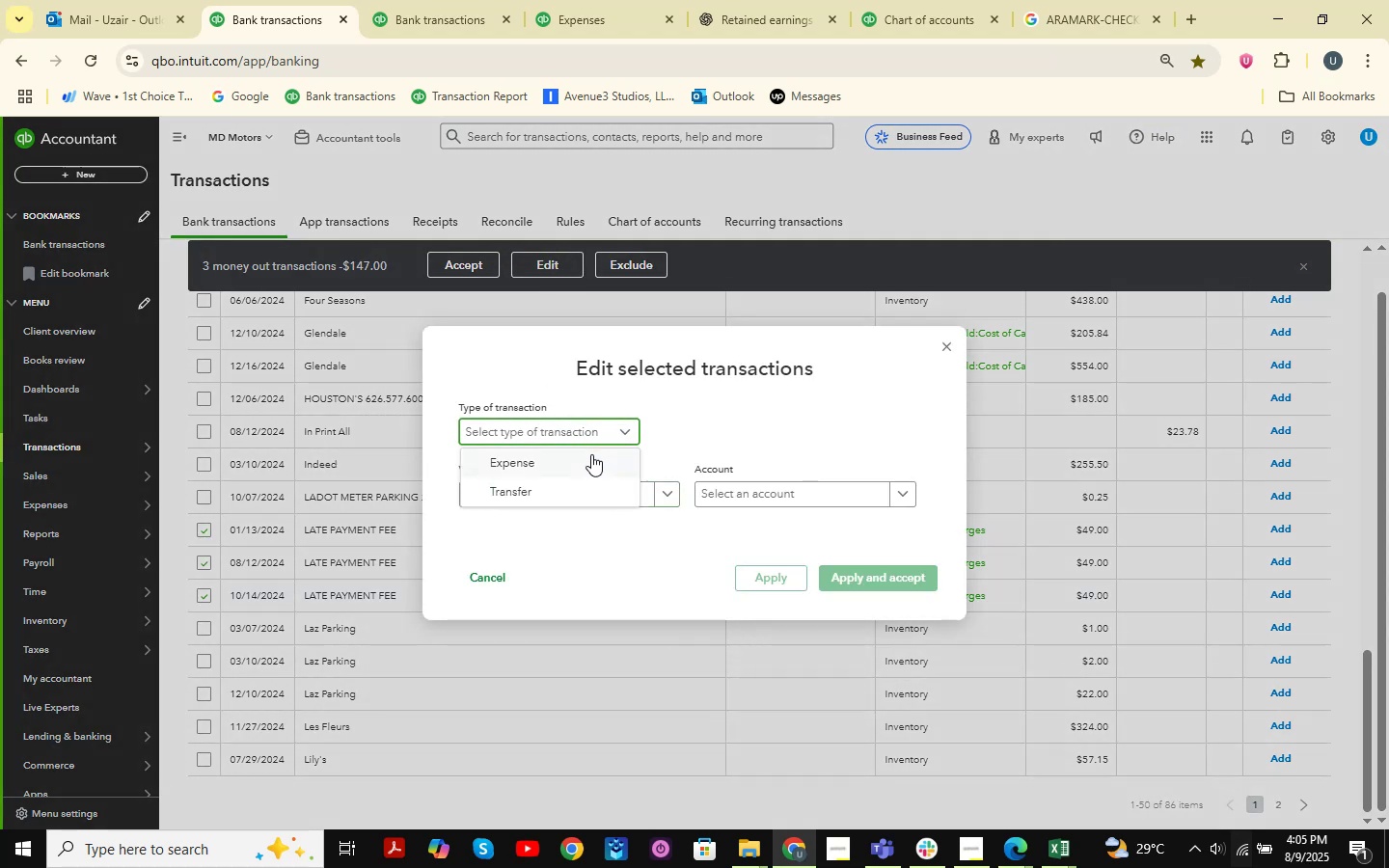 
left_click([591, 454])
 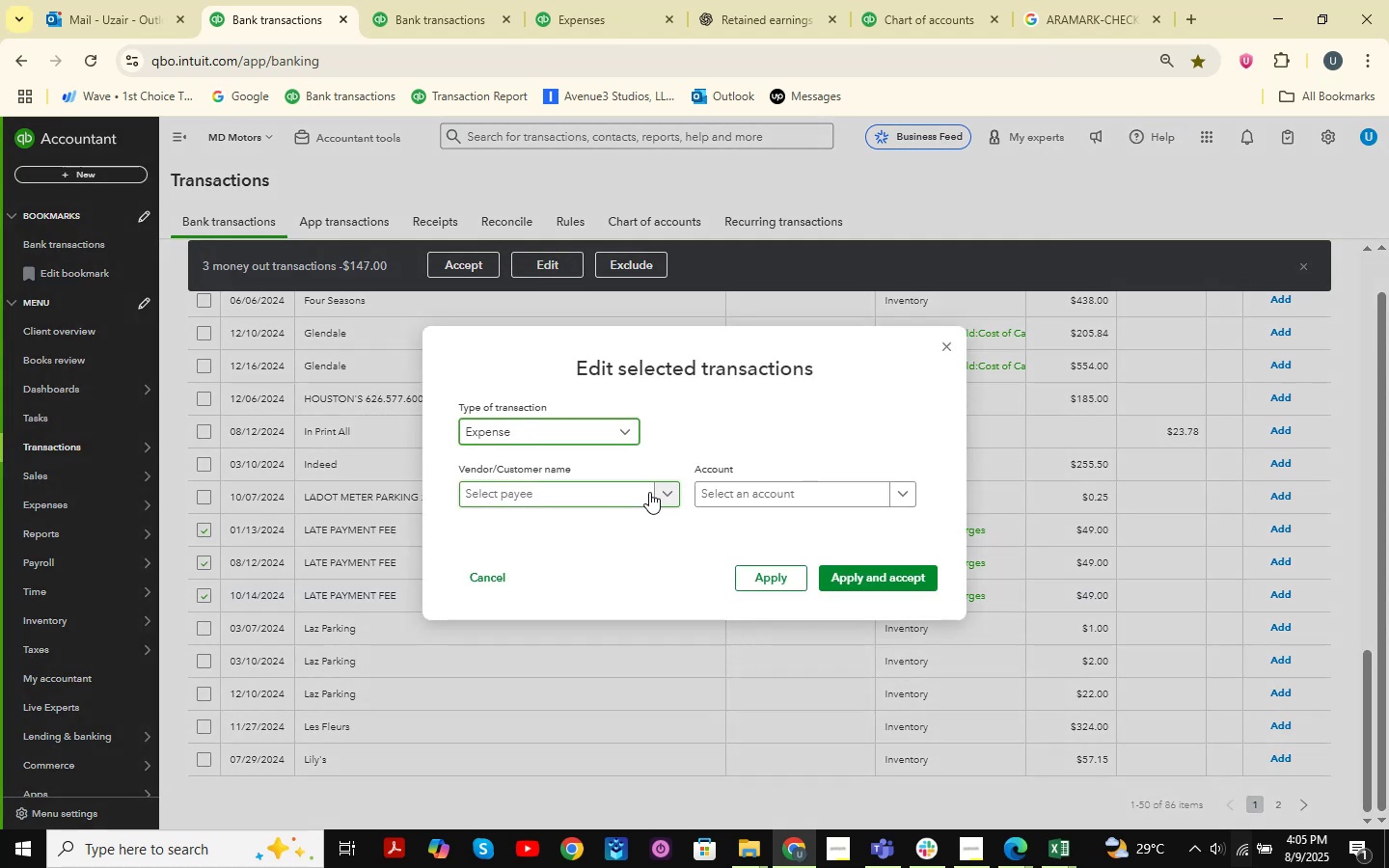 
left_click([649, 492])
 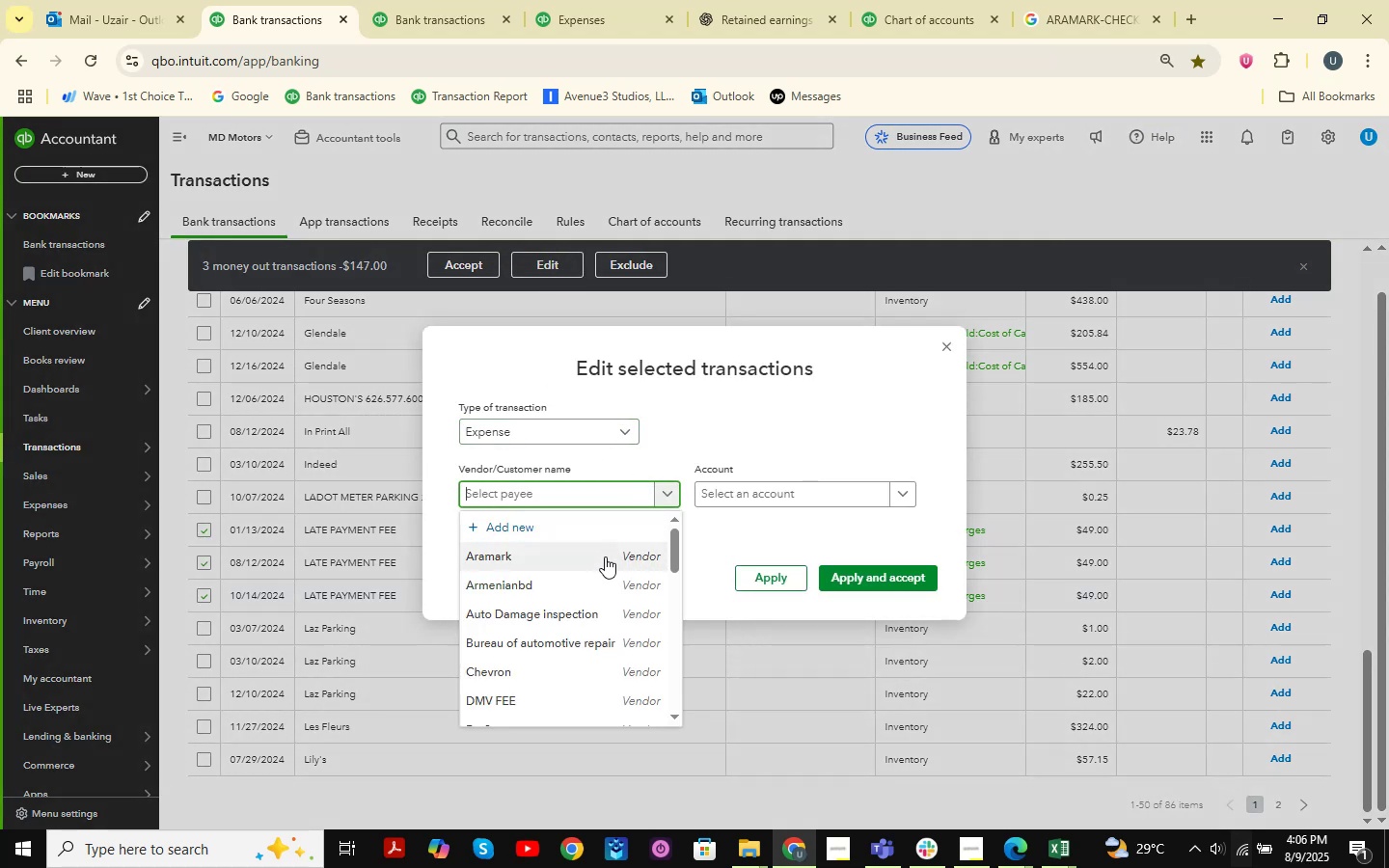 
key(P)
 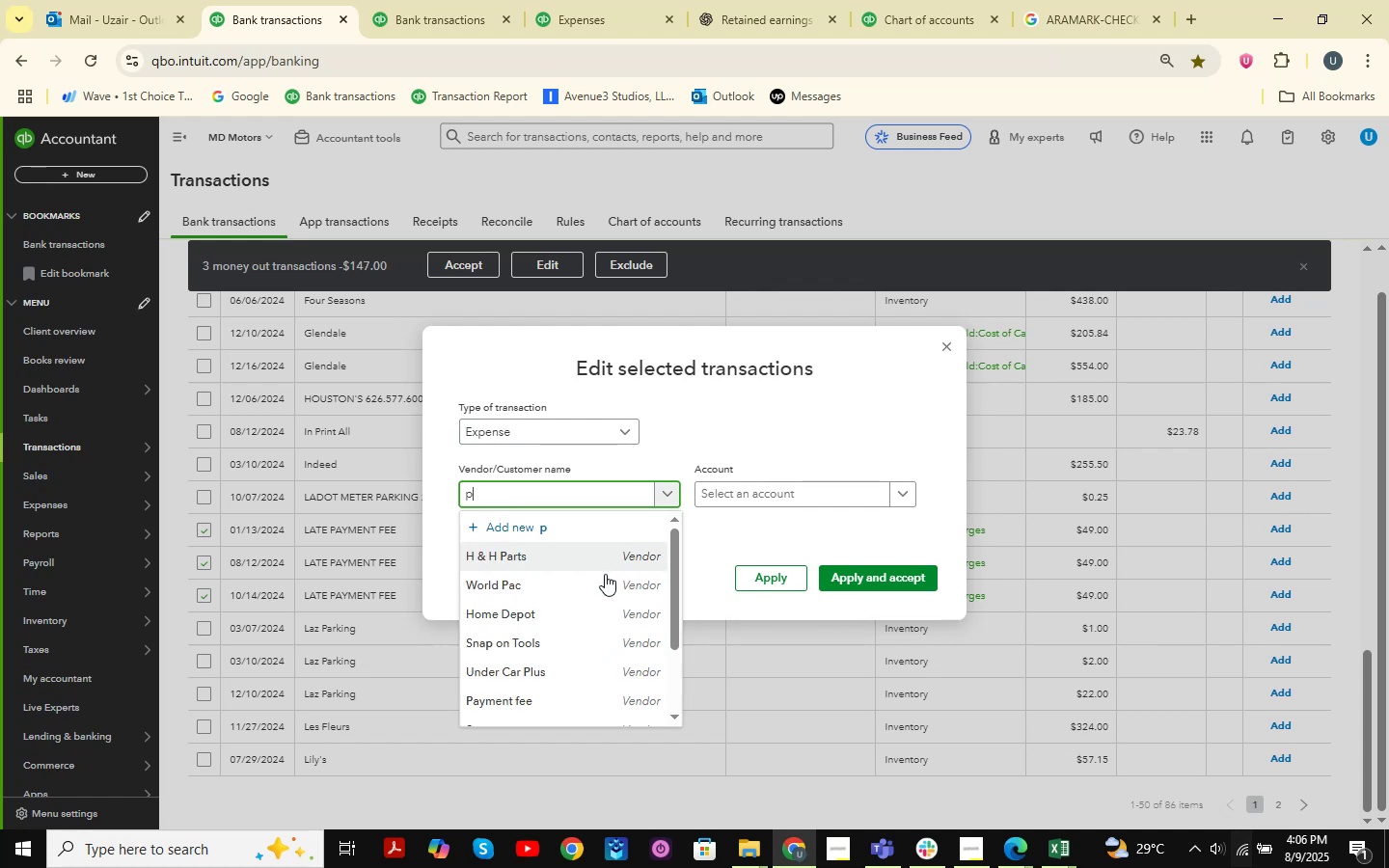 
left_click([565, 701])
 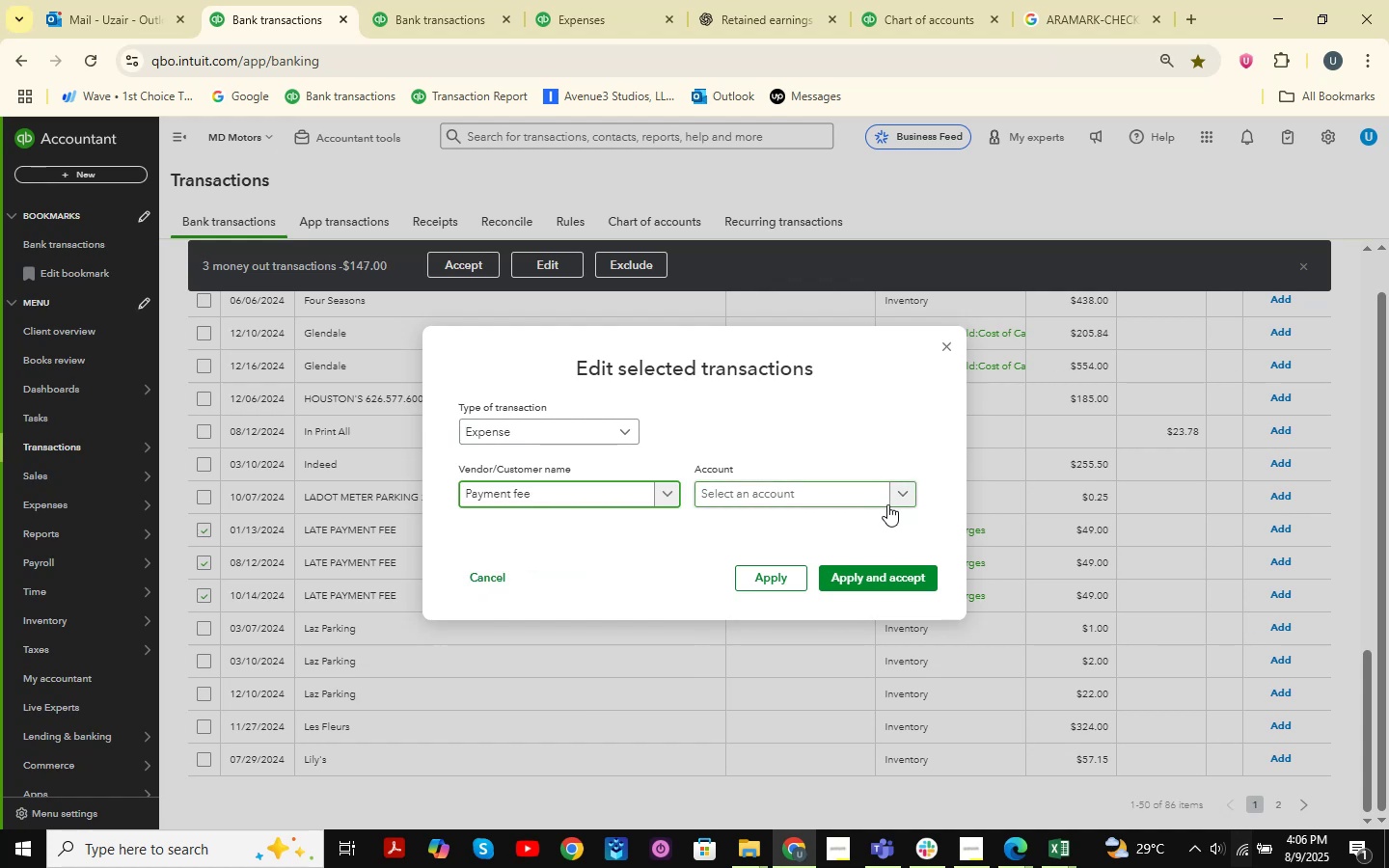 
left_click([881, 501])
 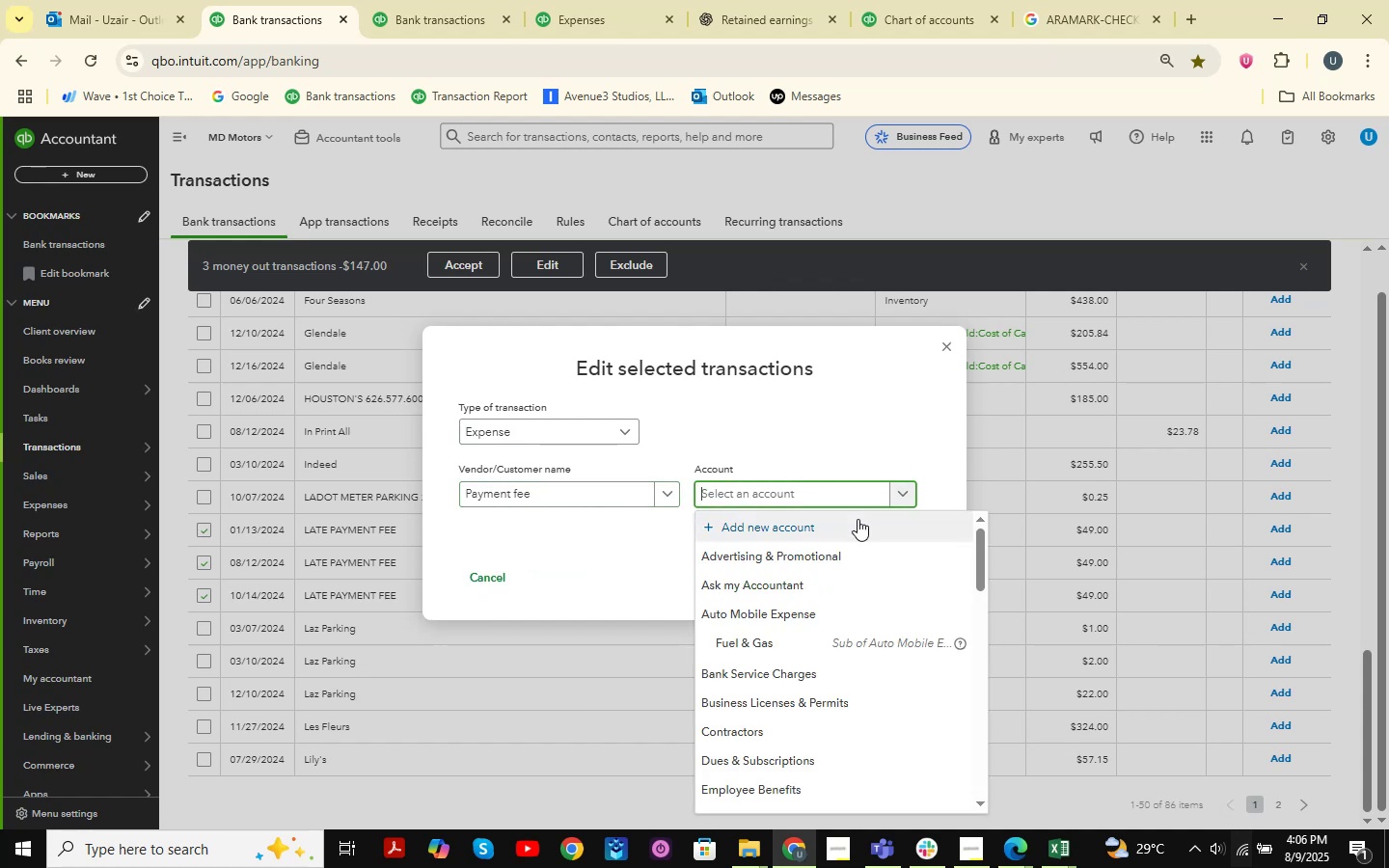 
type(bank)
 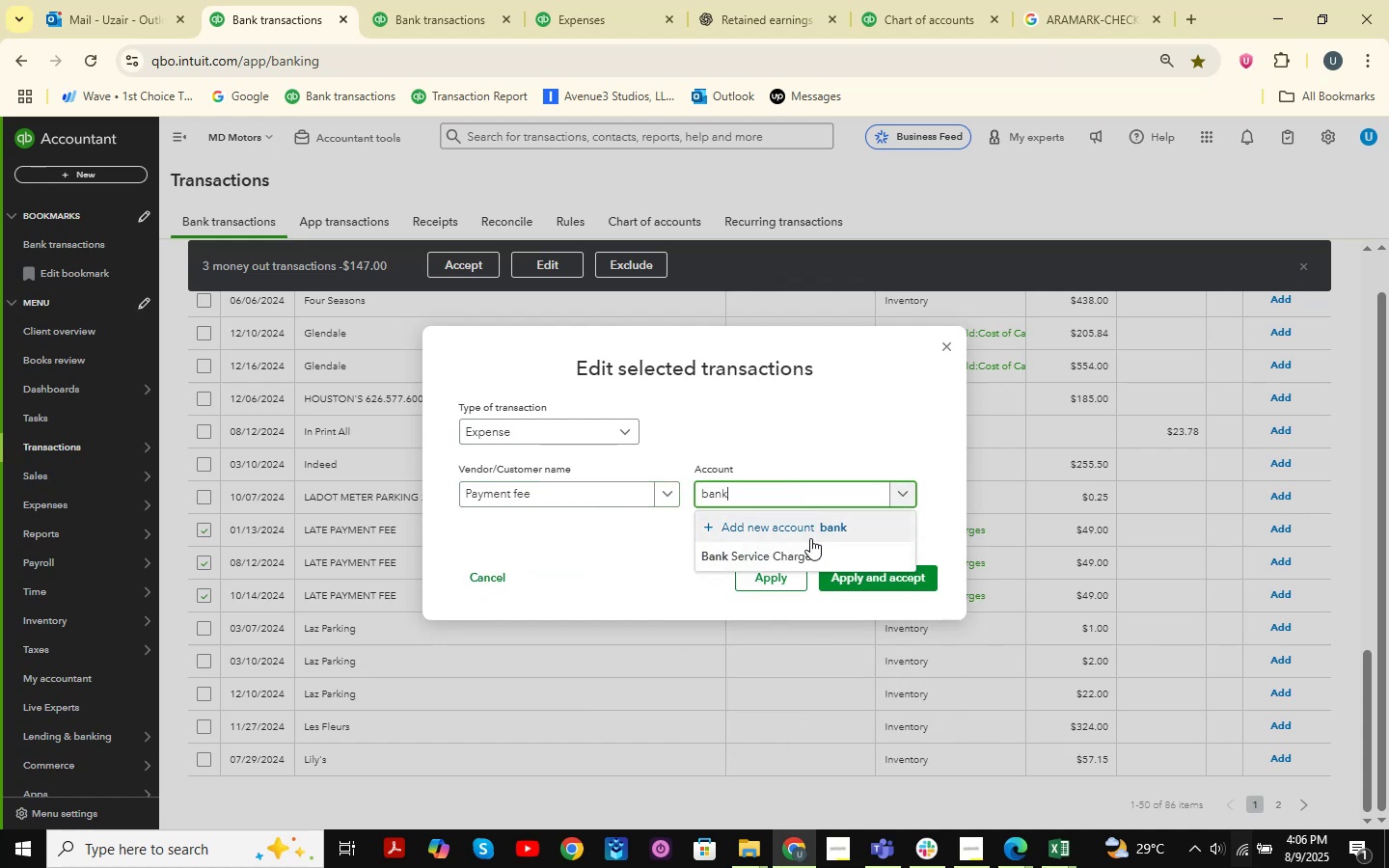 
left_click([805, 554])
 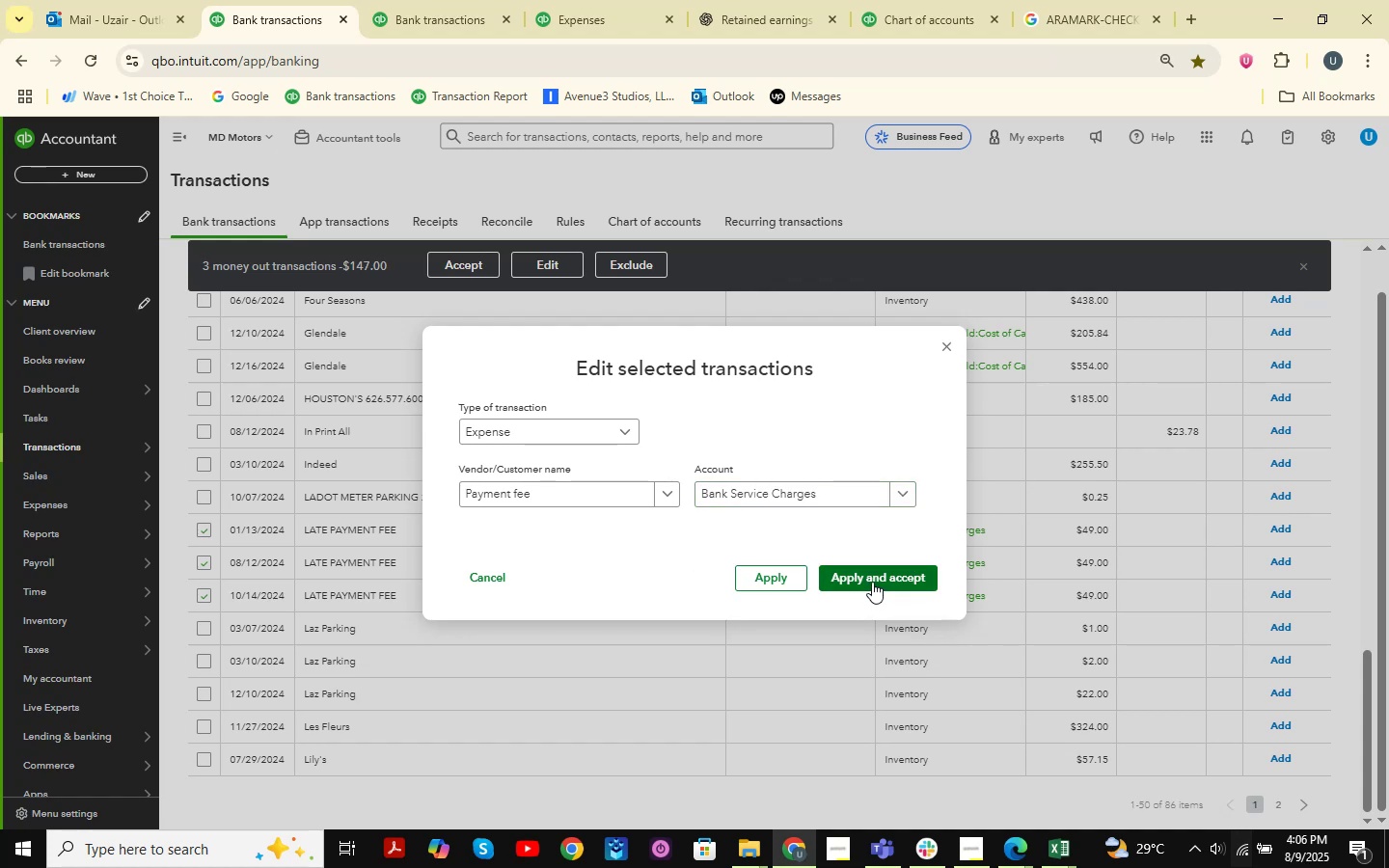 
left_click([872, 582])
 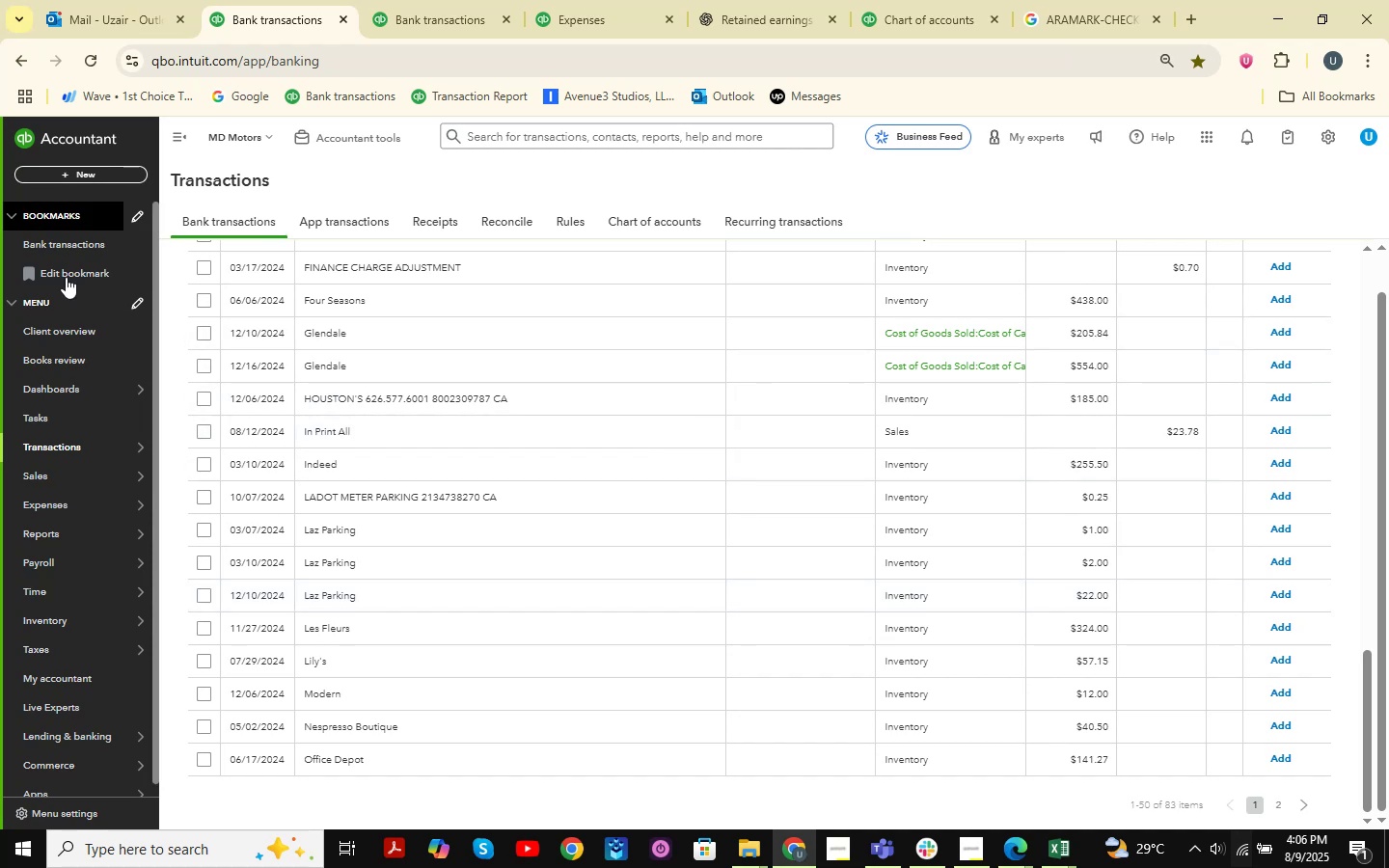 
wait(38.54)
 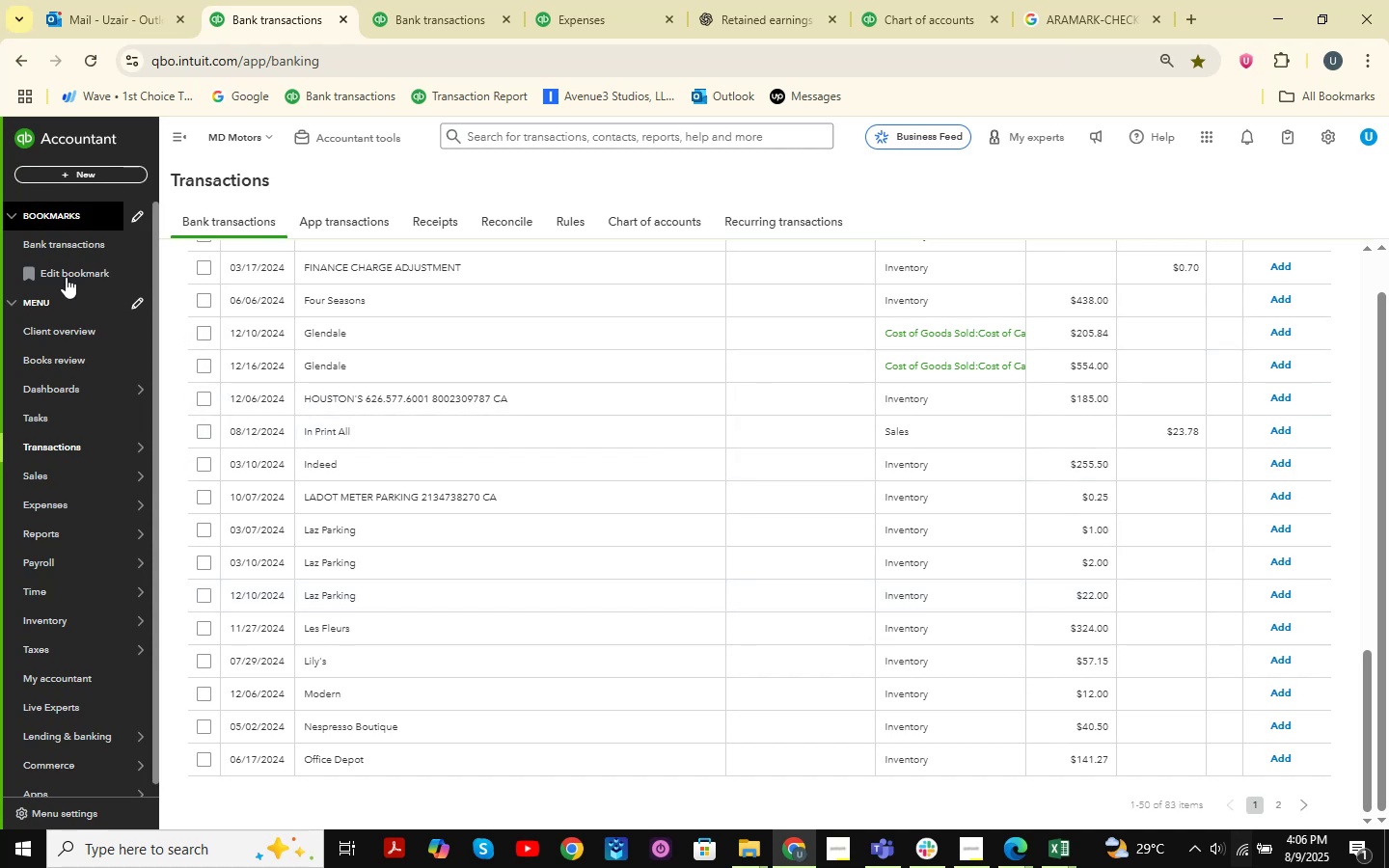 
left_click([330, 525])
 